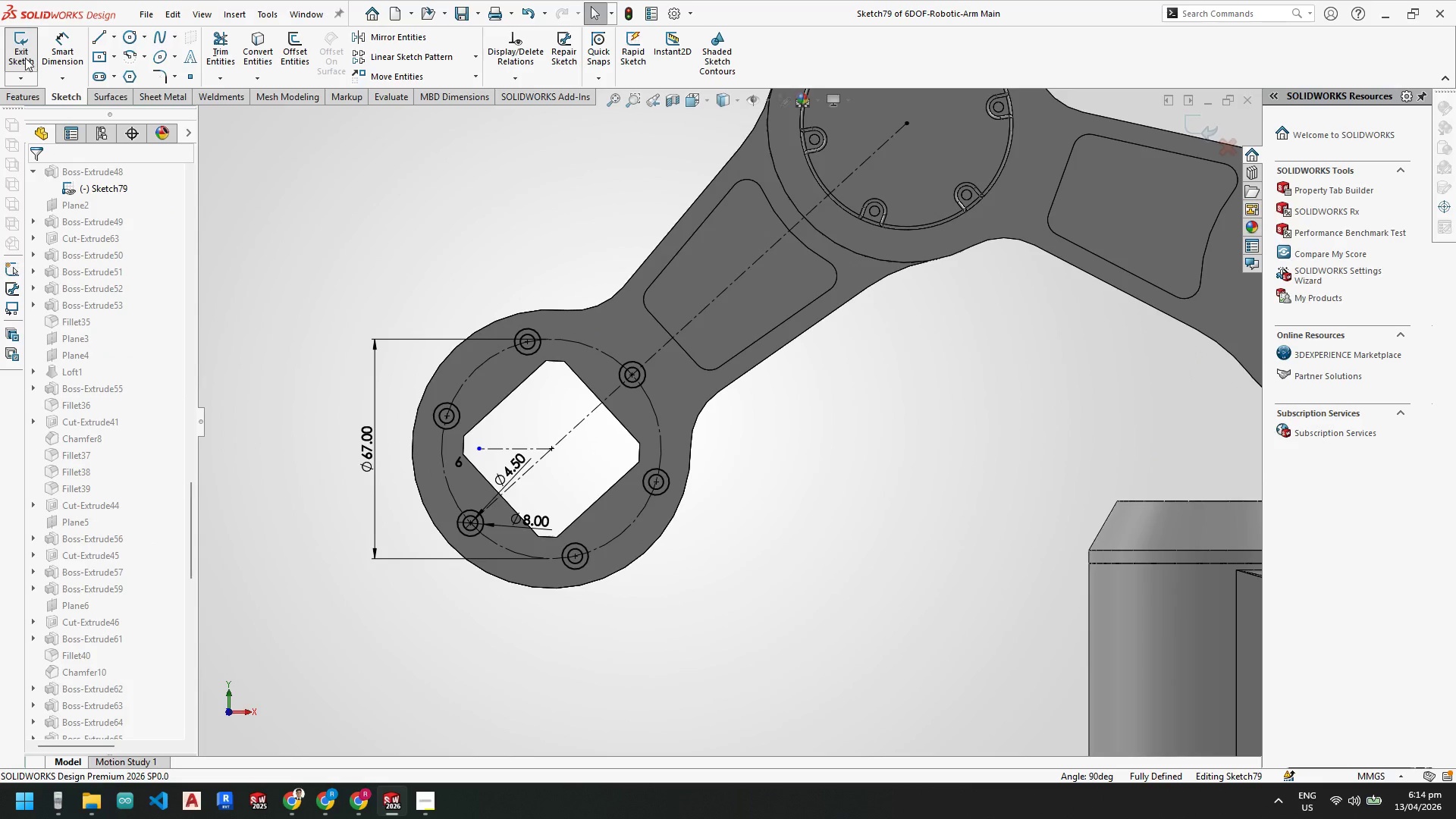 
left_click([24, 55])
 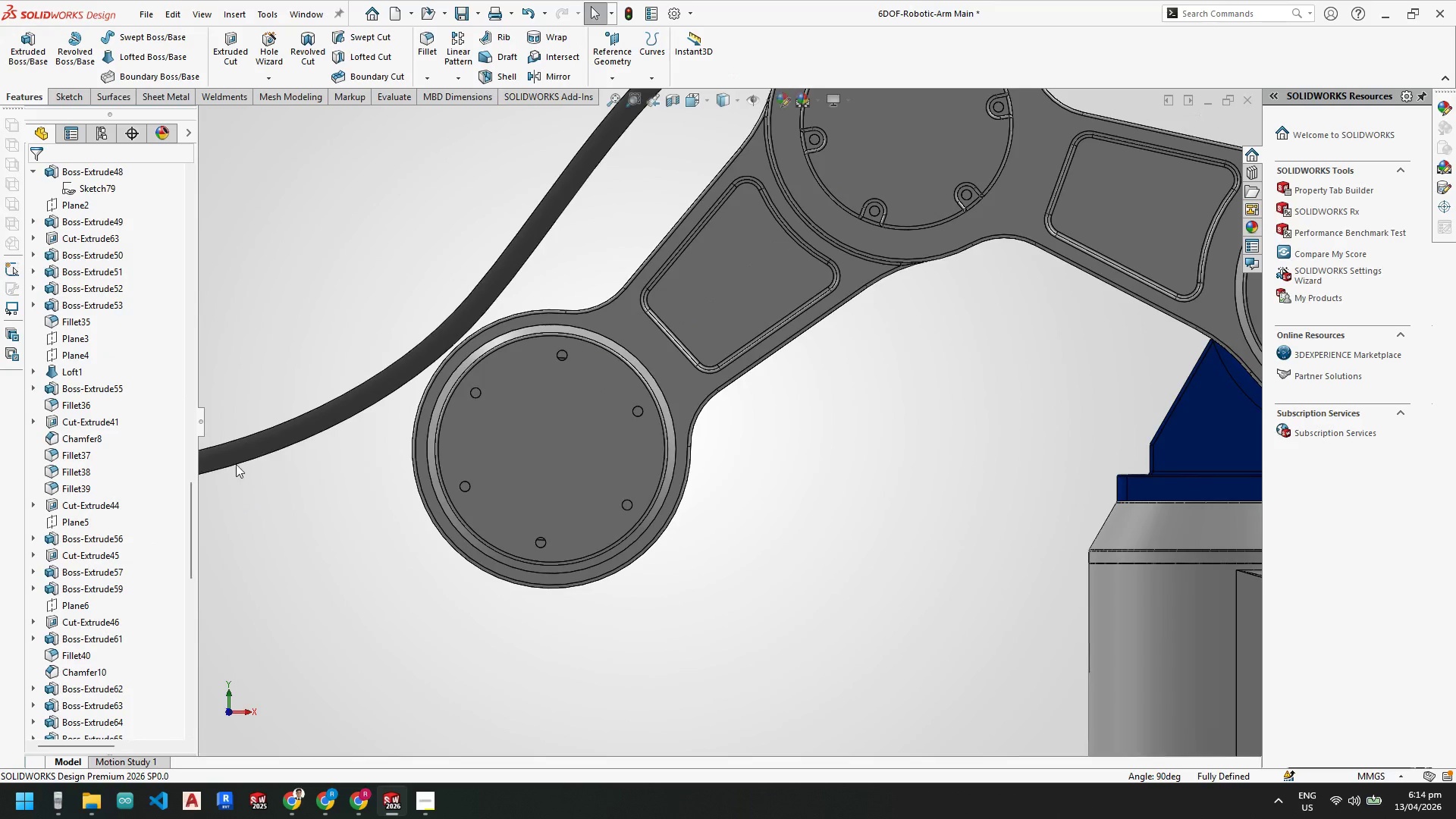 
left_click_drag(start_coordinate=[196, 507], to_coordinate=[172, 720])
 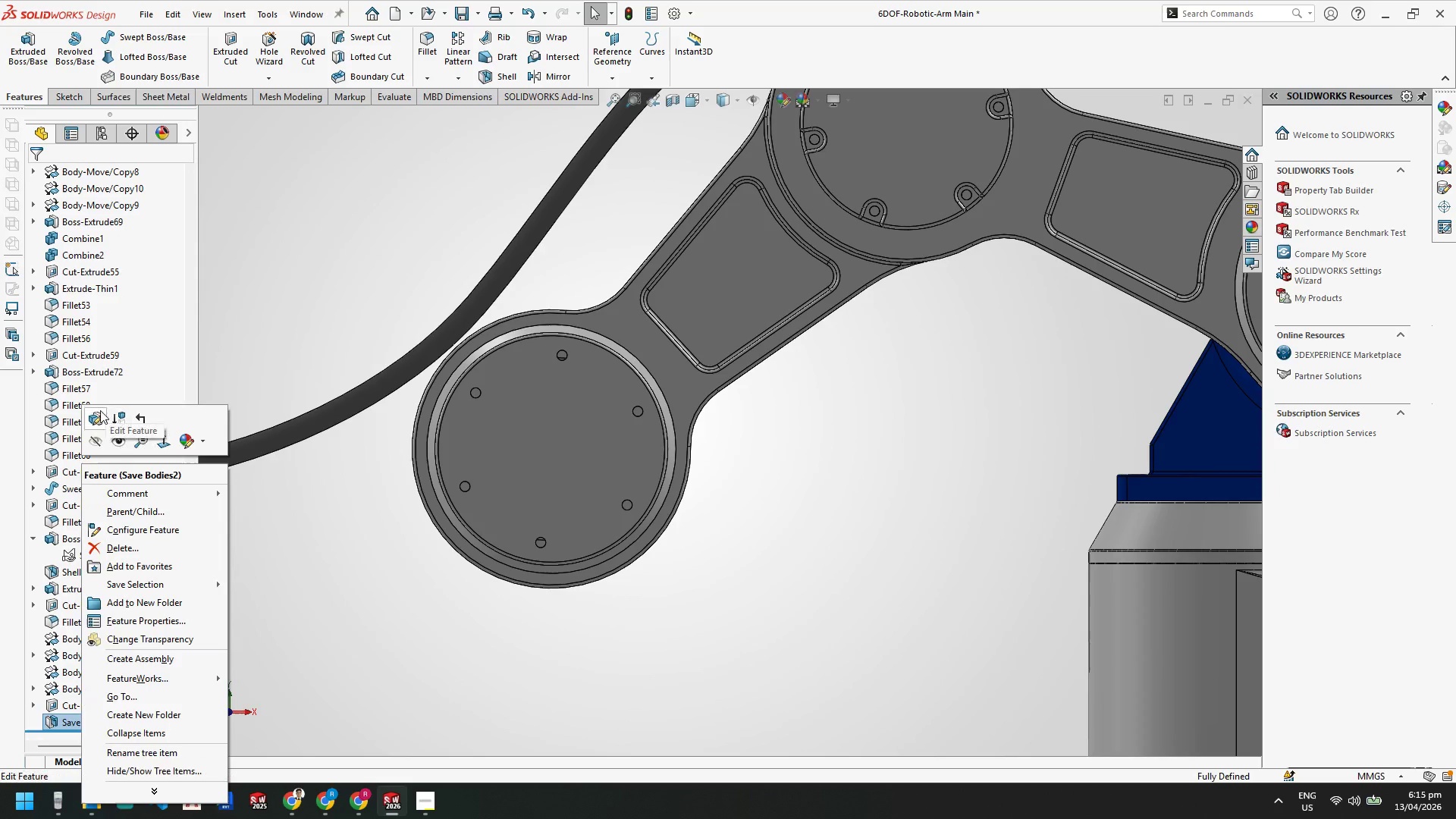 
left_click([96, 422])
 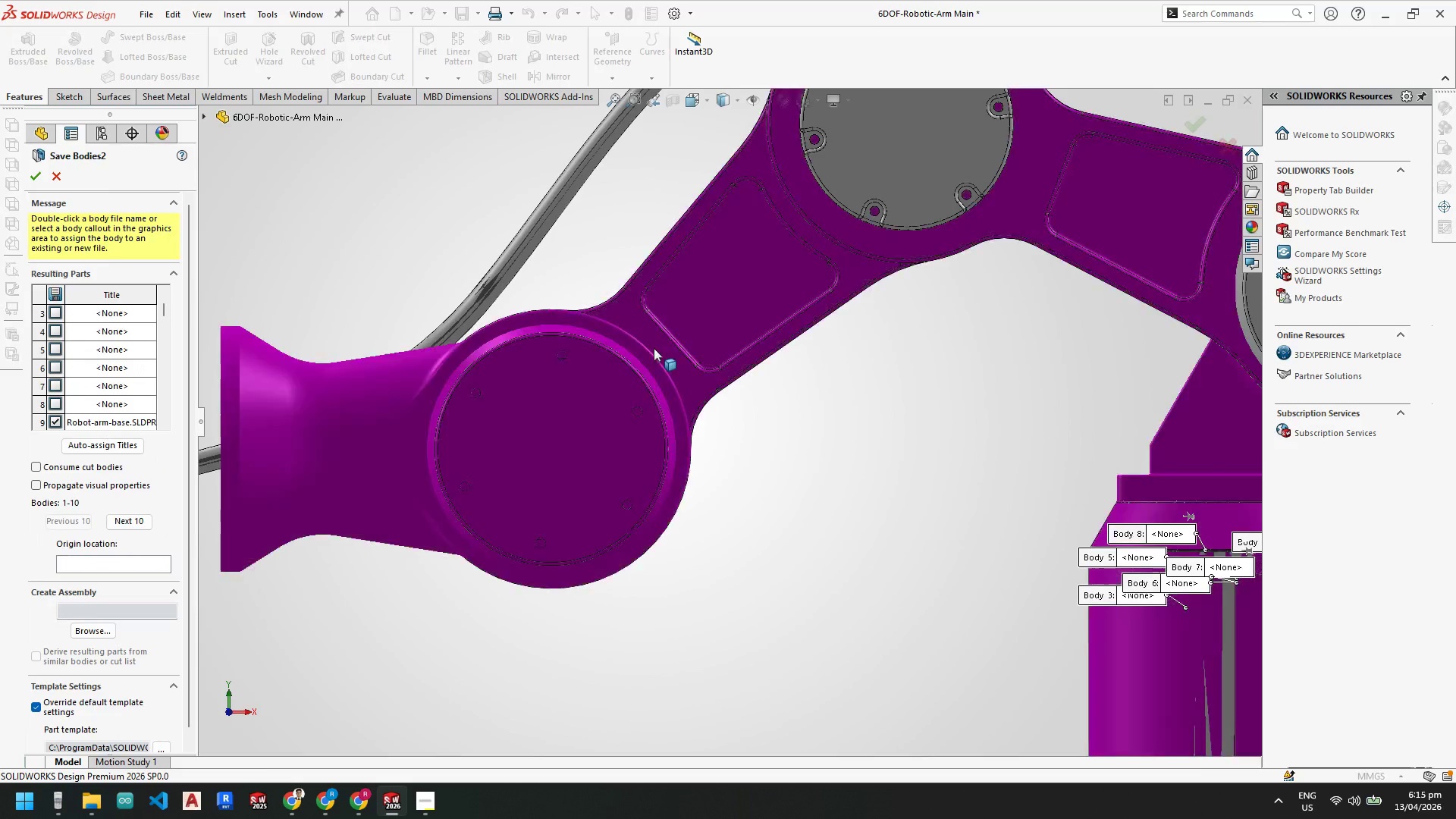 
left_click([697, 318])
 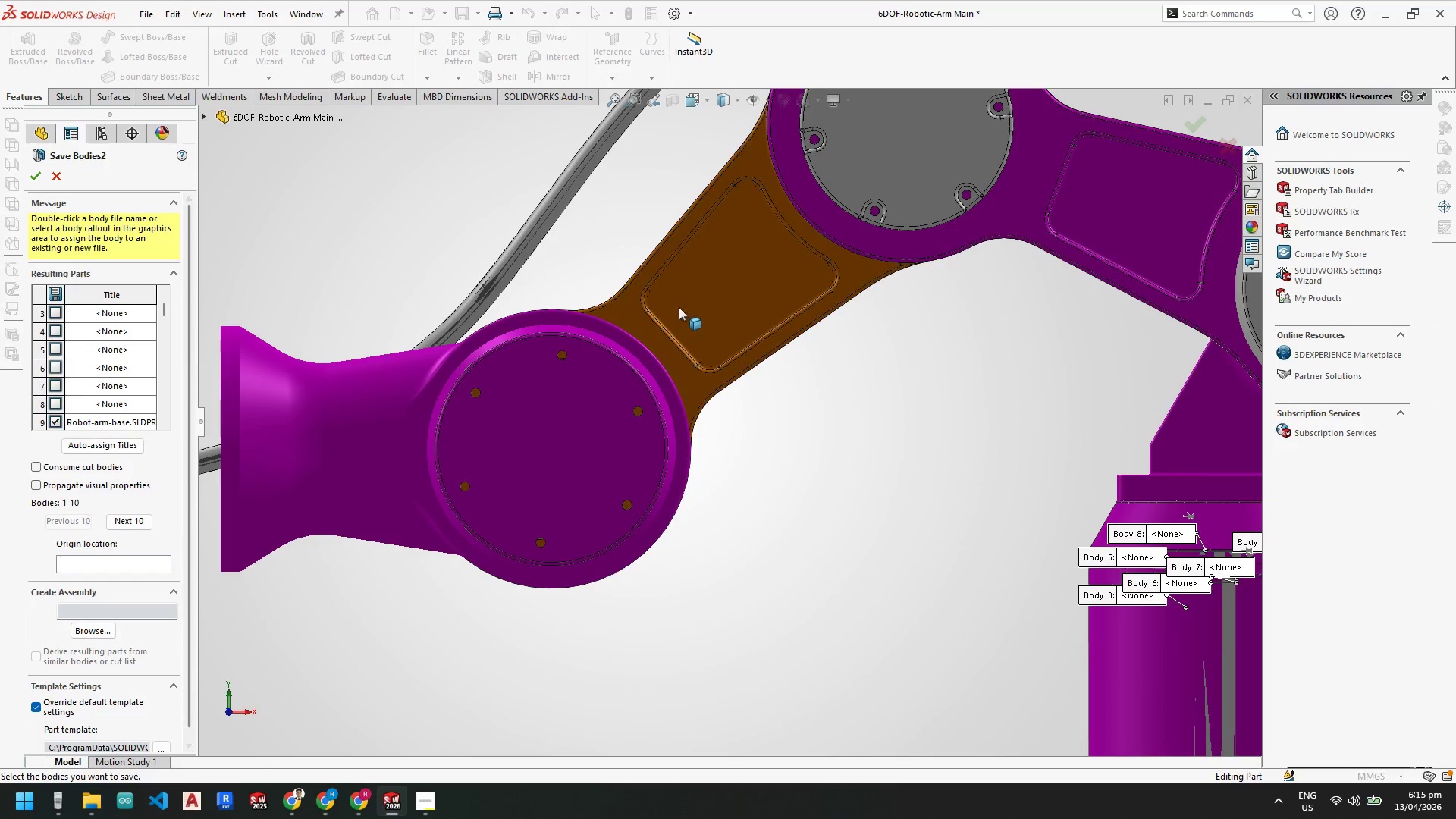 
left_click([694, 306])
 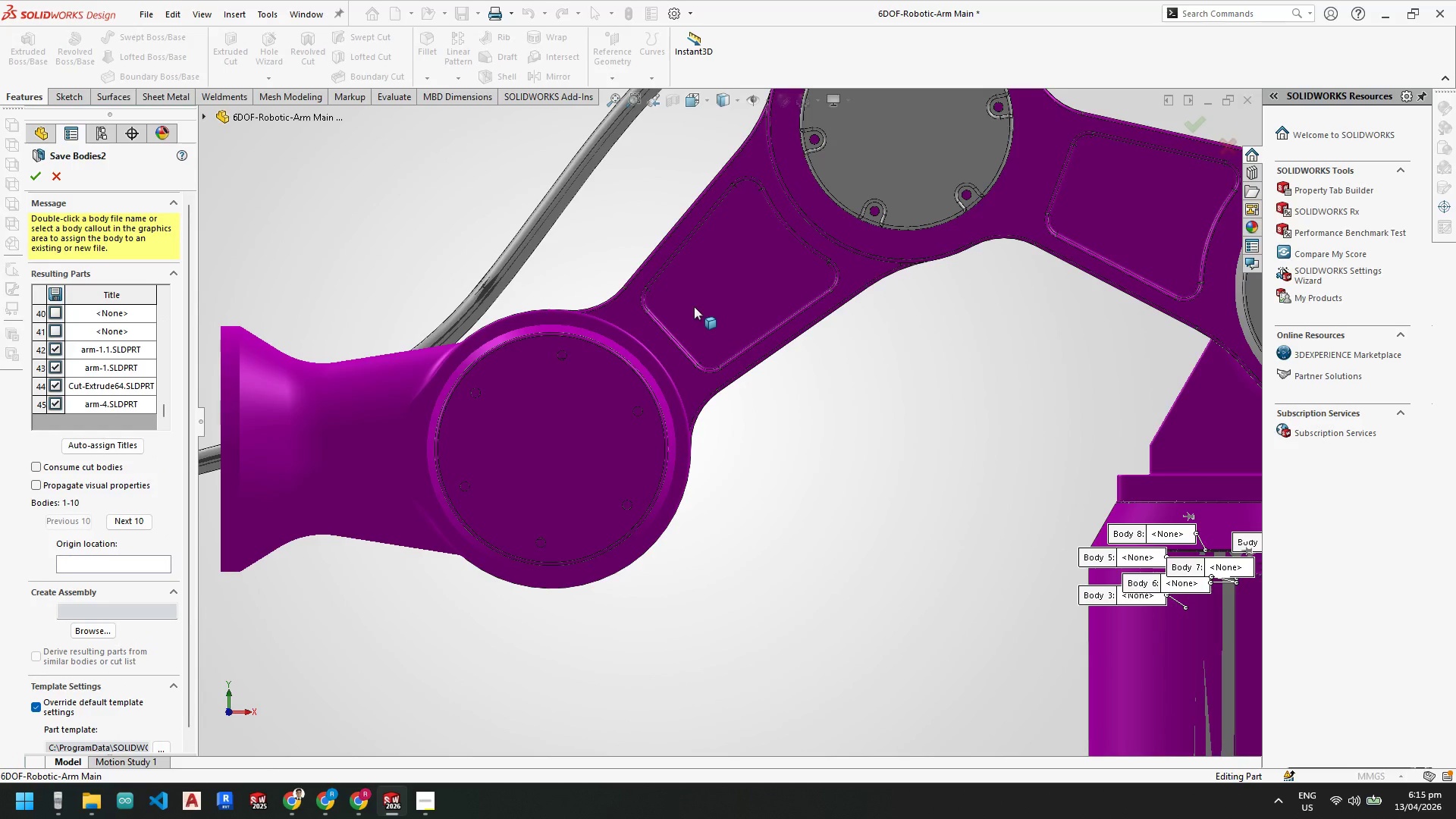 
left_click([694, 306])
 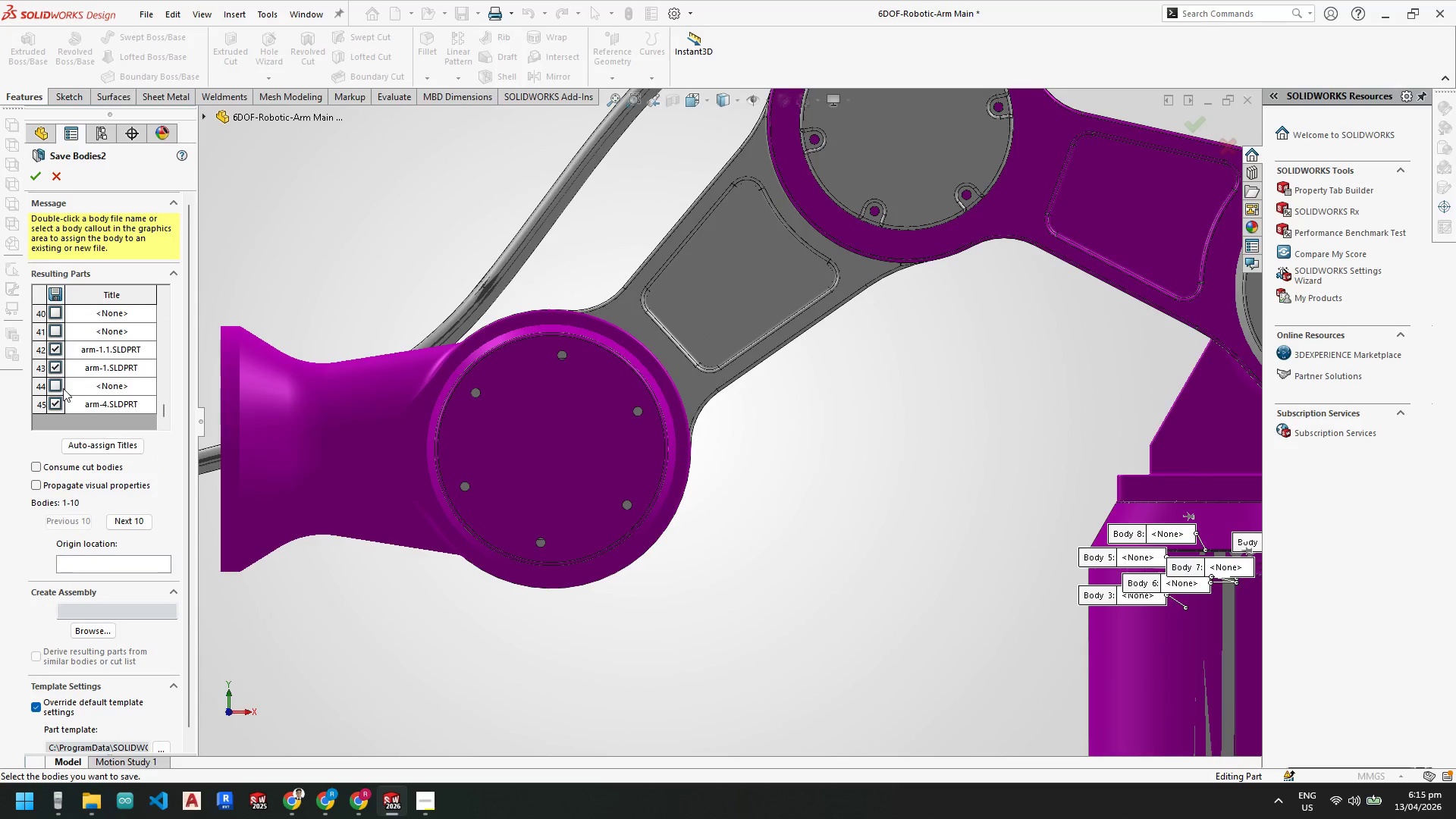 
left_click([59, 386])
 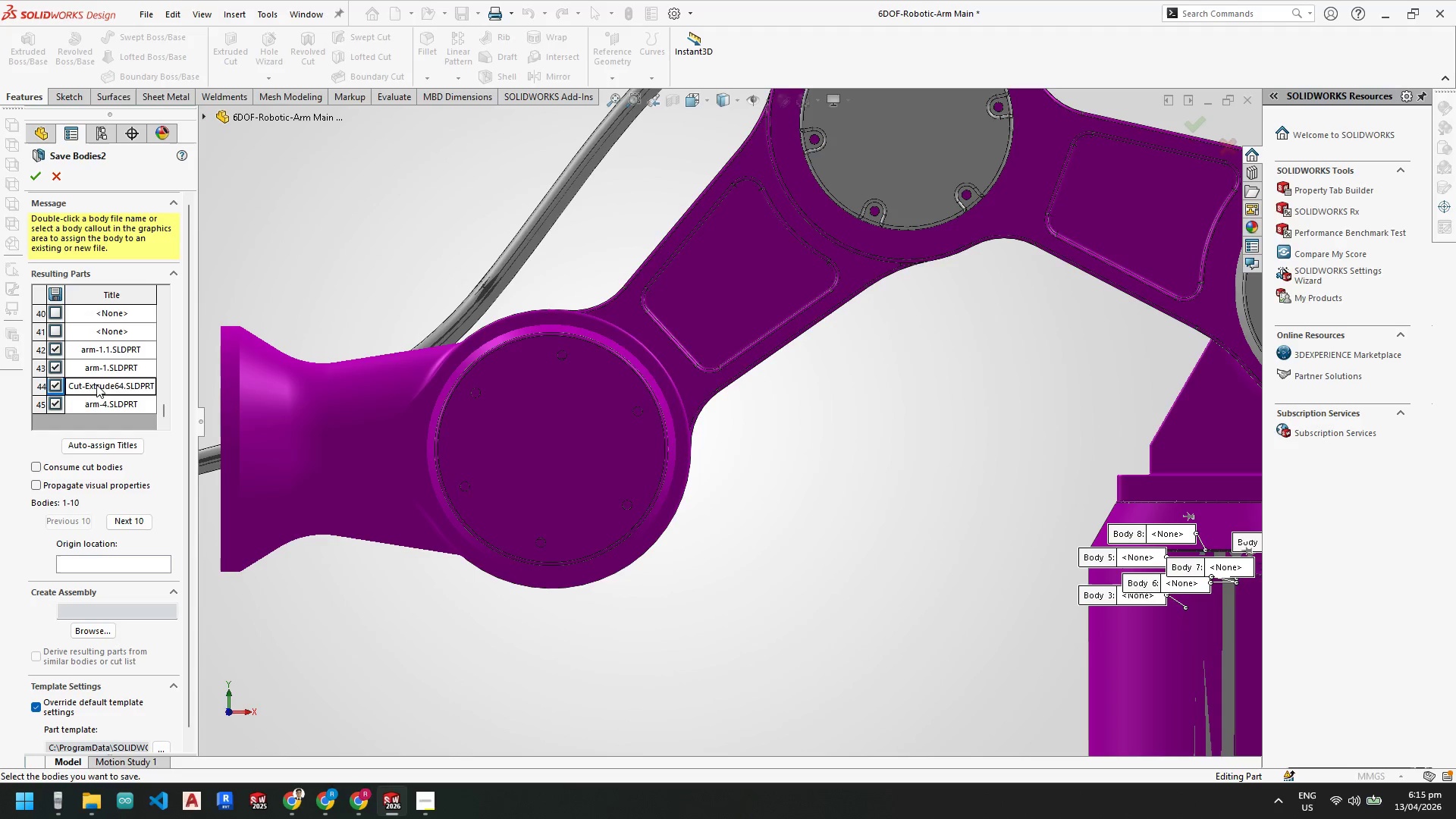 
double_click([96, 384])
 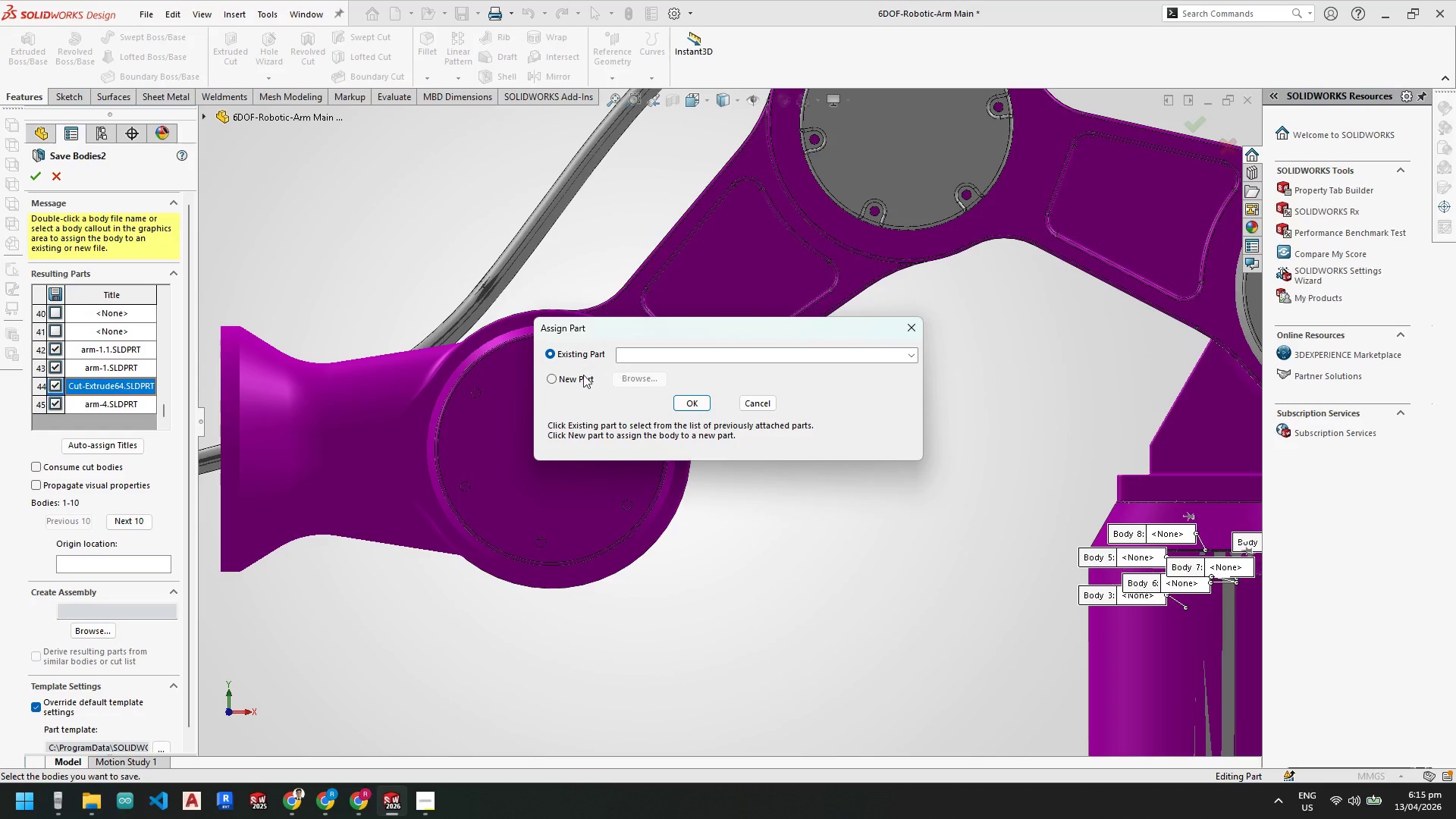 
left_click([548, 380])
 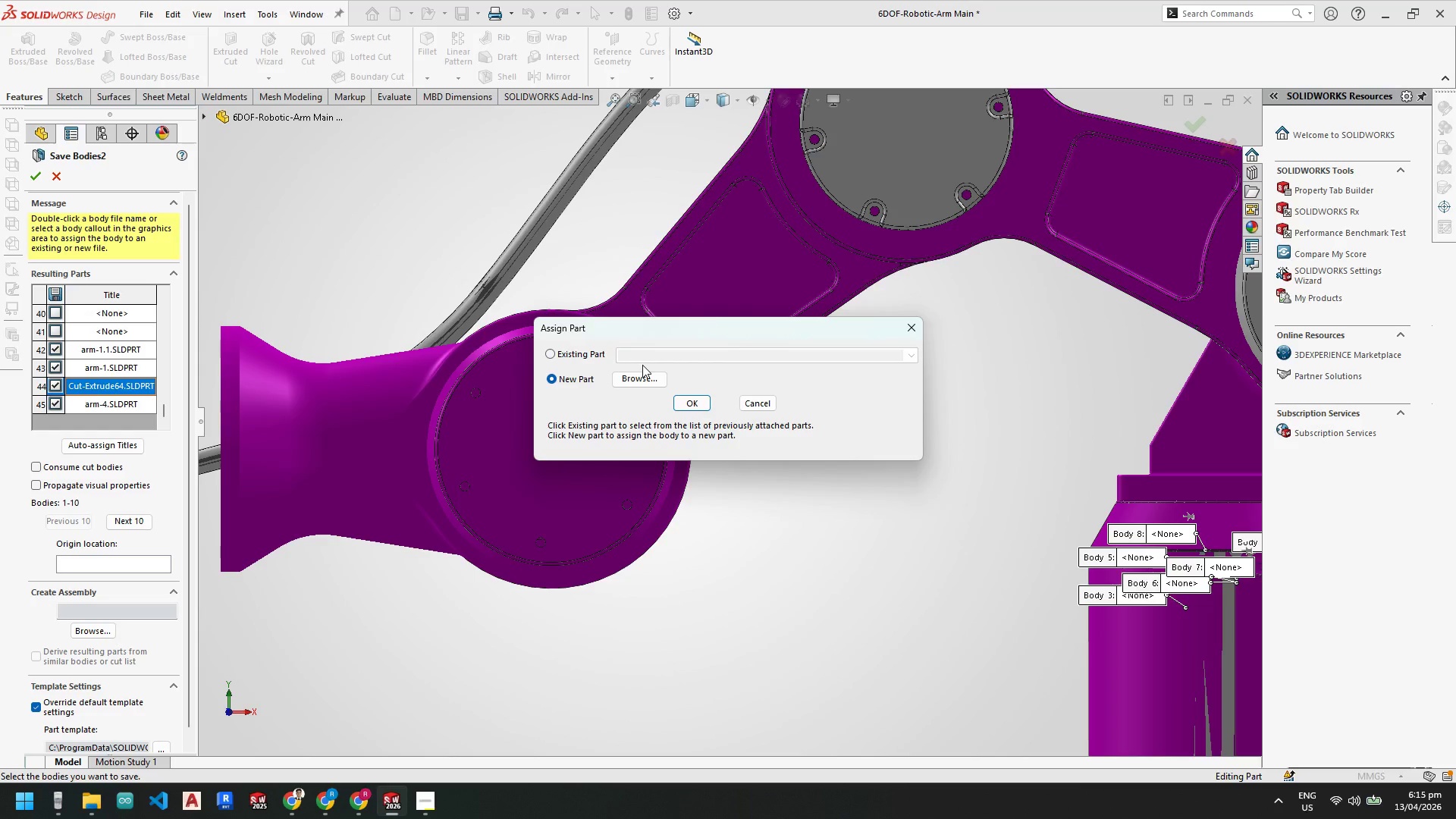 
double_click([645, 358])
 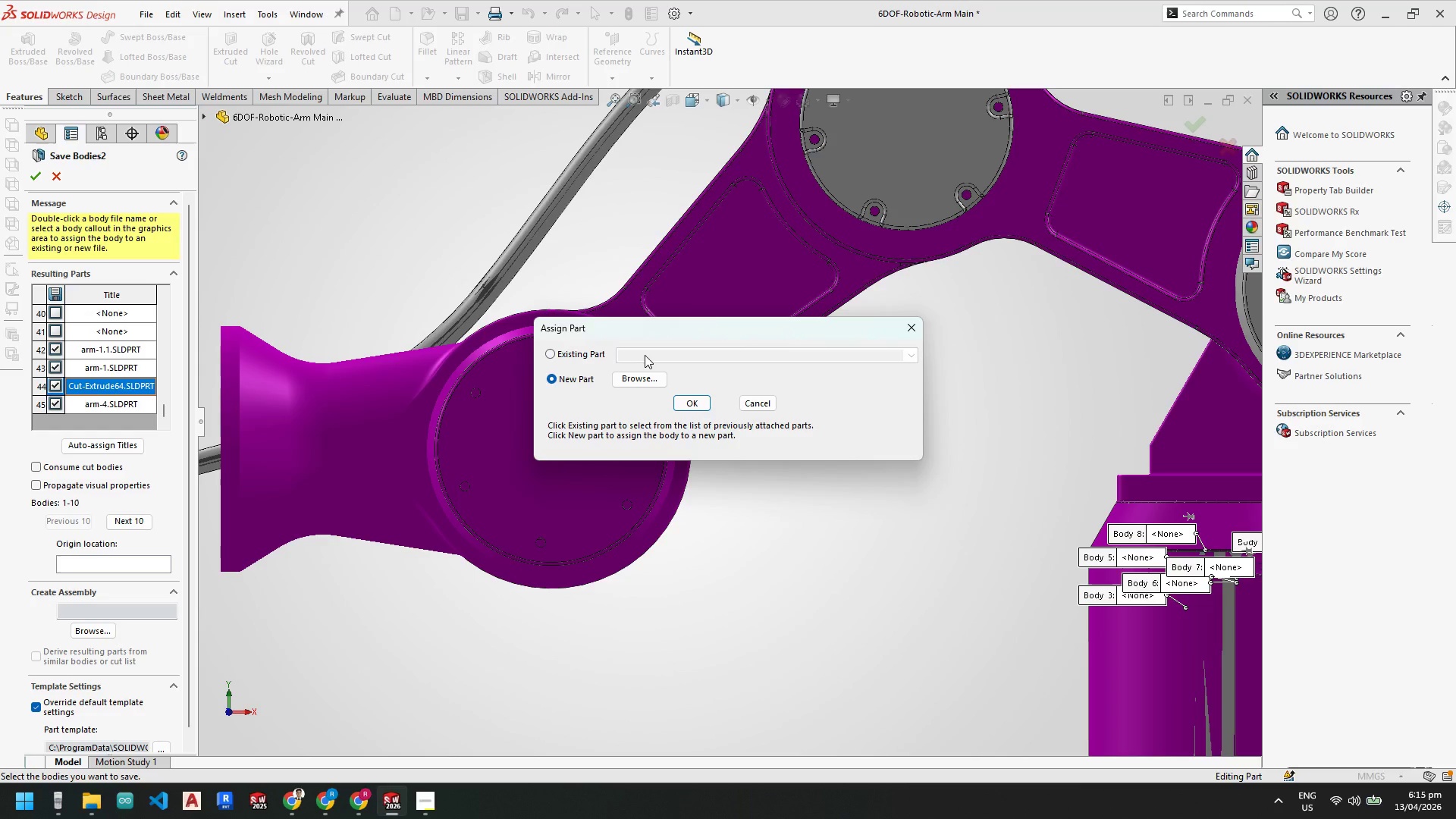 
triple_click([645, 354])
 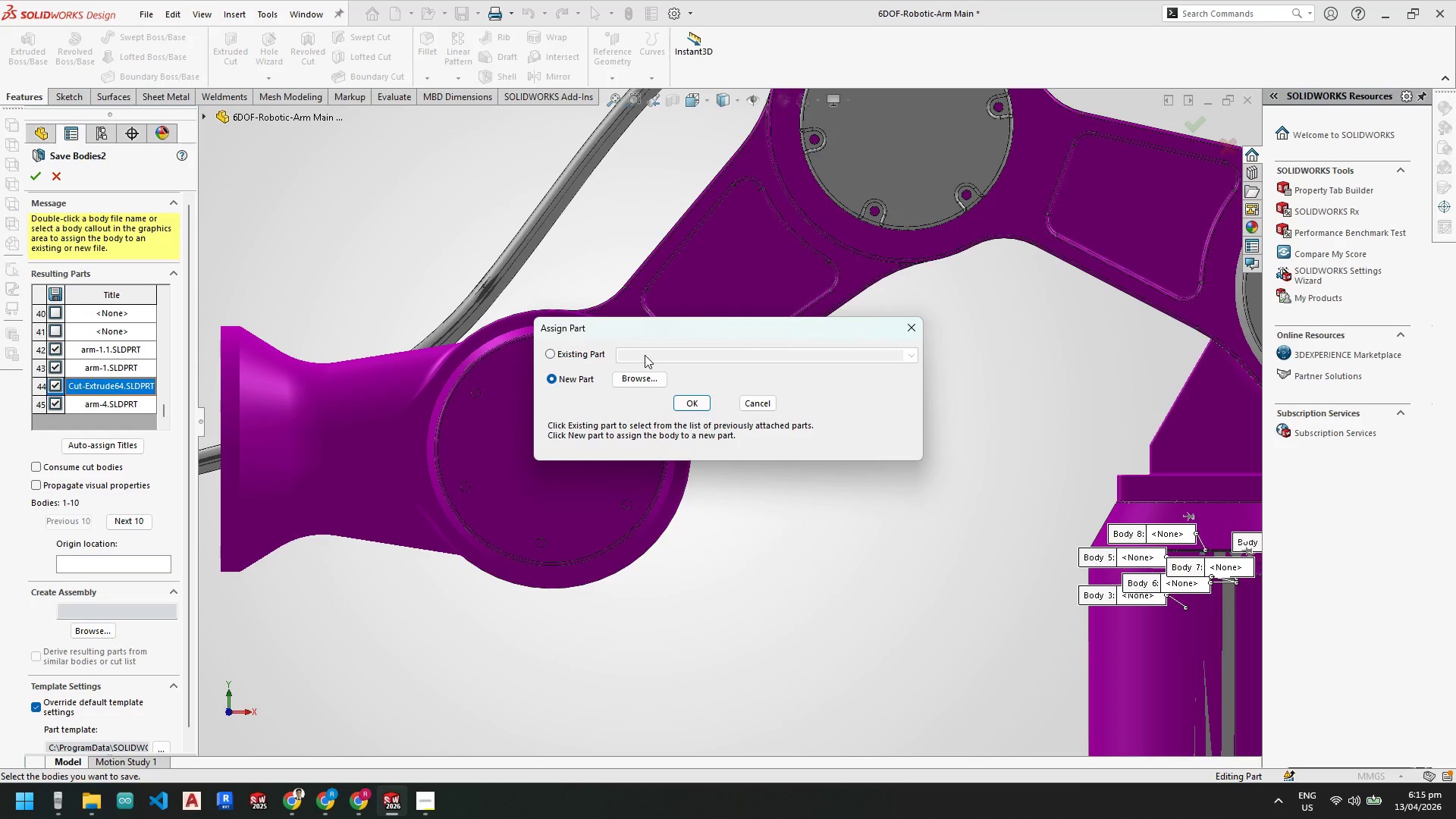 
triple_click([645, 354])
 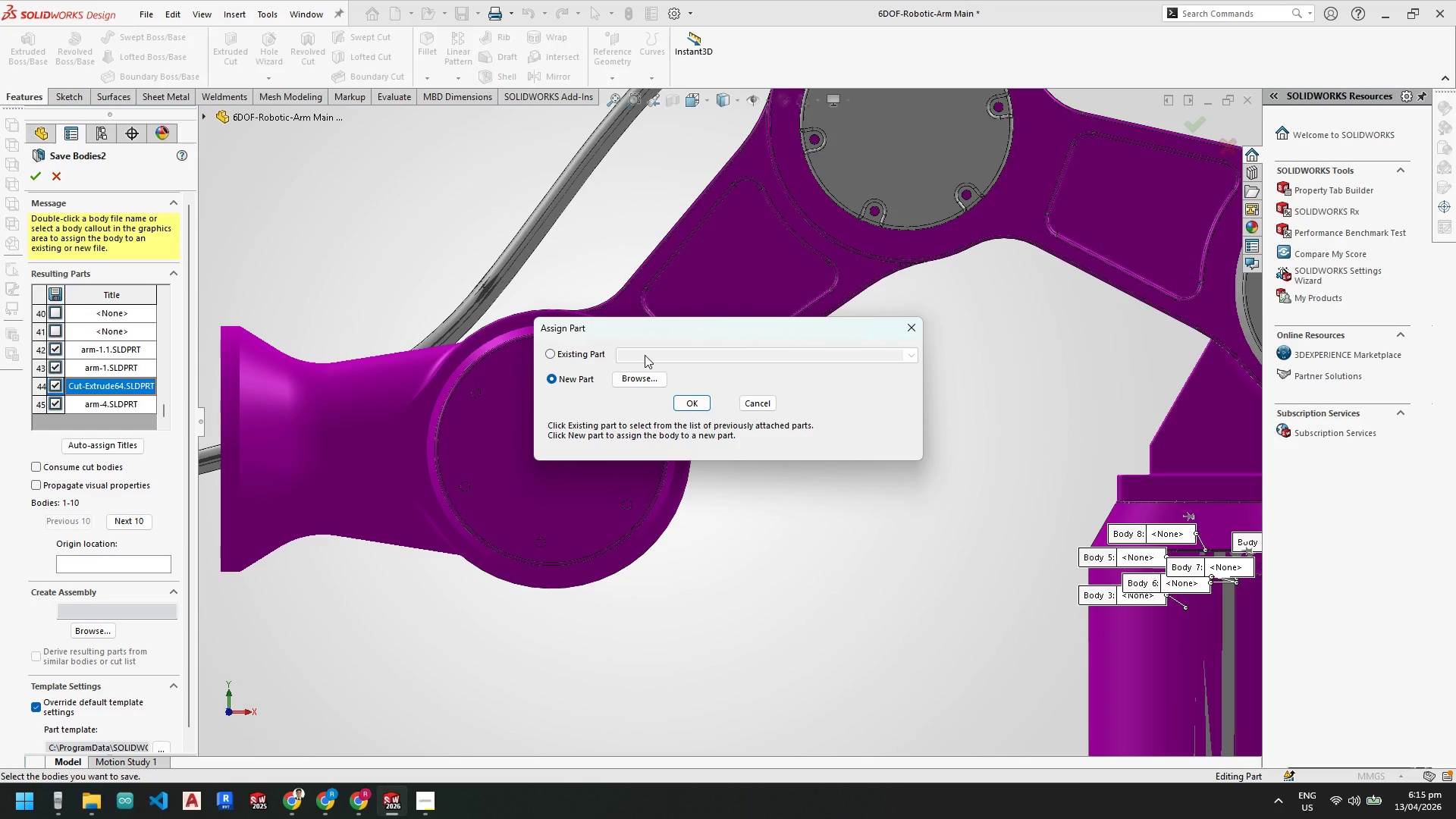 
triple_click([645, 354])
 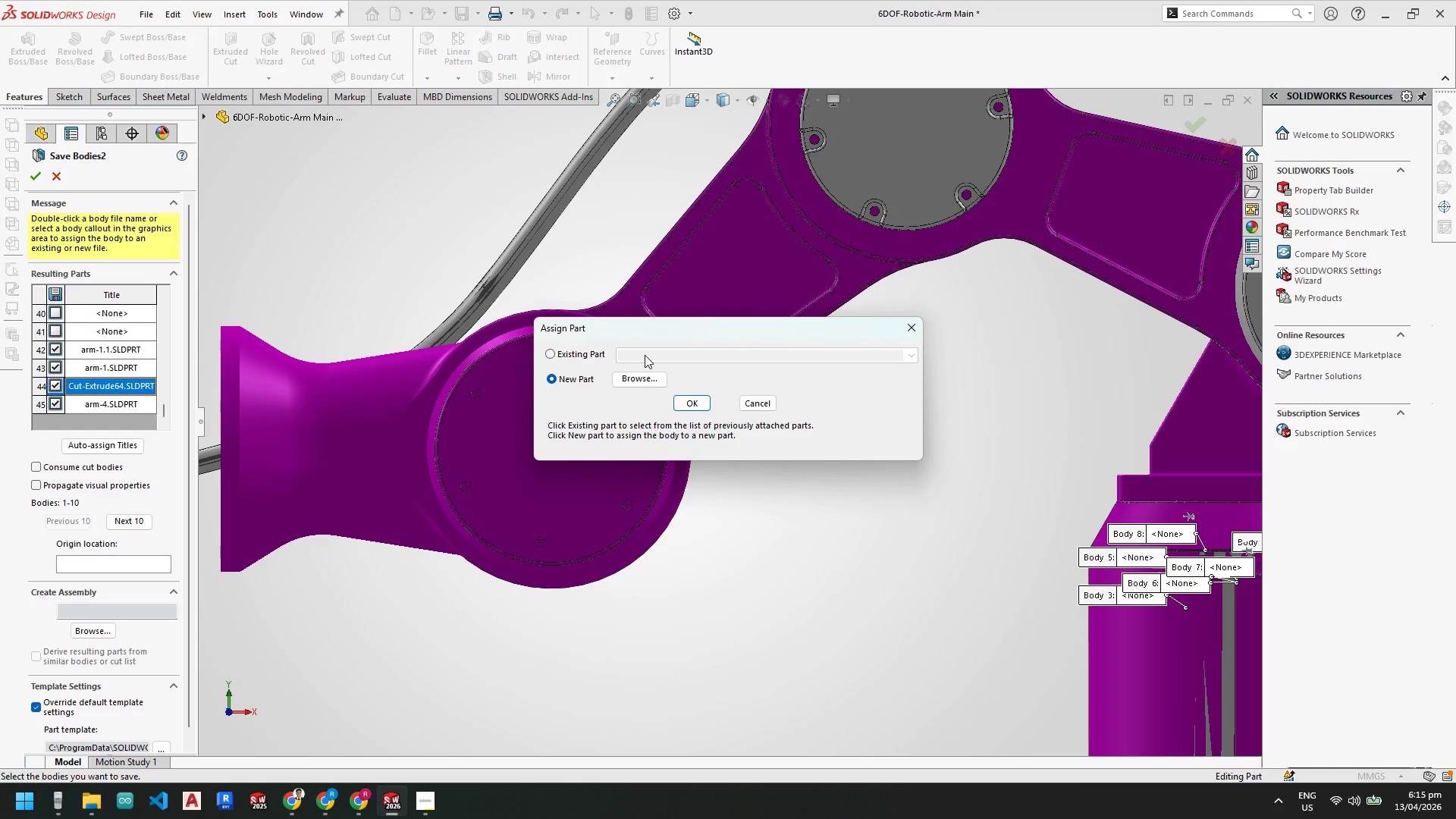 
triple_click([645, 354])
 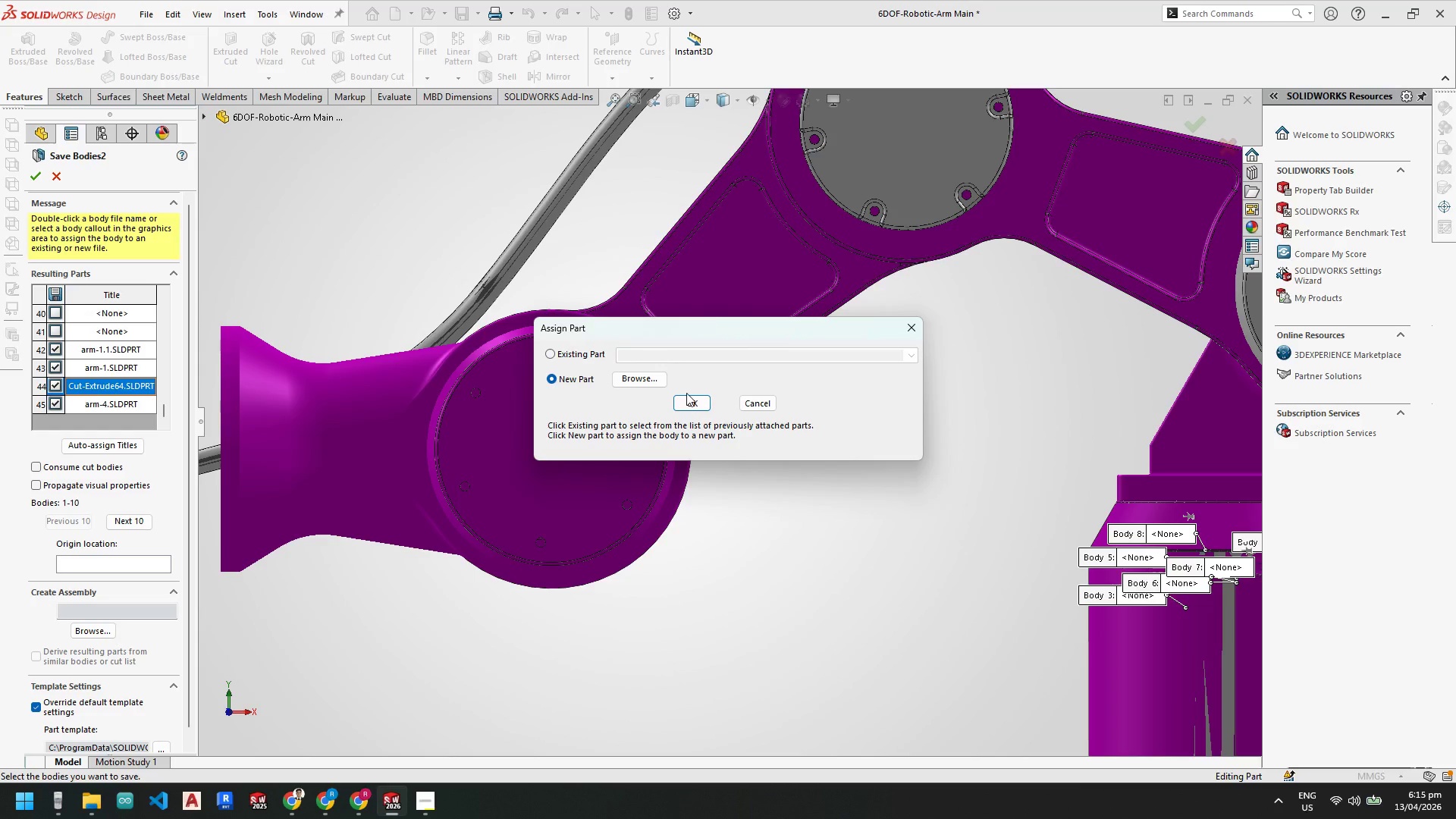 
left_click([686, 393])
 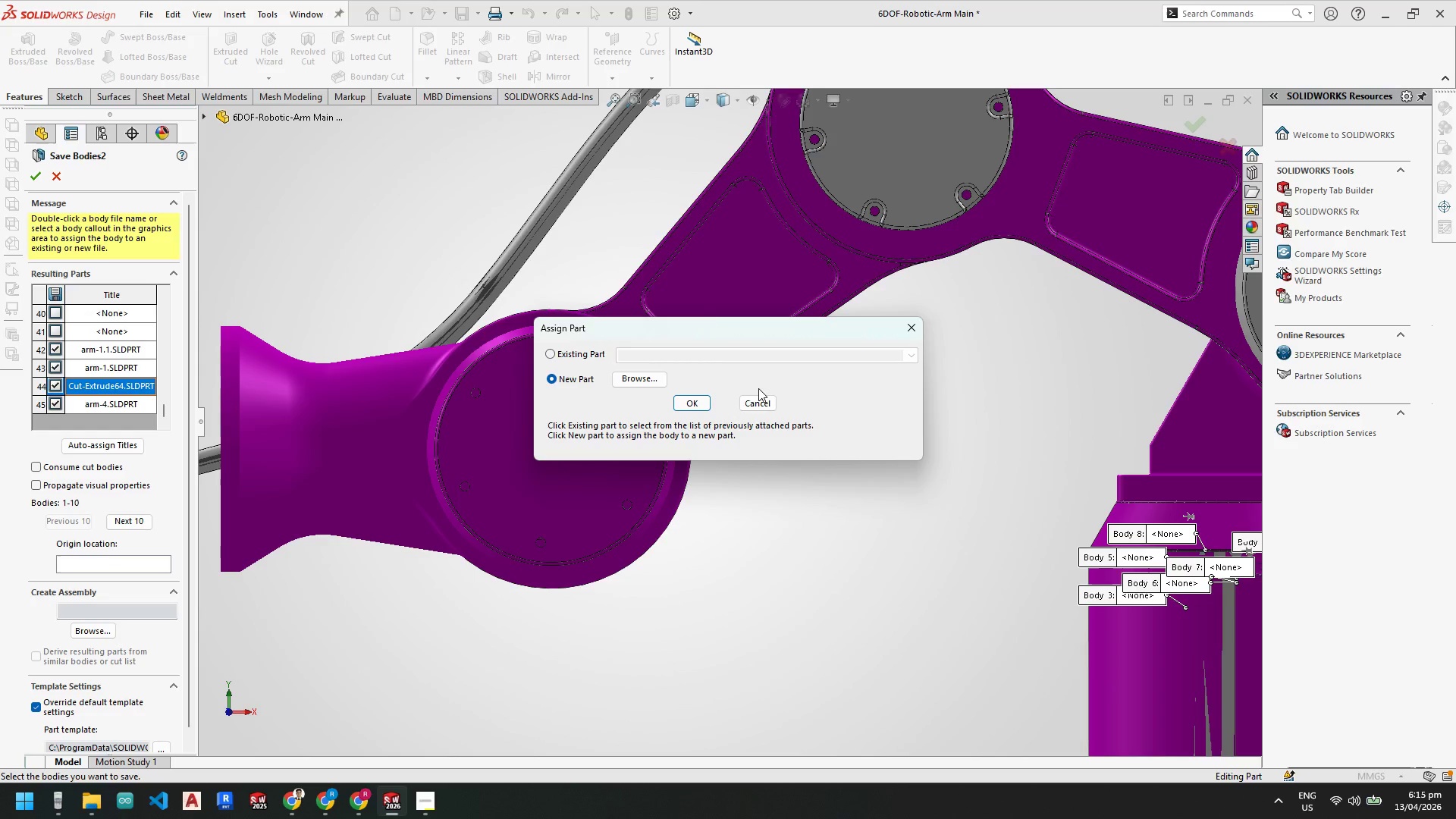 
left_click([645, 379])
 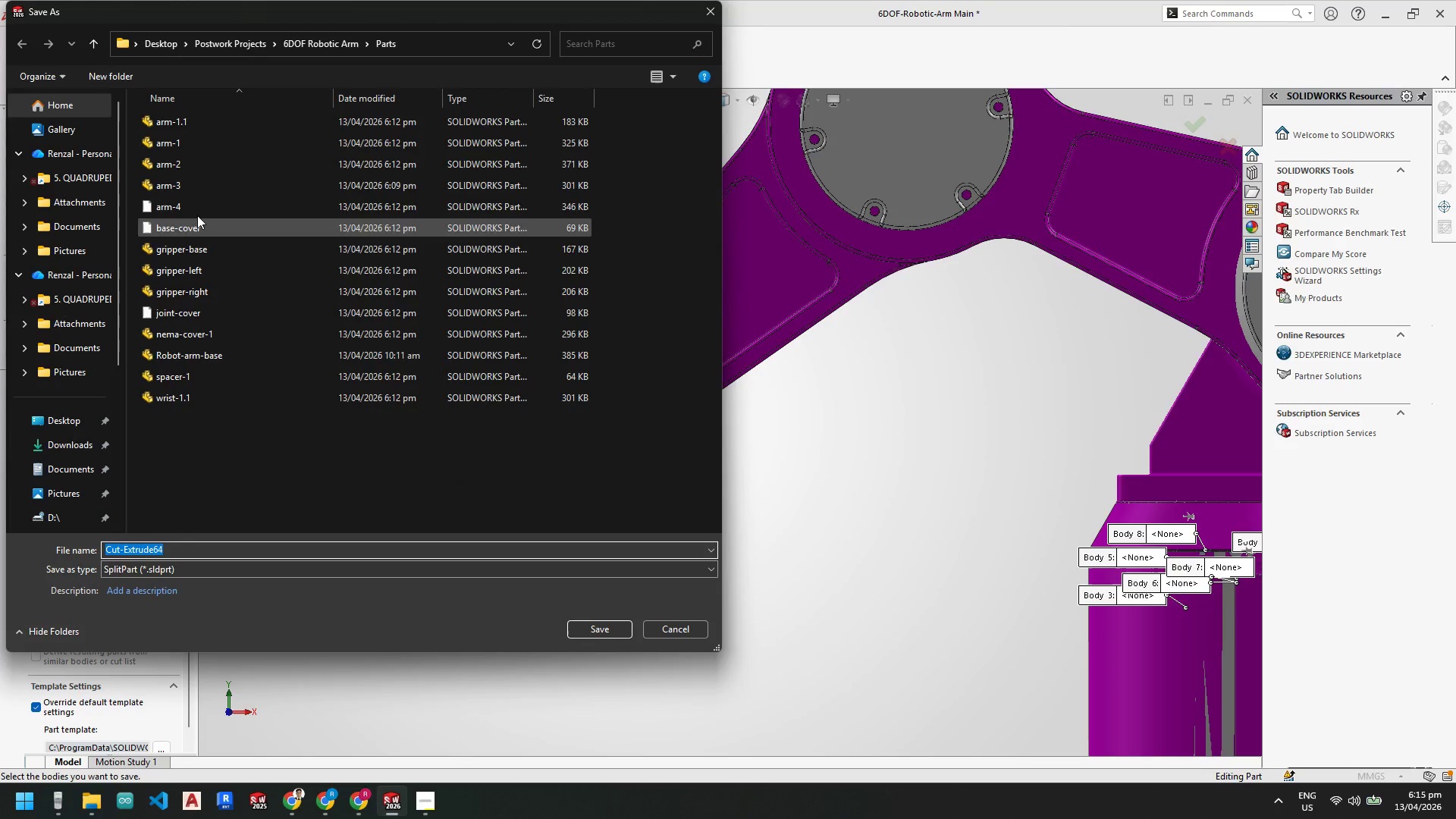 
left_click([192, 187])
 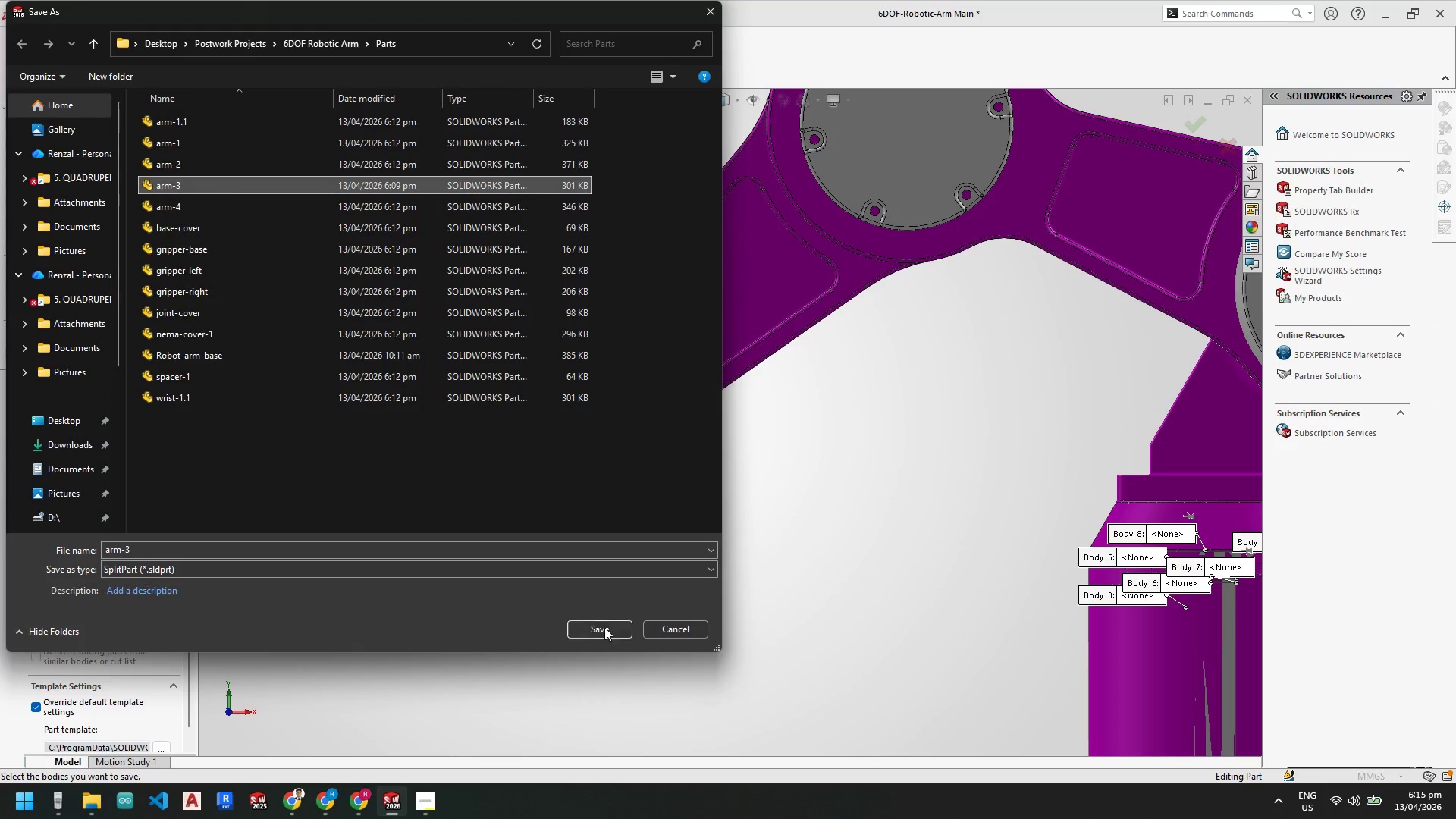 
left_click([604, 626])
 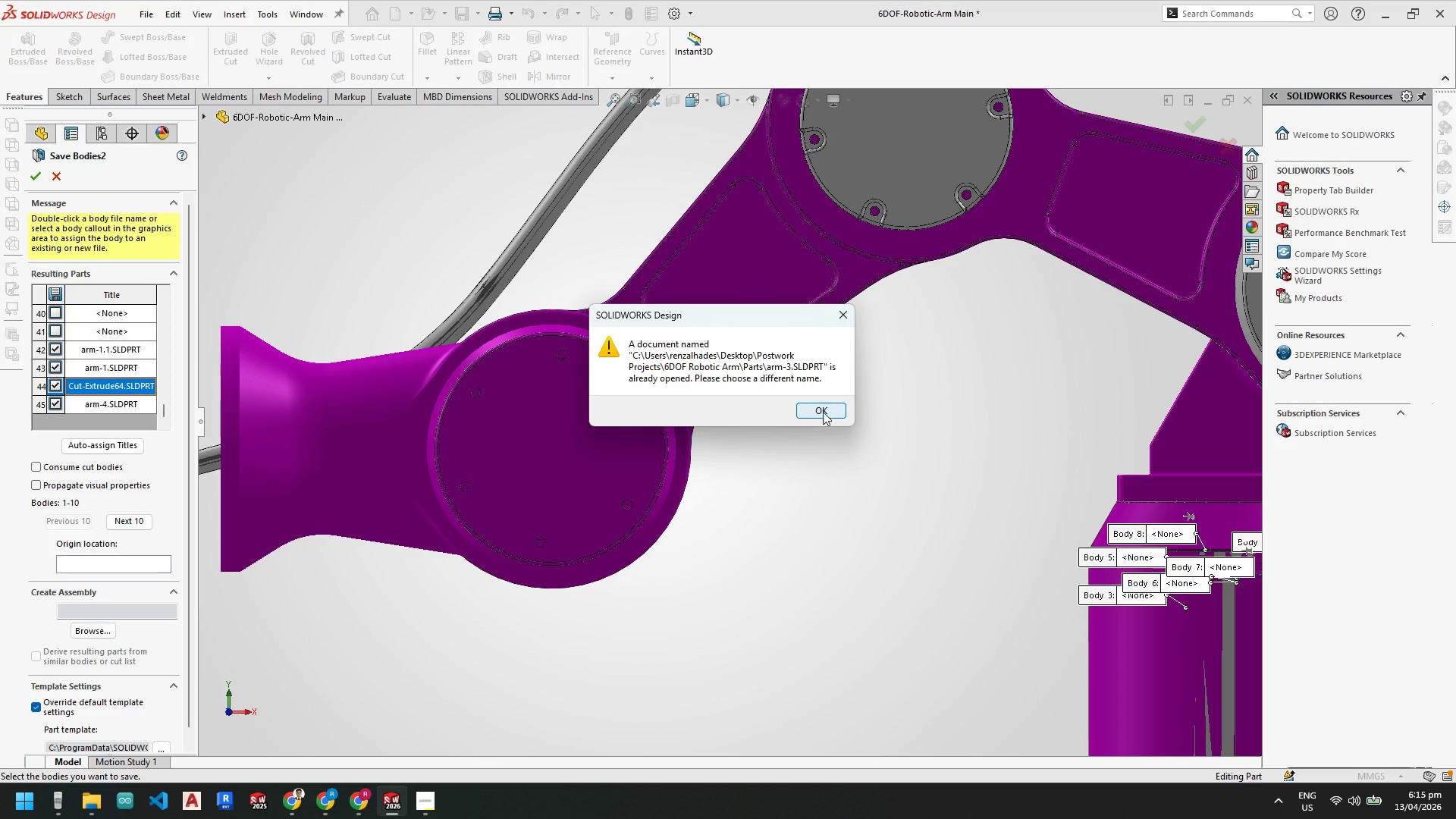 
wait(5.23)
 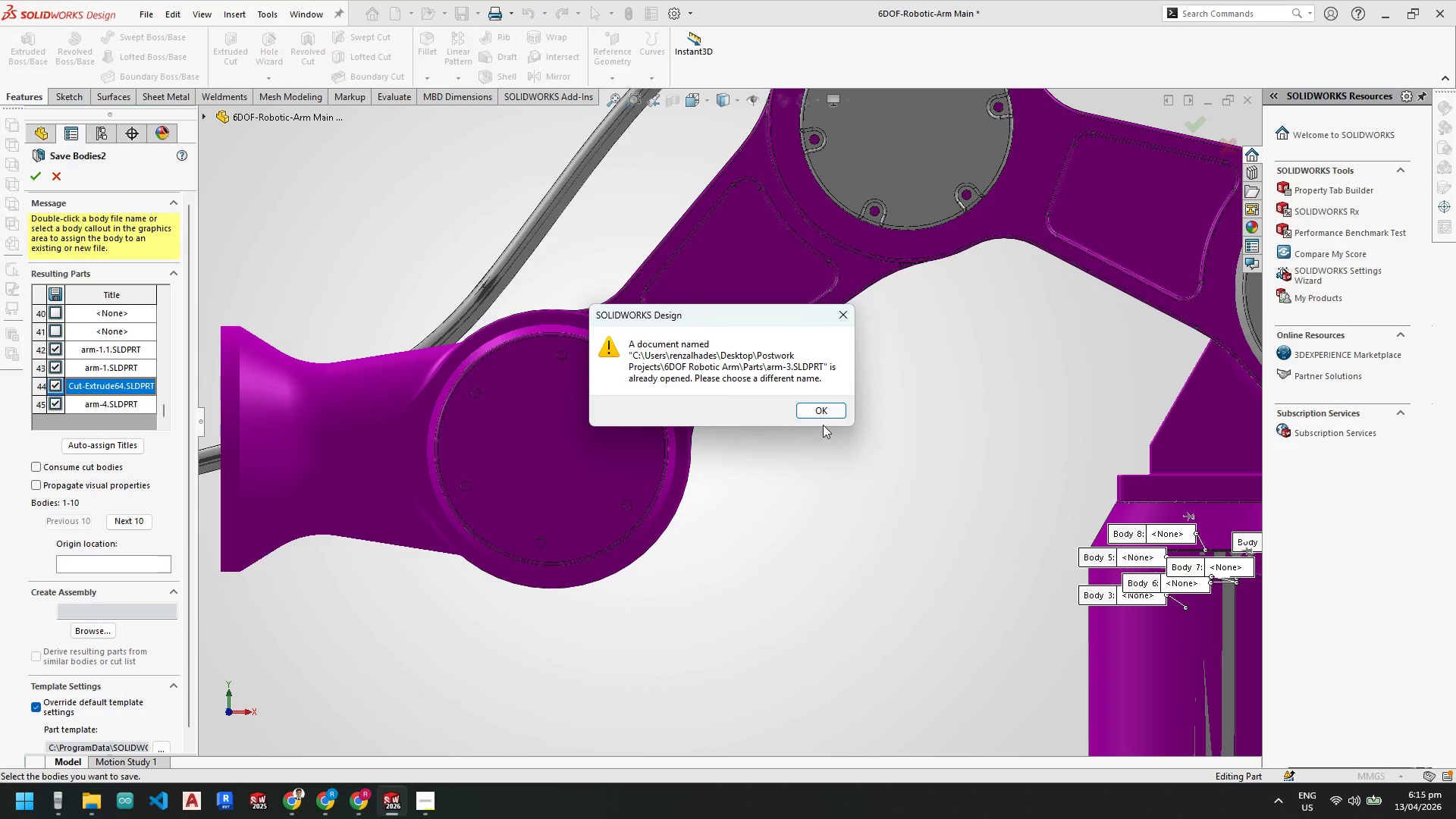 
left_click([821, 412])
 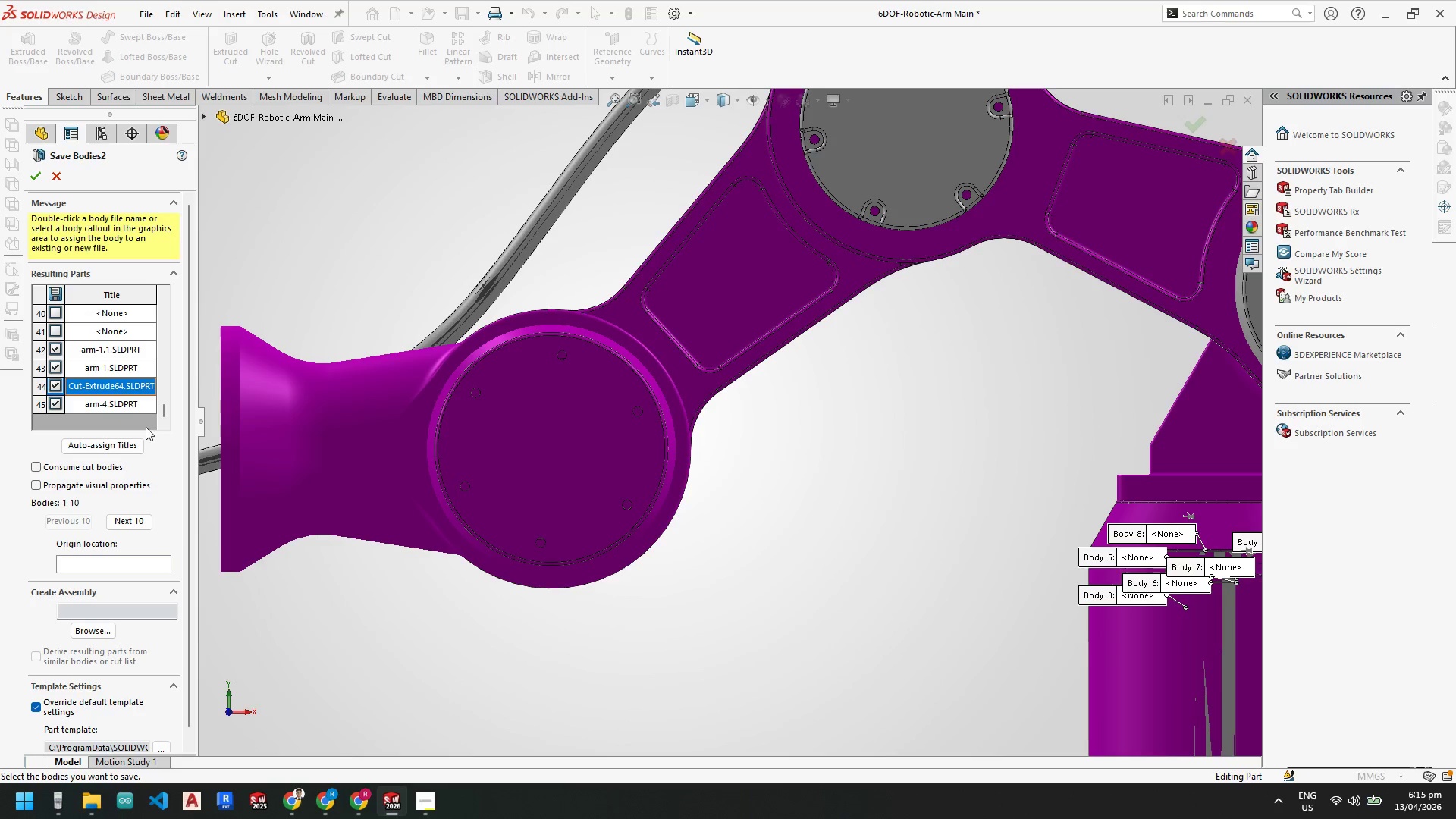 
wait(11.67)
 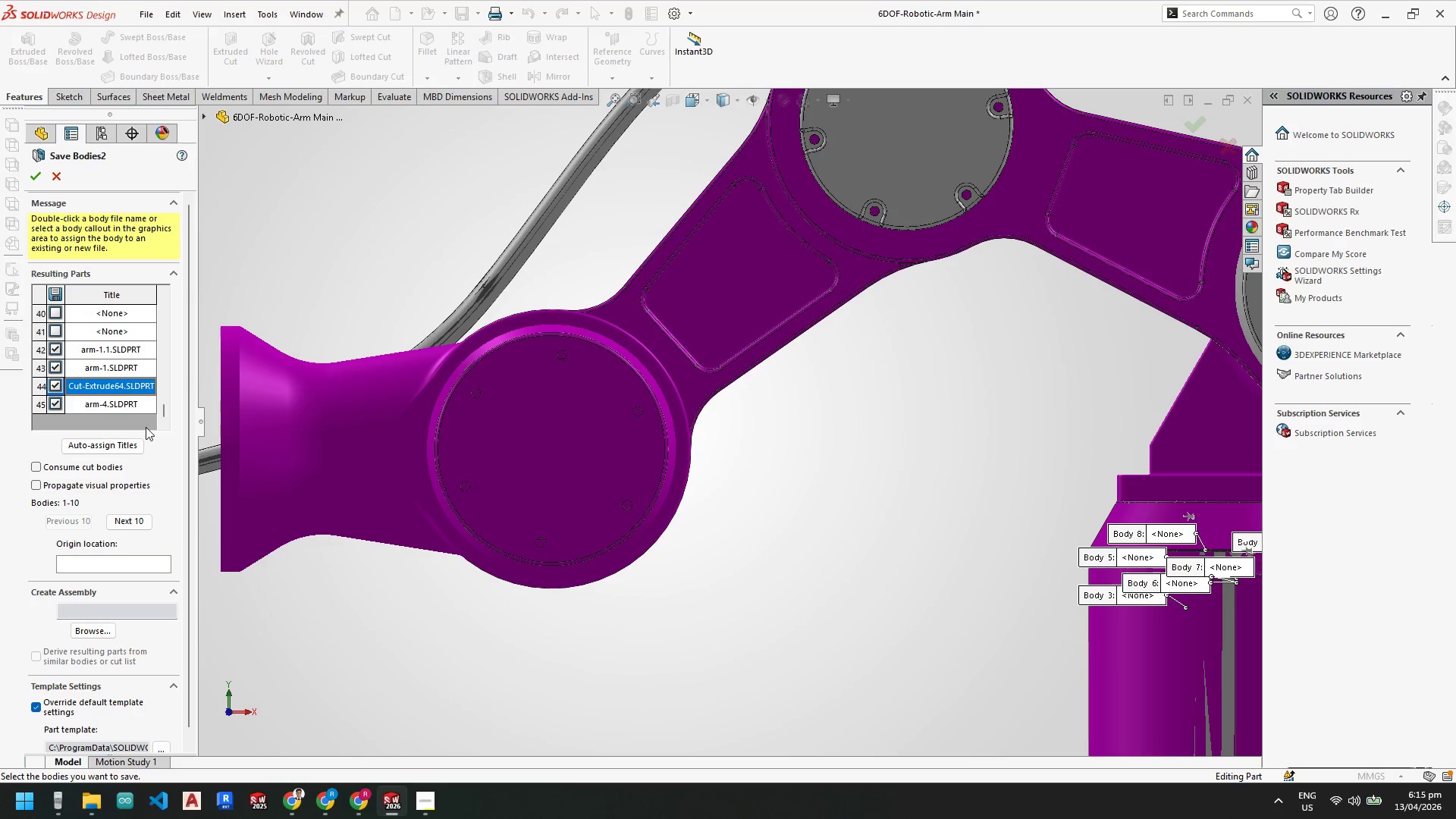 
scroll: coordinate [122, 384], scroll_direction: down, amount: 3.0
 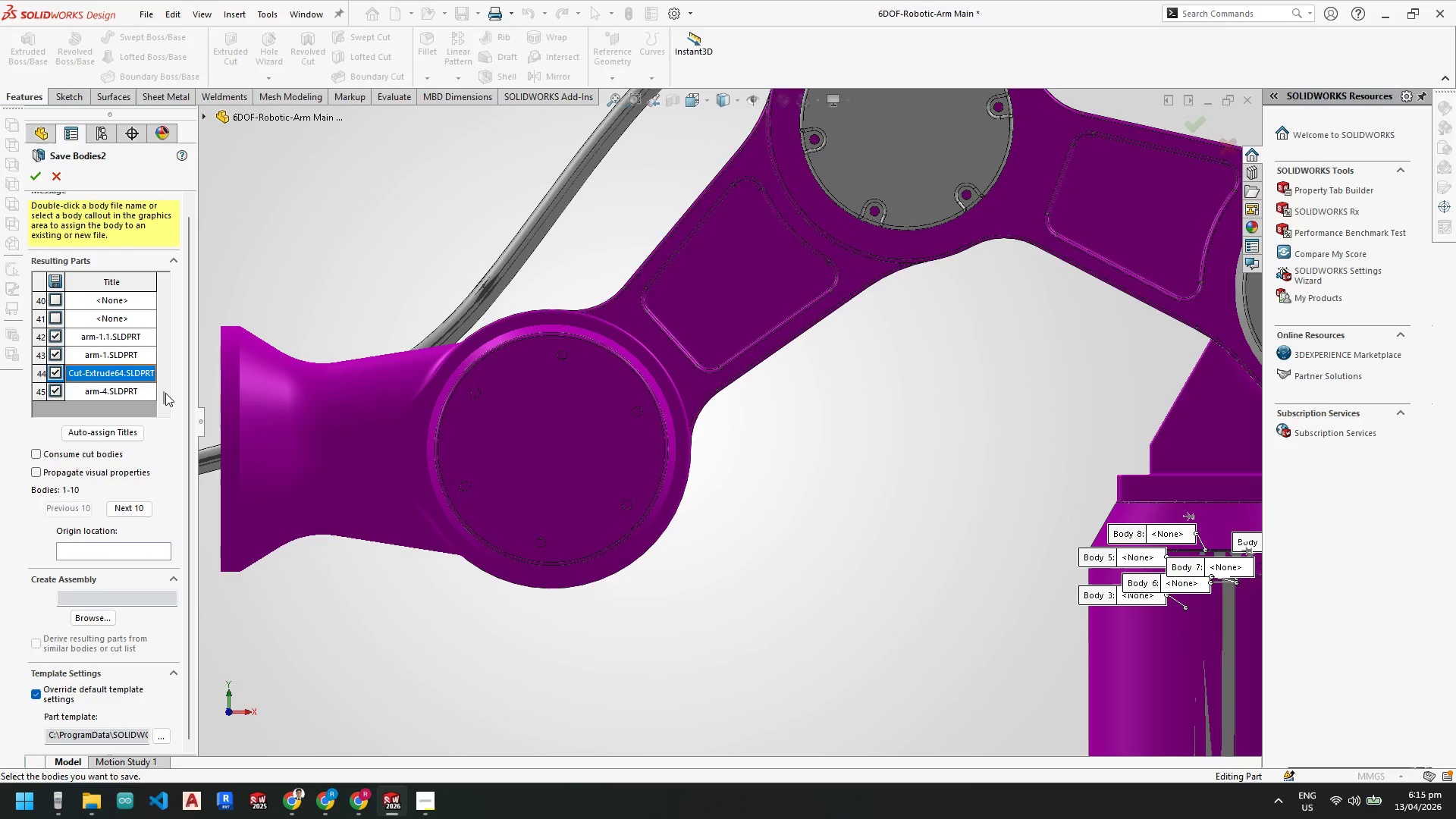 
left_click_drag(start_coordinate=[165, 393], to_coordinate=[166, 384])
 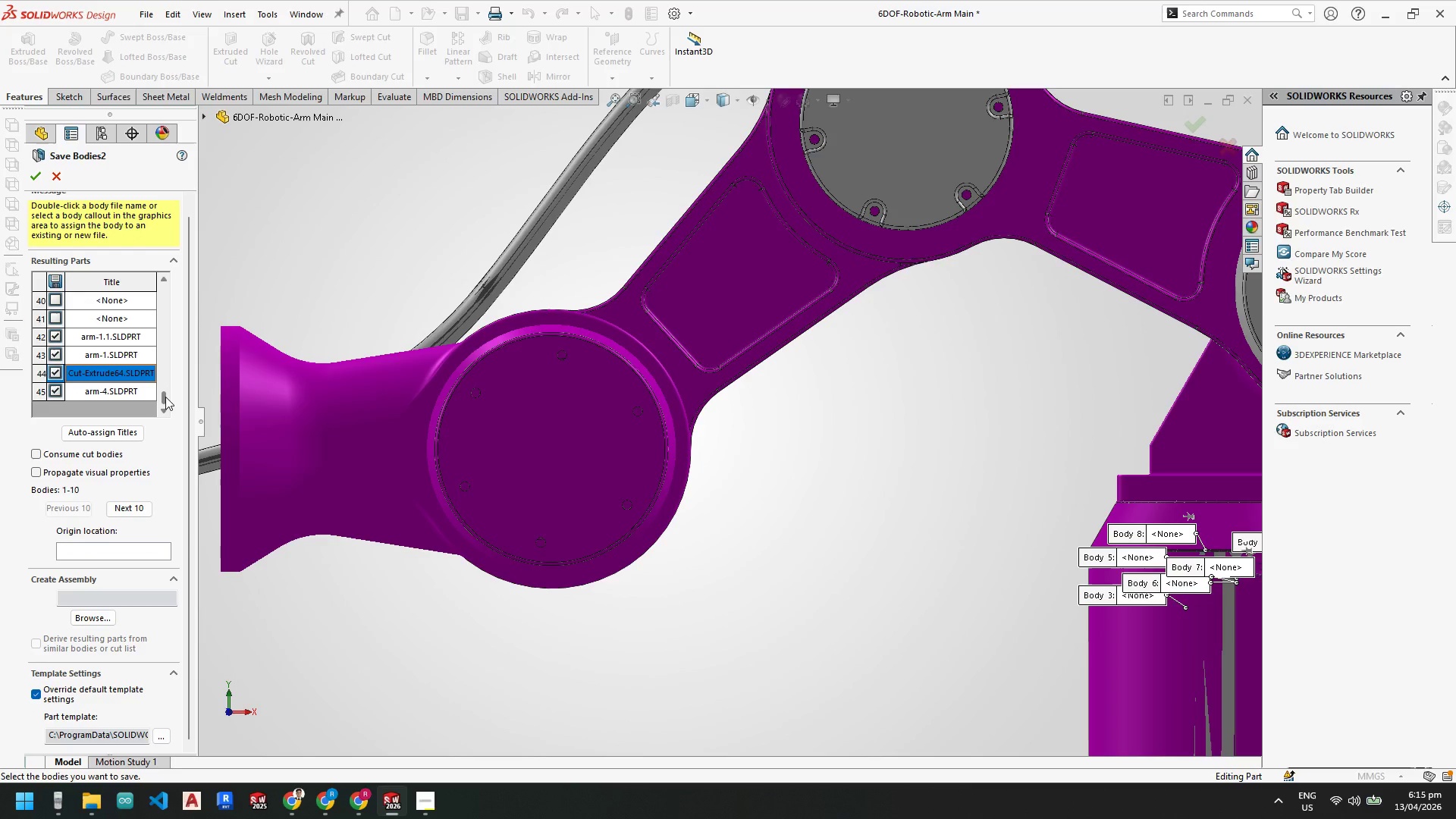 
left_click_drag(start_coordinate=[165, 397], to_coordinate=[184, 401])
 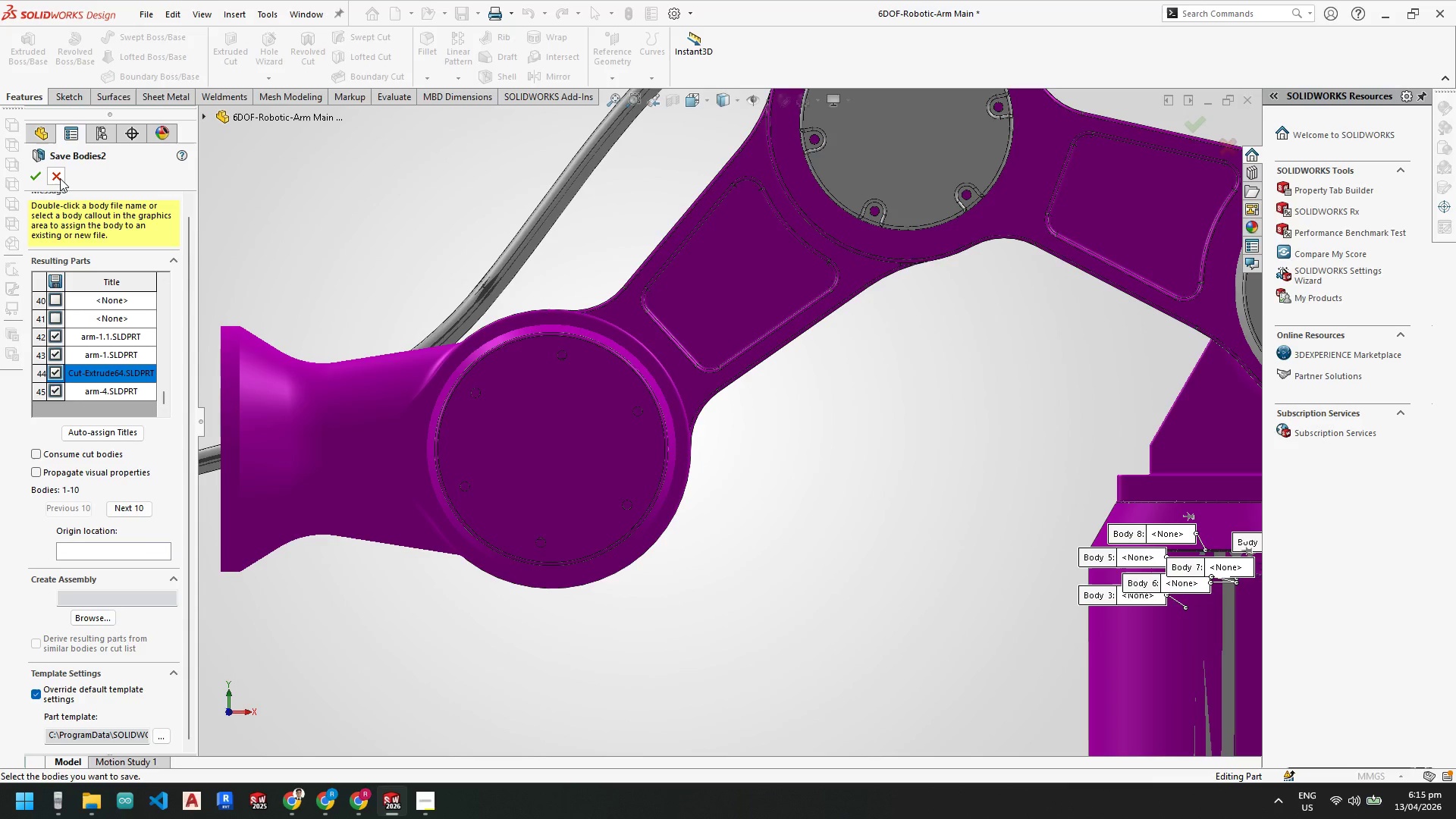 
left_click([60, 178])
 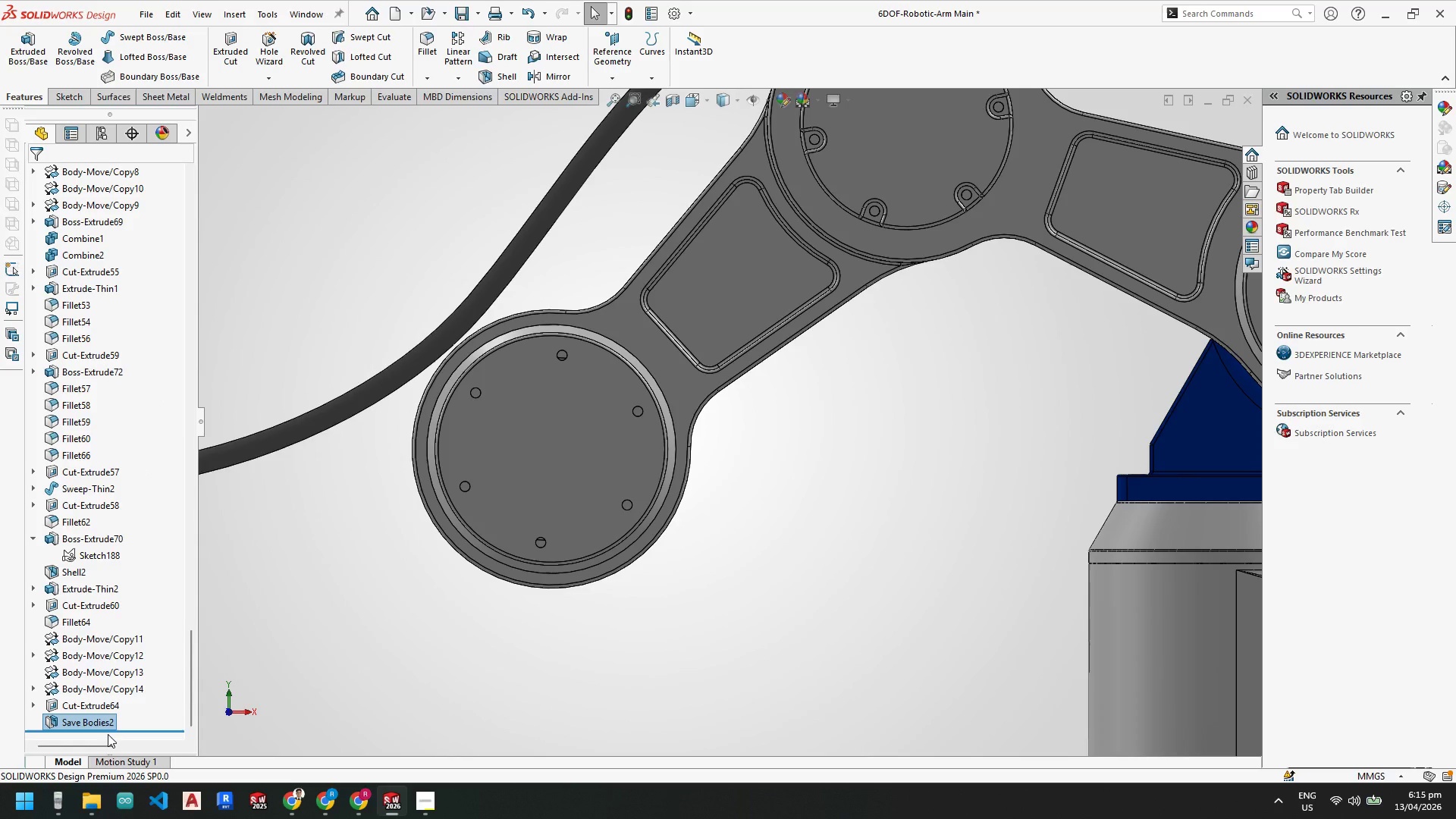 
left_click([106, 704])
 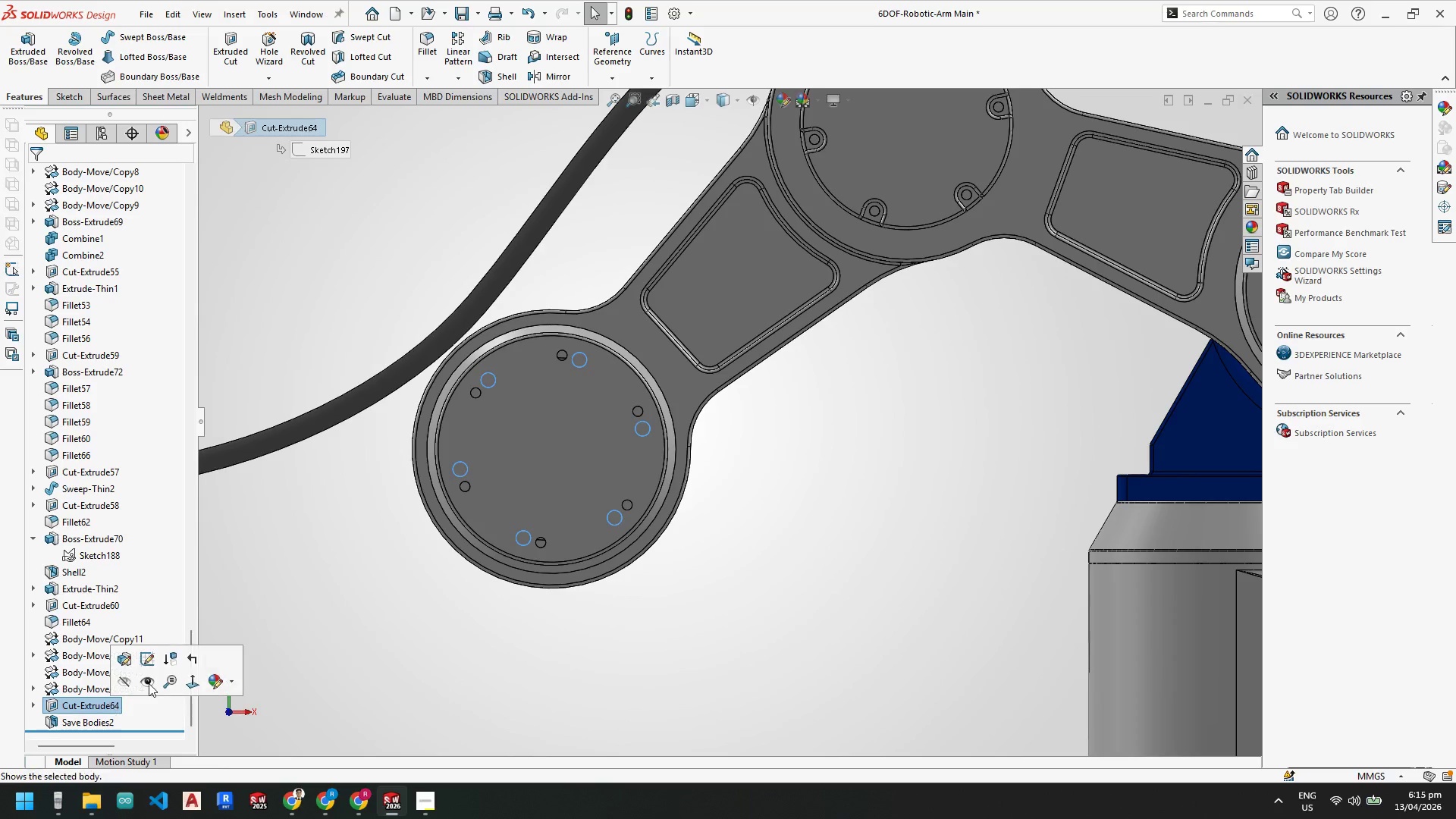 
scroll: coordinate [520, 465], scroll_direction: down, amount: 8.0
 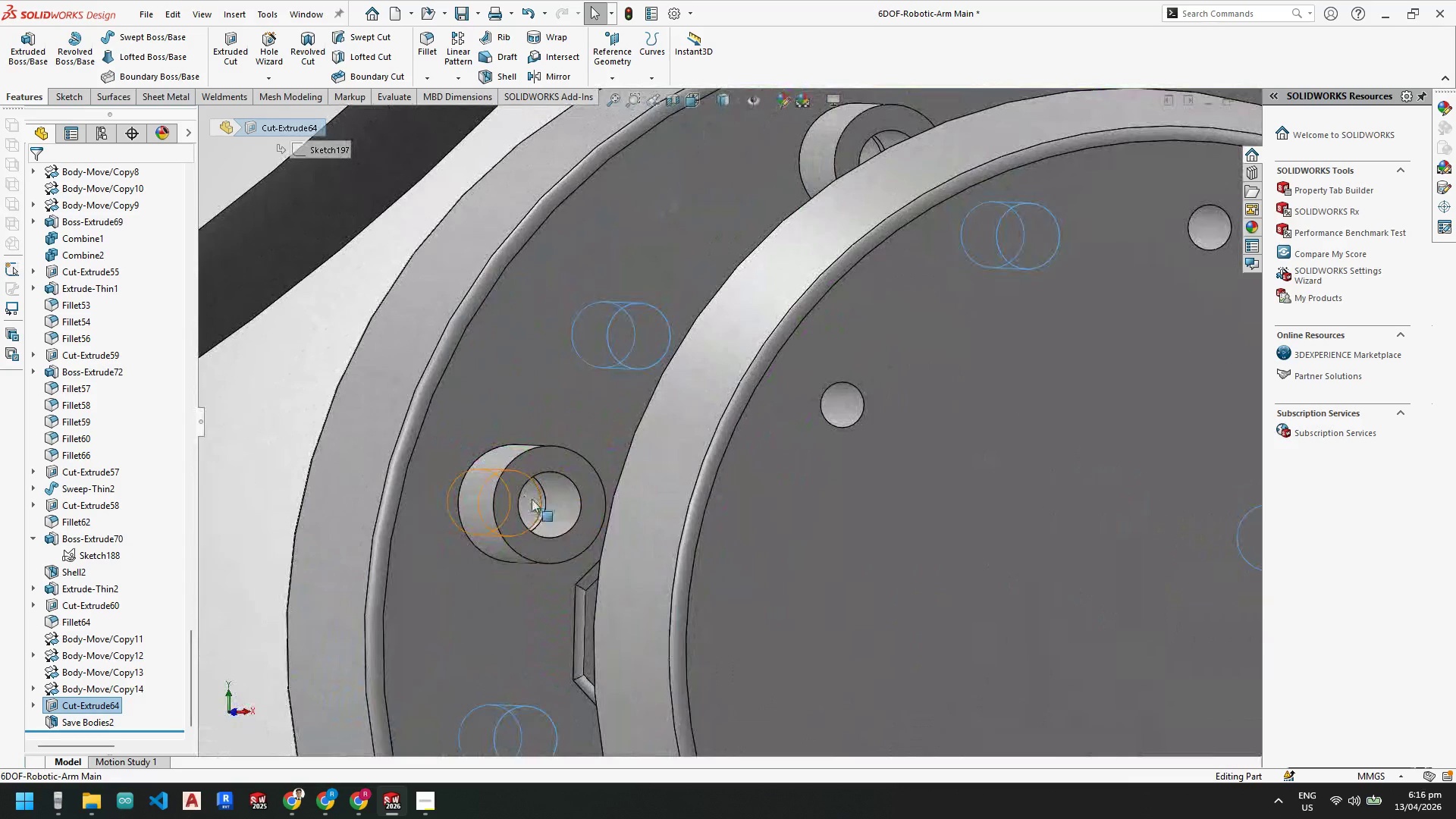 
left_click([532, 499])
 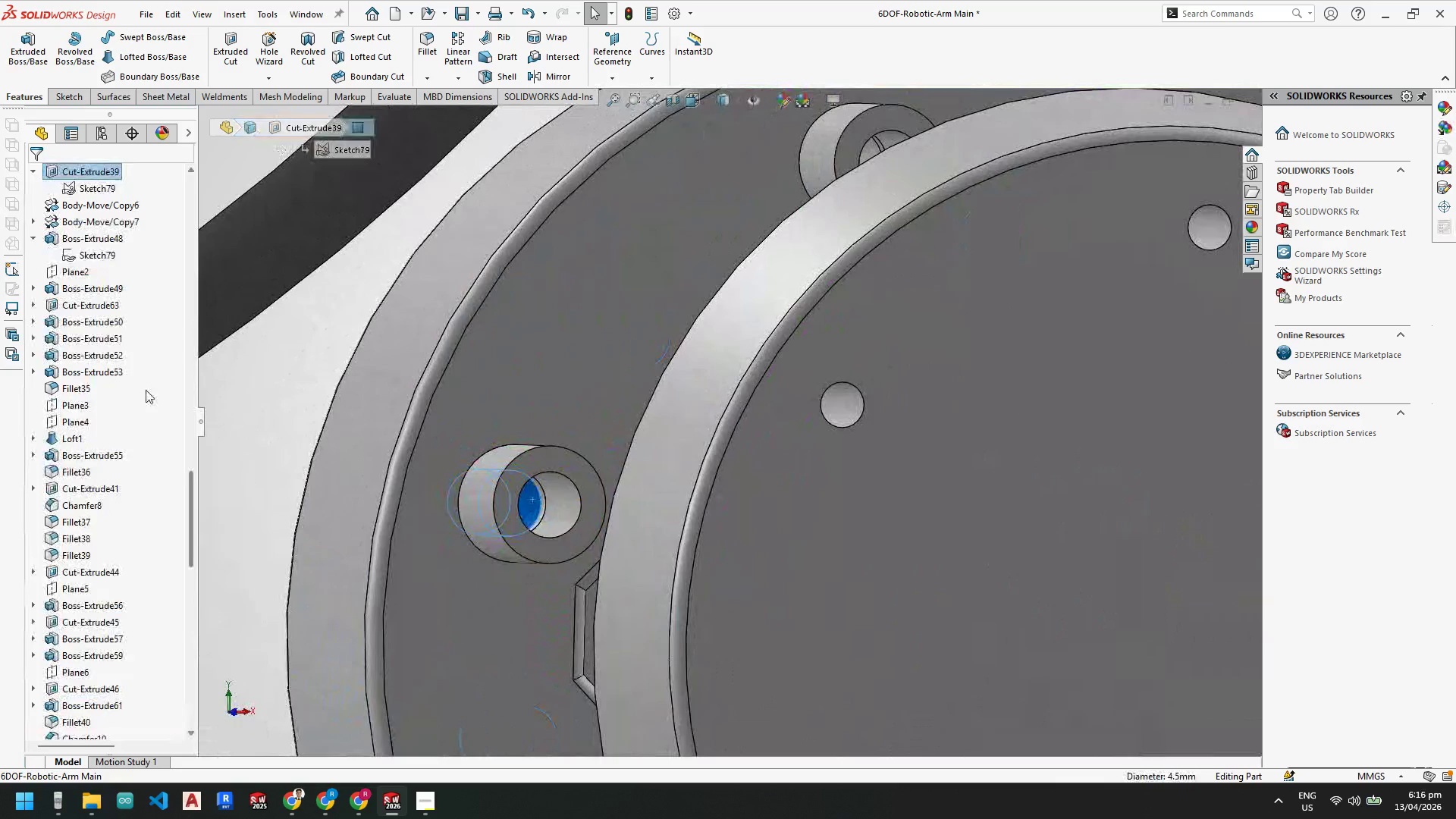 
scroll: coordinate [140, 327], scroll_direction: up, amount: 3.0
 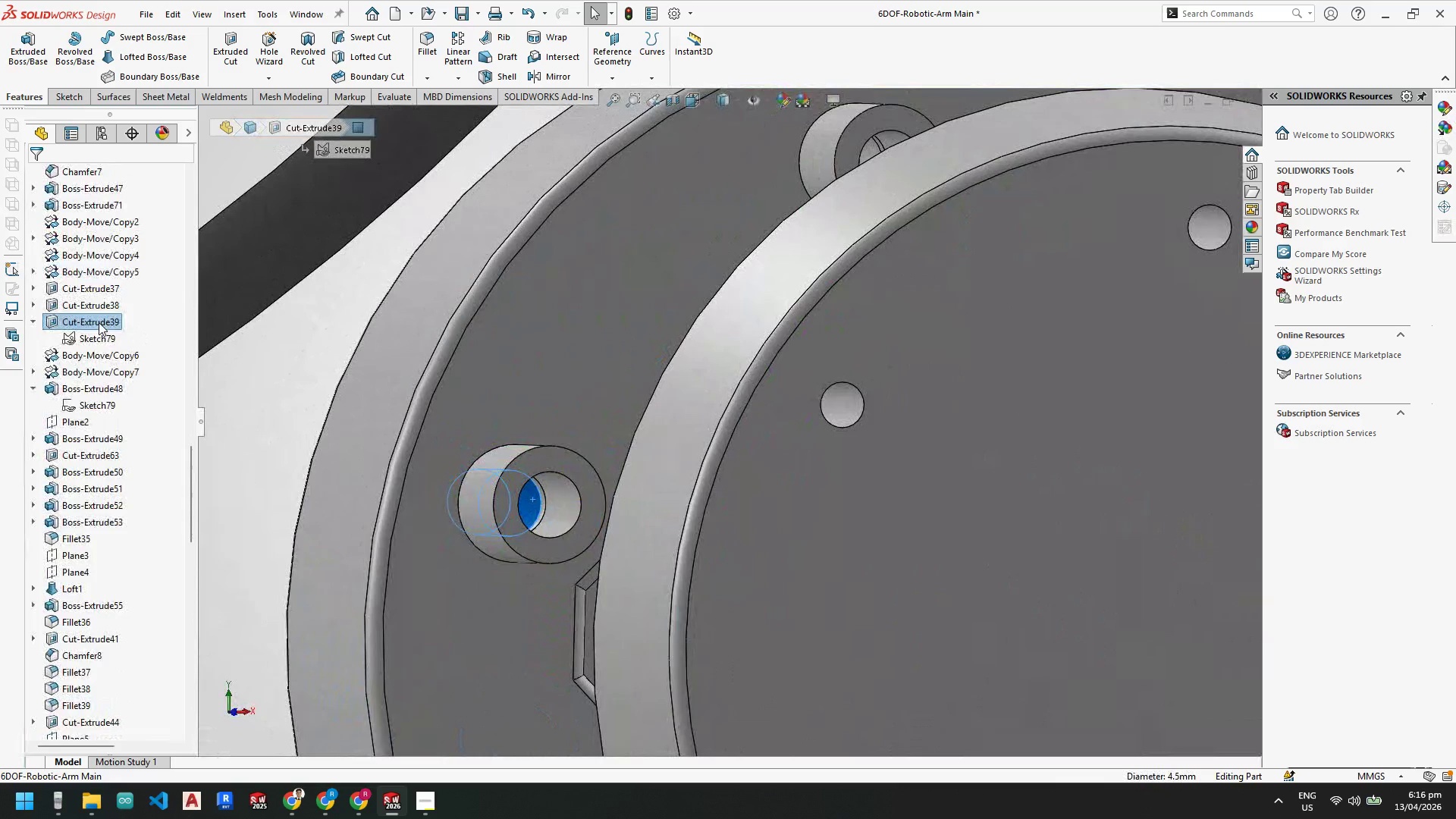 
left_click([99, 322])
 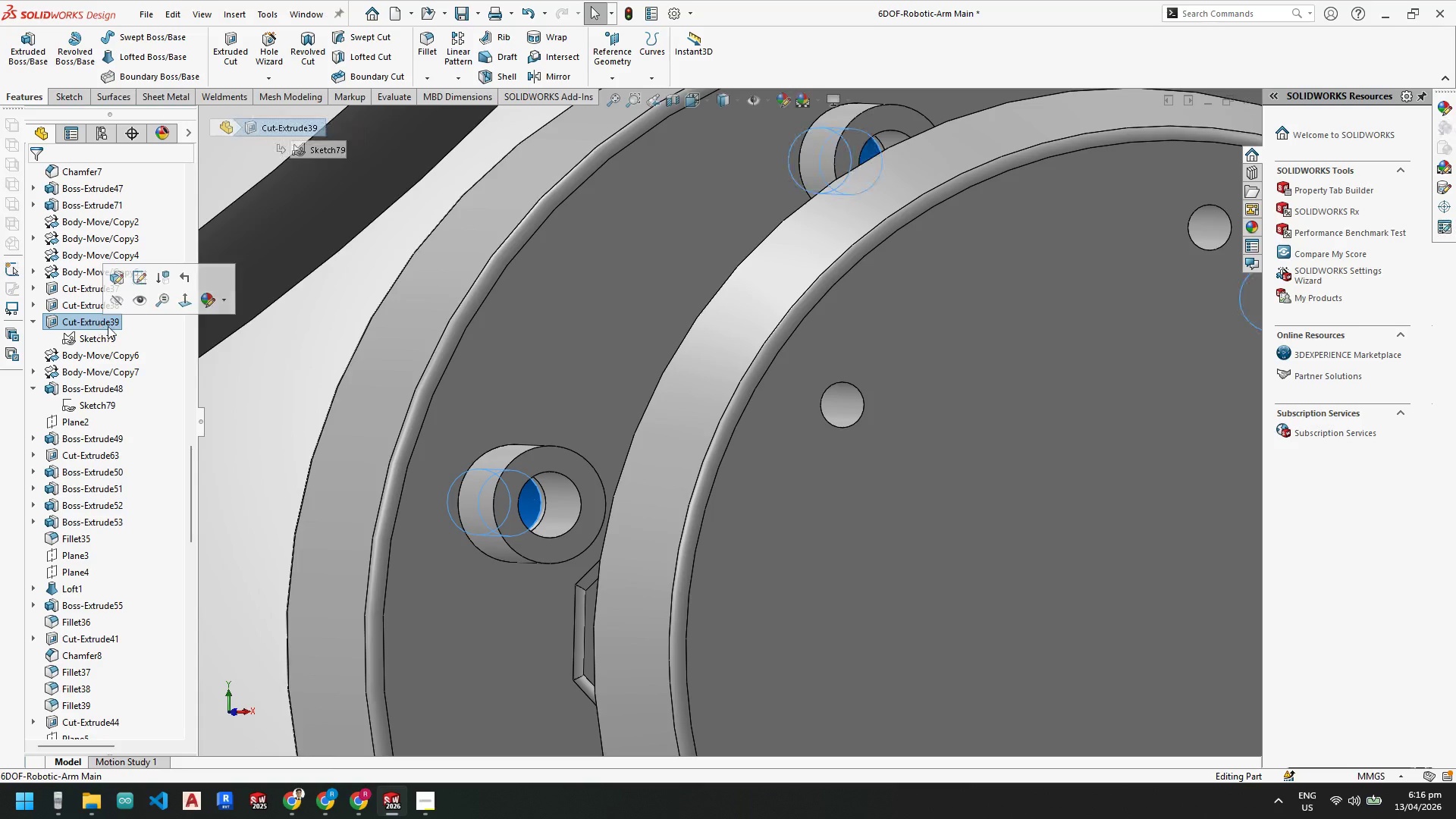 
scroll: coordinate [670, 506], scroll_direction: up, amount: 8.0
 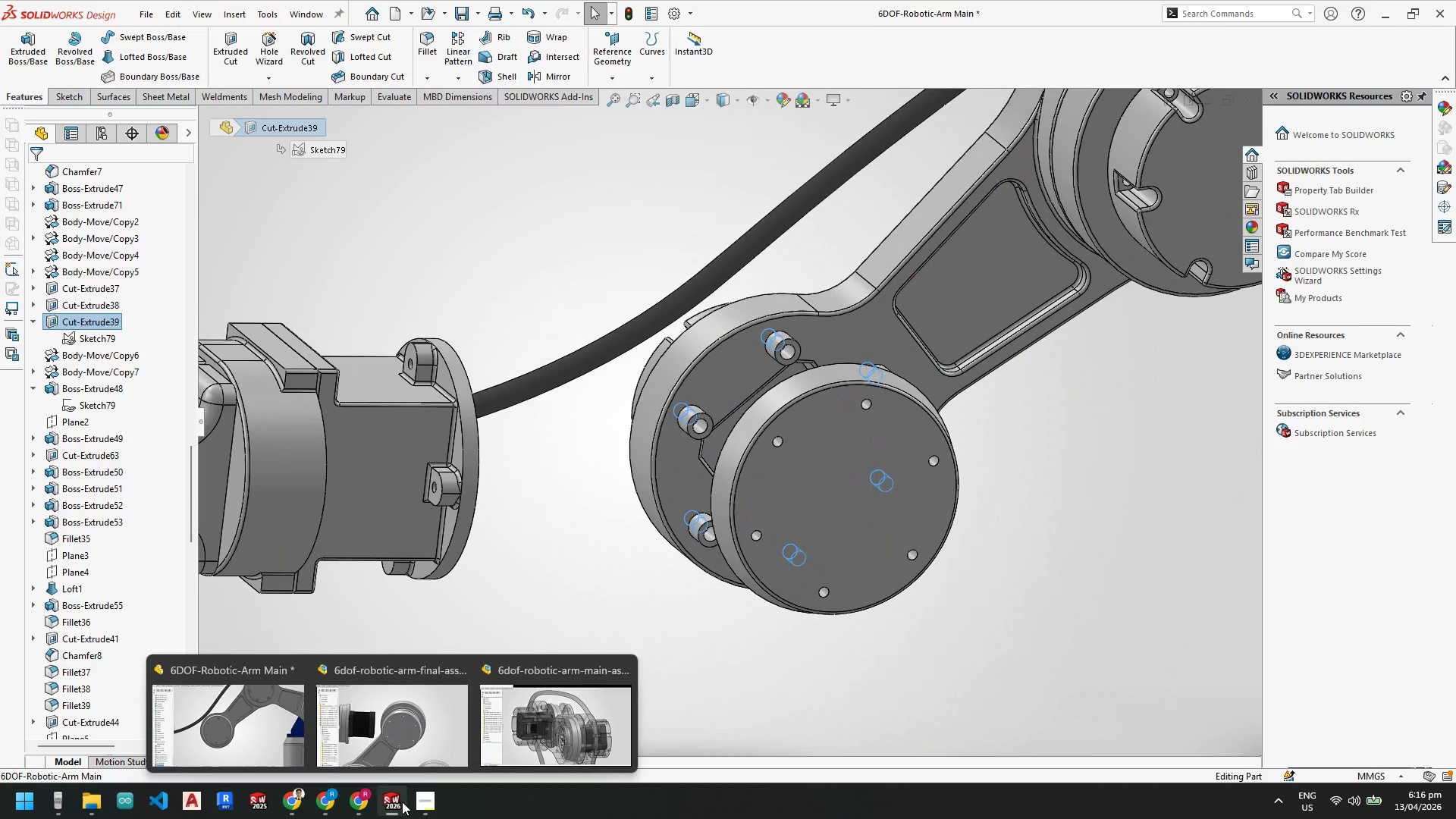 
wait(22.38)
 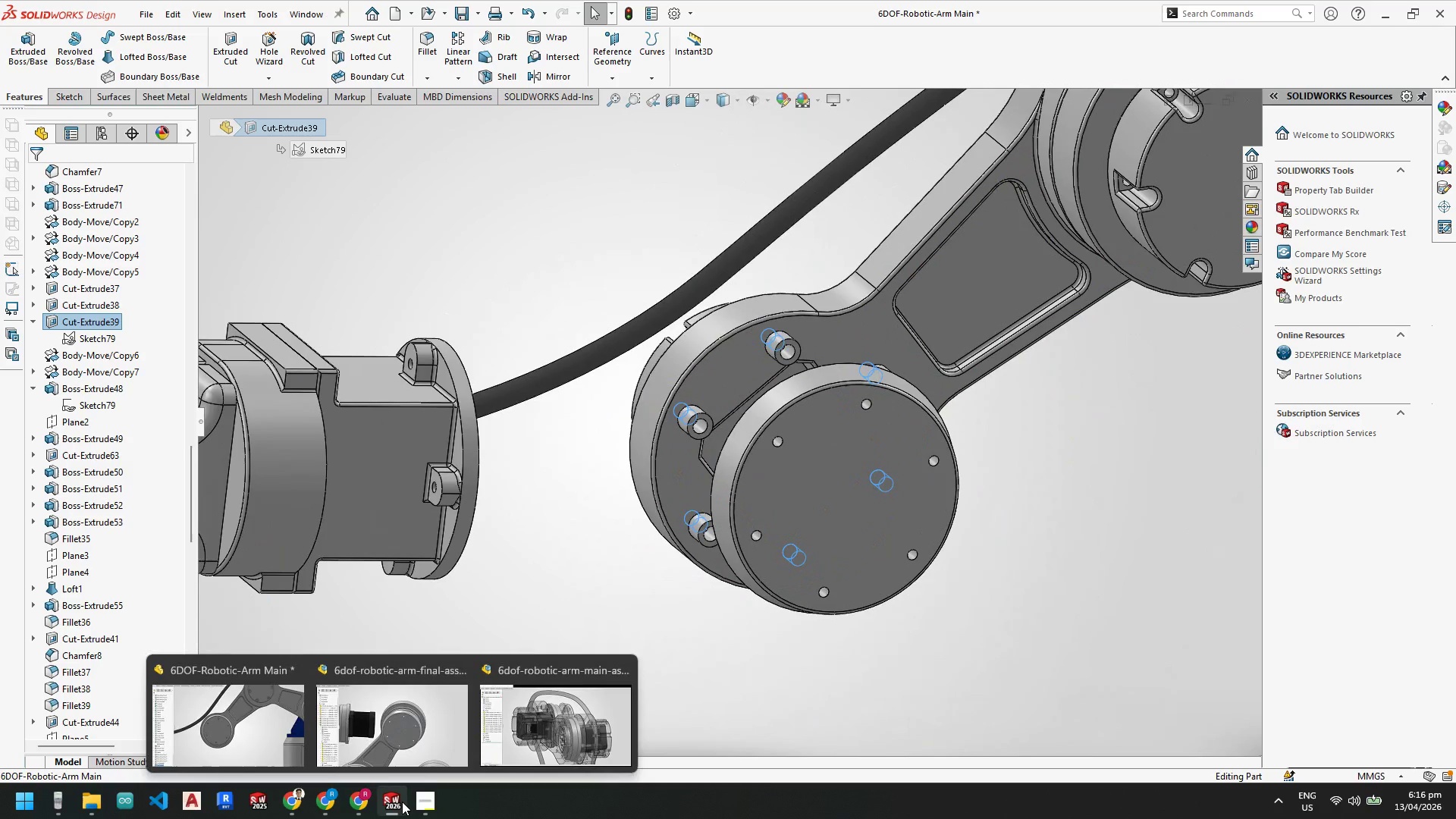 
left_click([378, 718])
 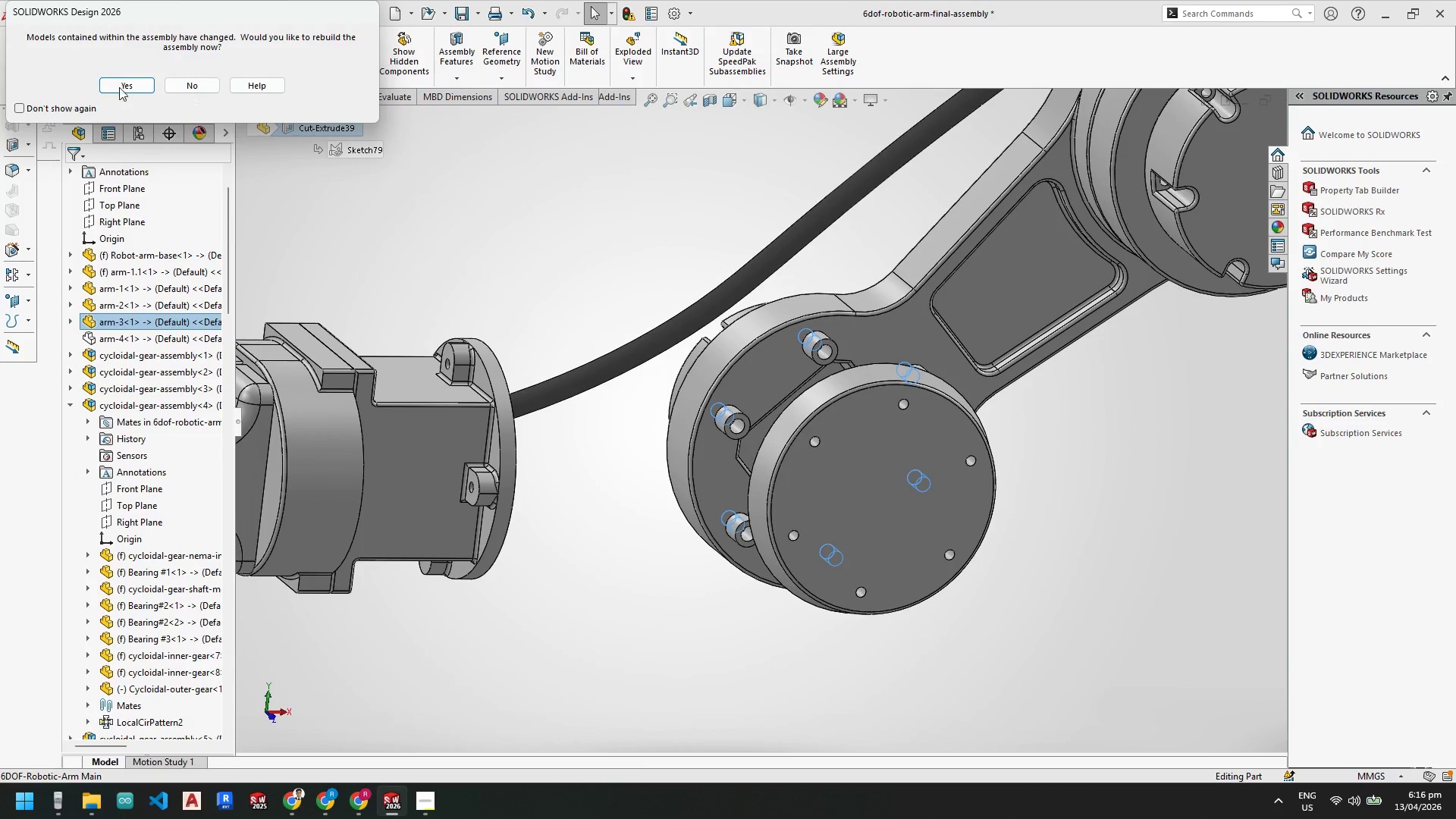 
left_click([125, 83])
 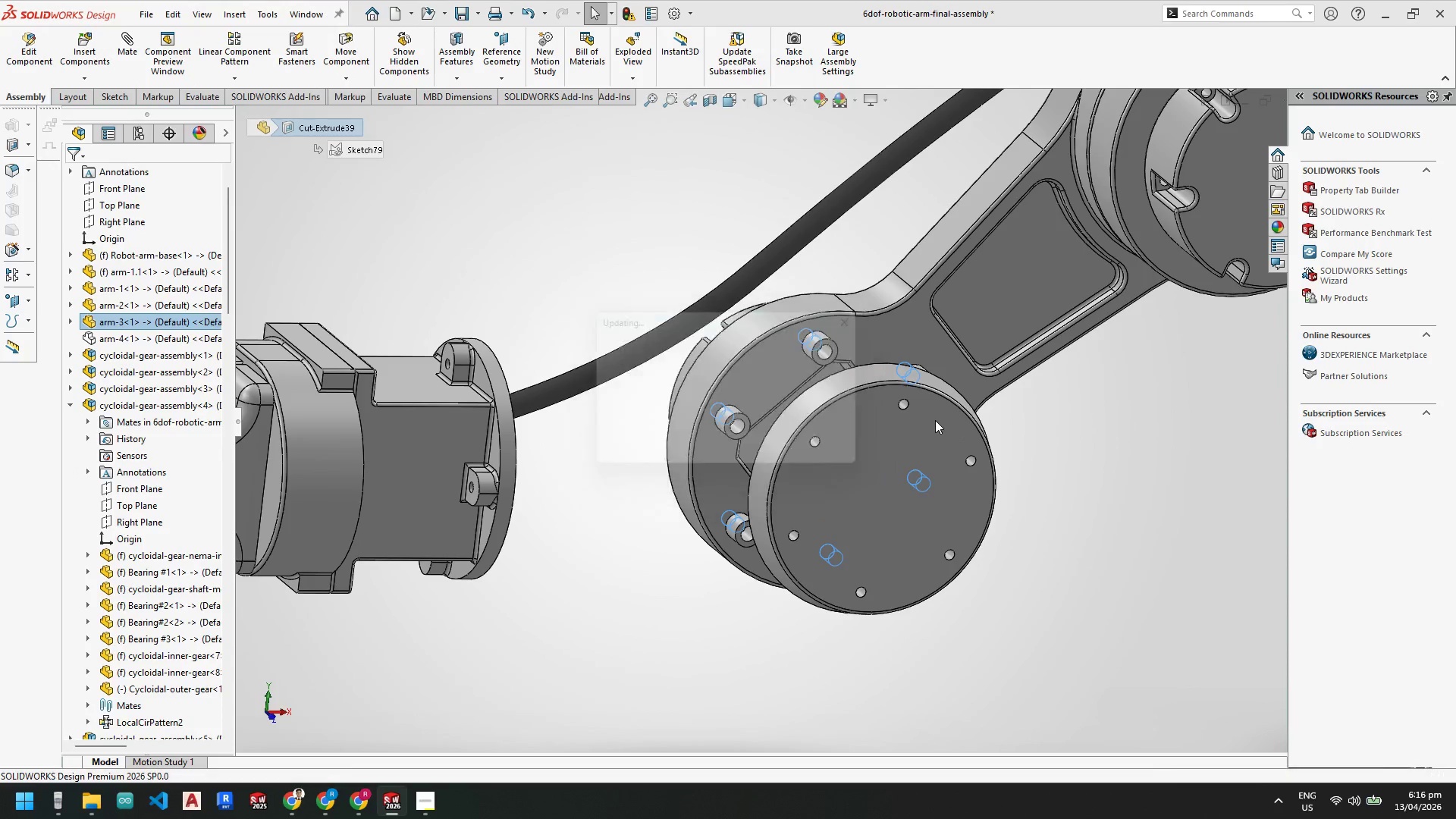 
scroll: coordinate [792, 441], scroll_direction: up, amount: 7.0
 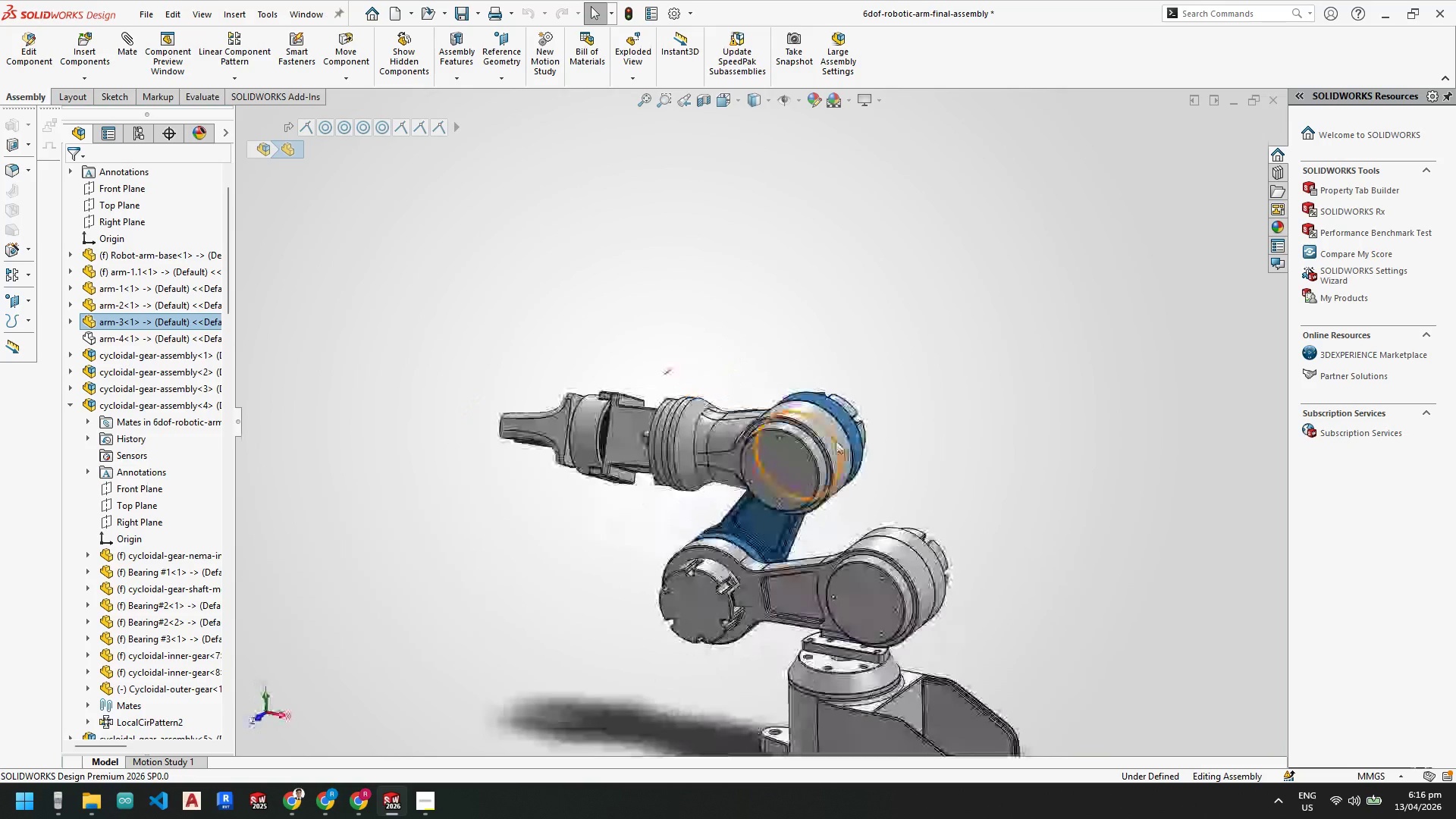 
left_click_drag(start_coordinate=[933, 330], to_coordinate=[928, 330])
 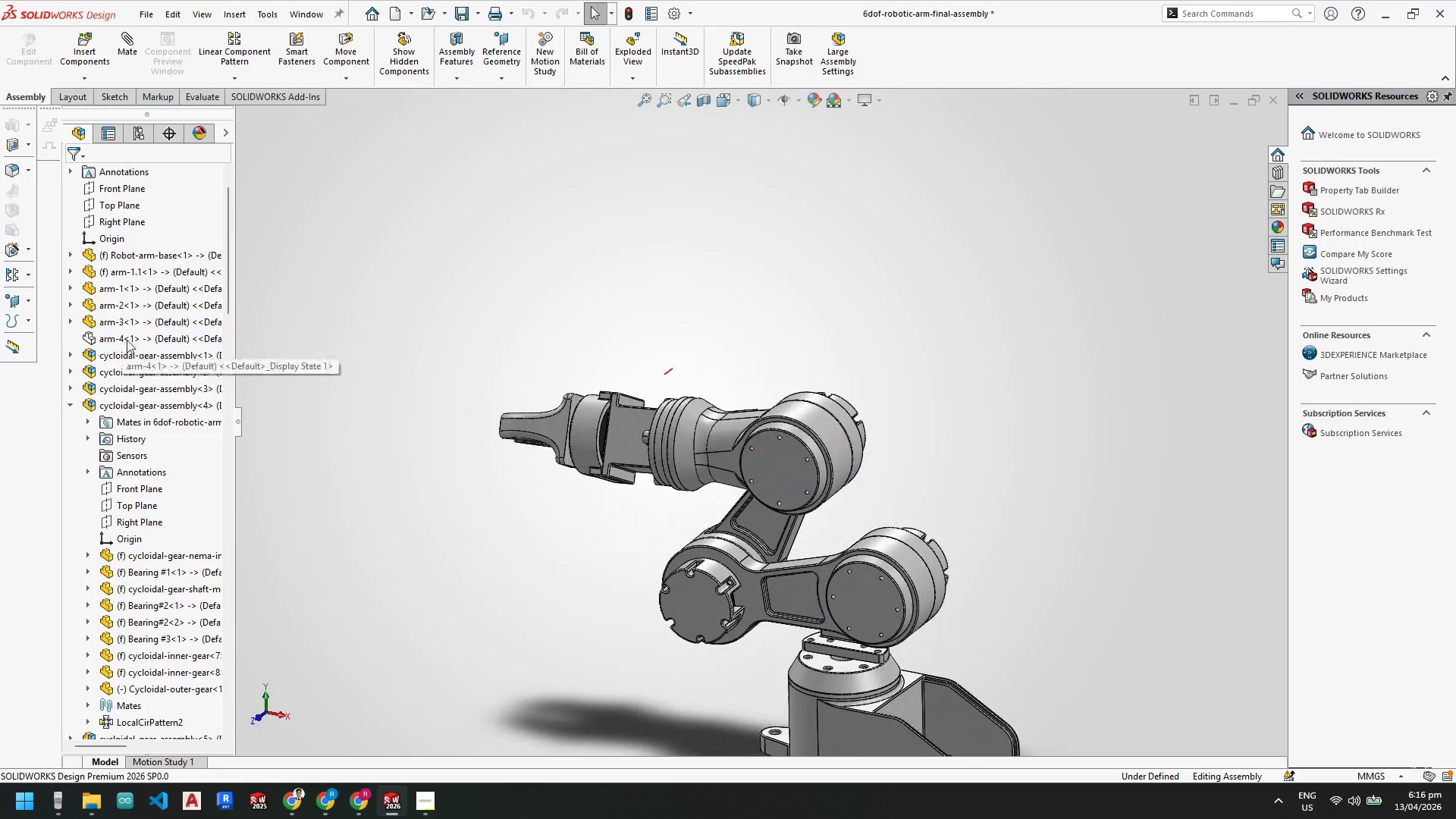 
left_click([127, 340])
 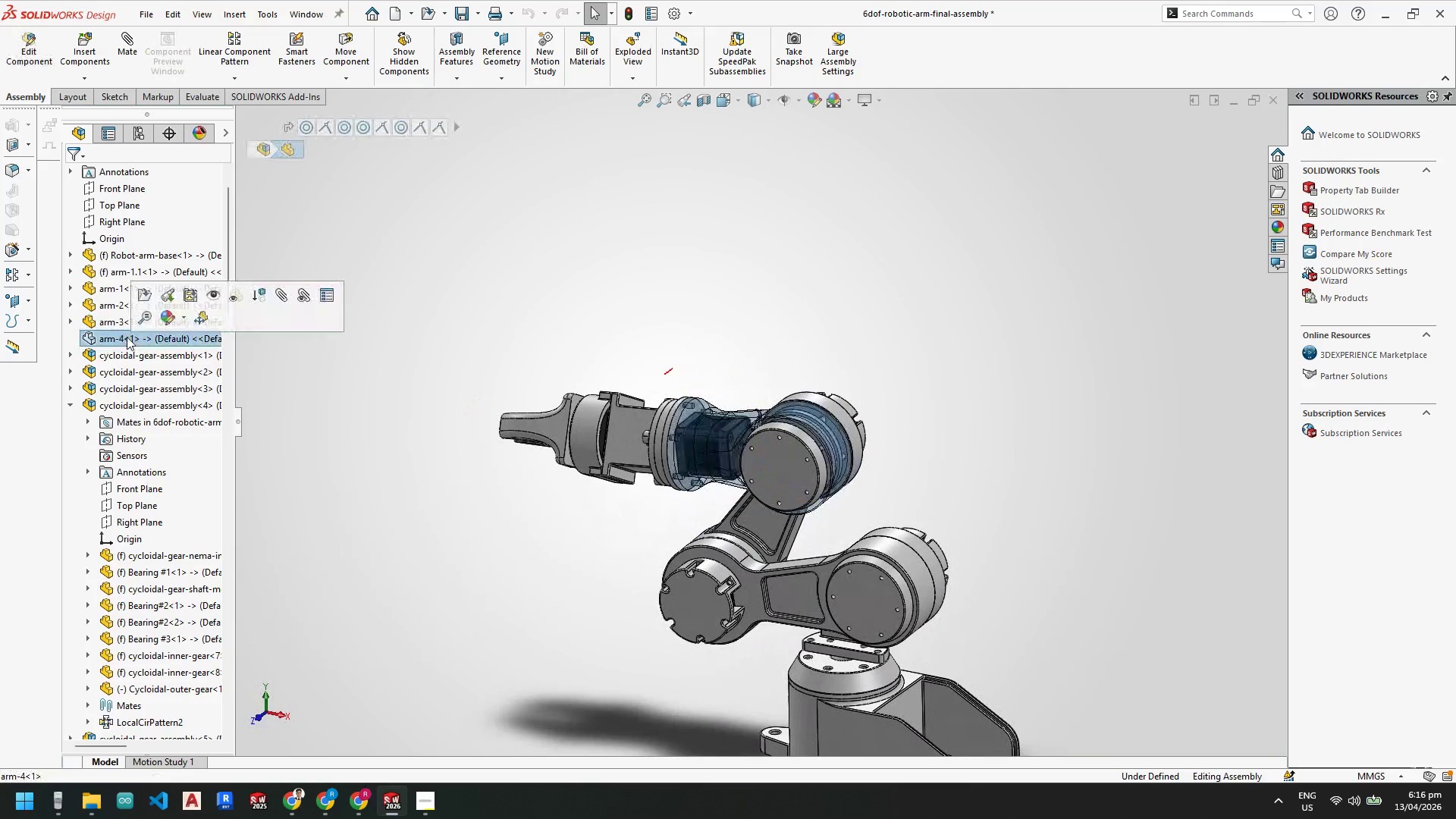 
right_click([127, 337])
 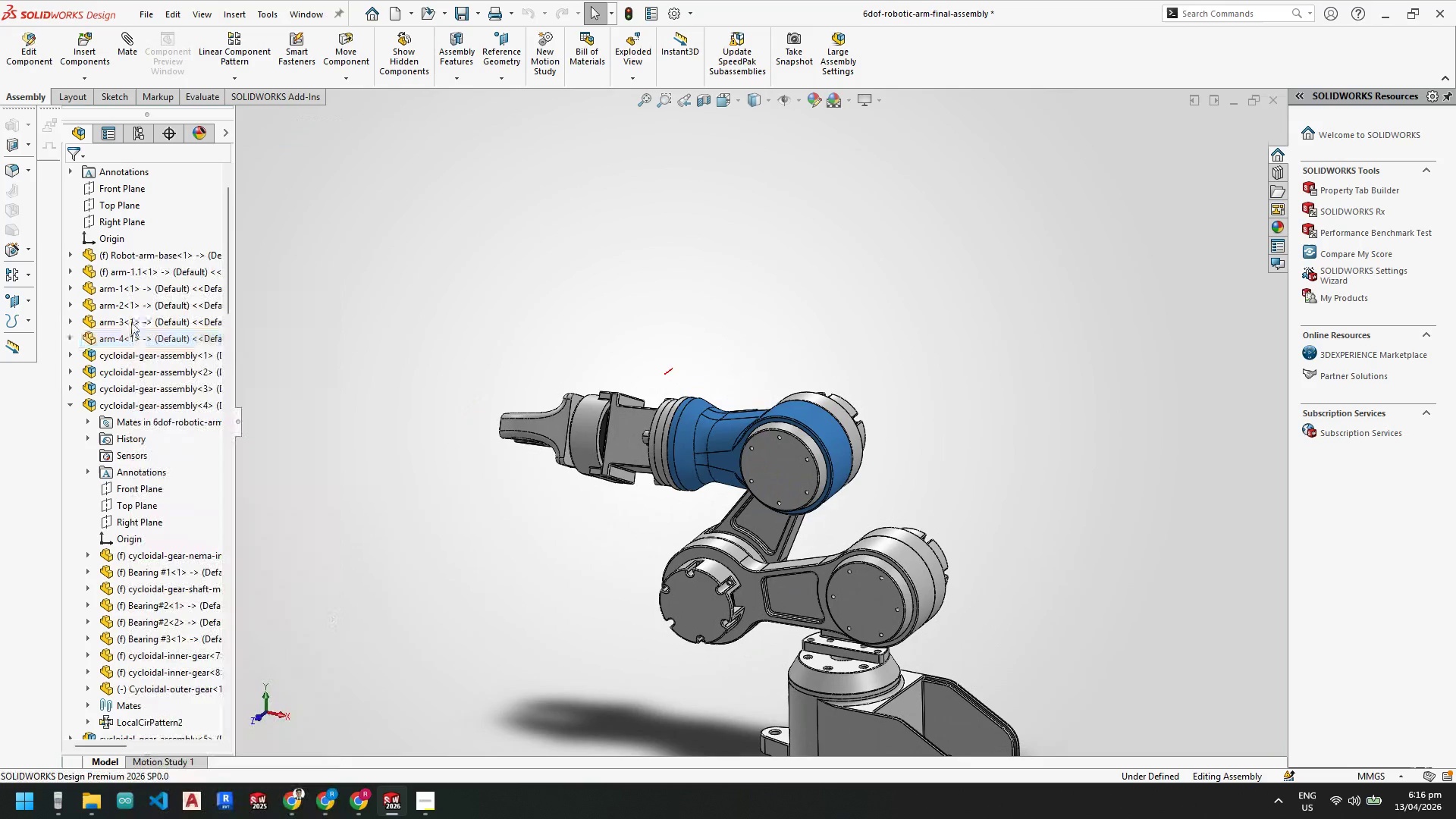 
right_click([128, 337])
 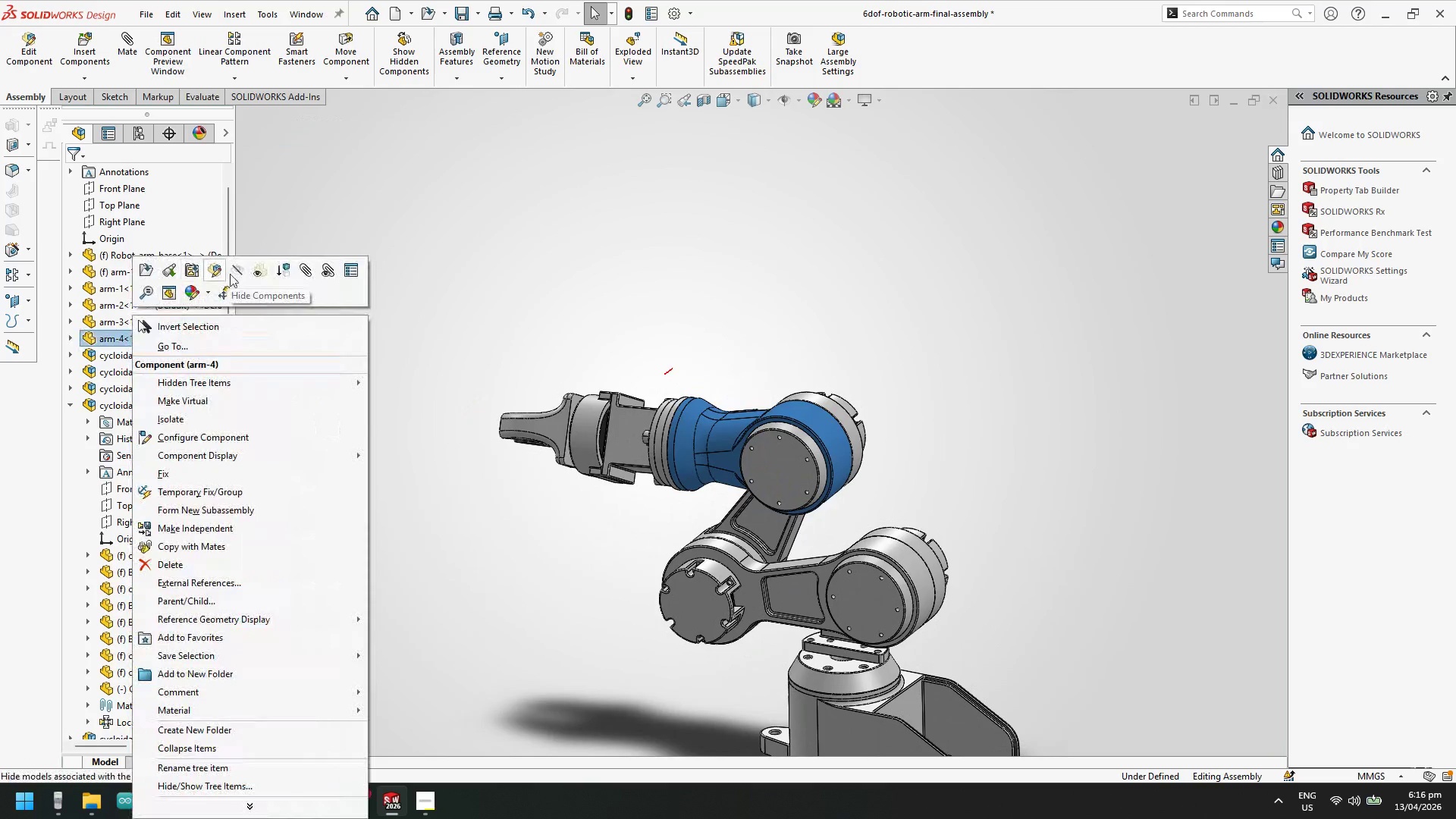 
left_click([234, 270])
 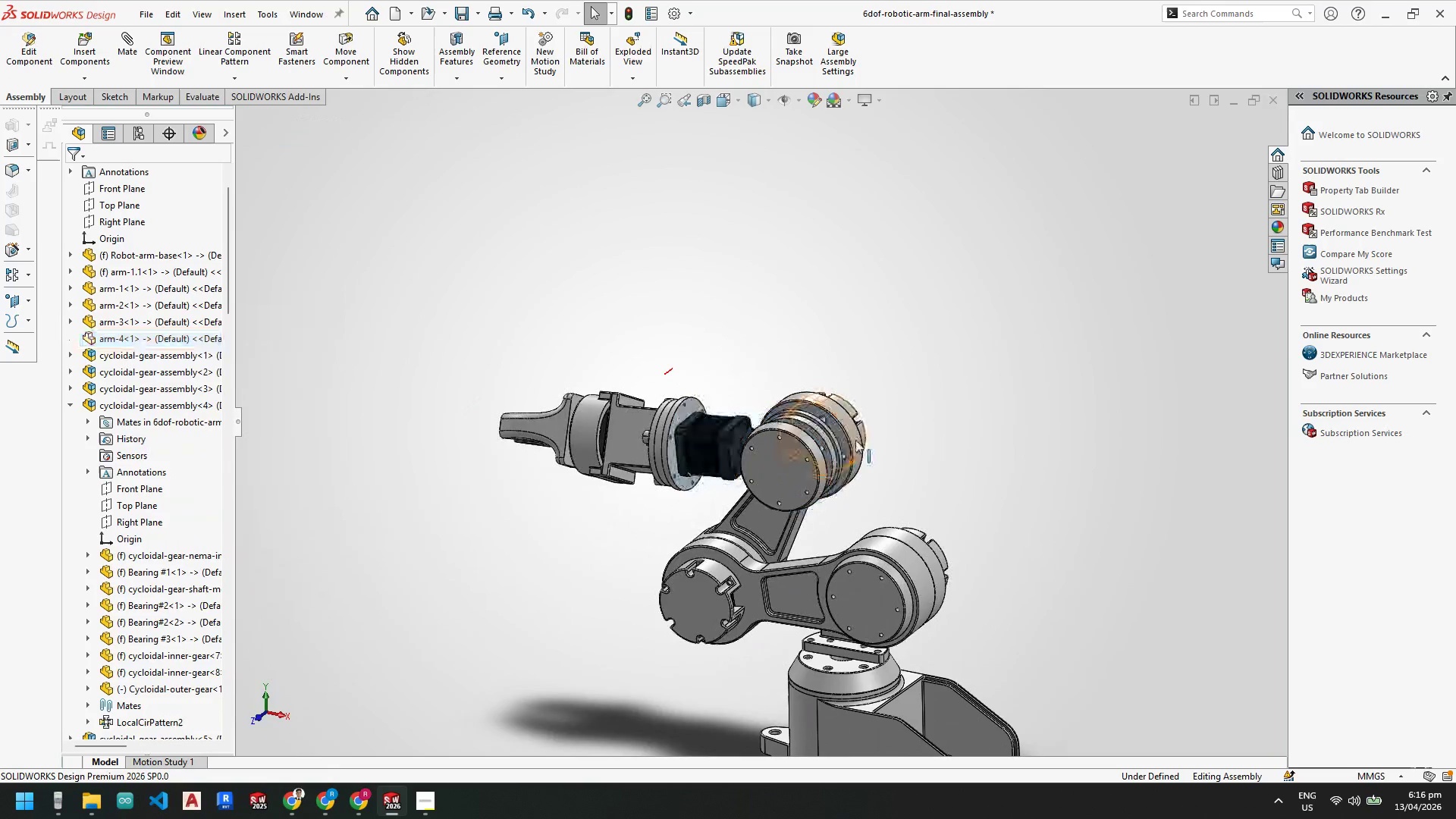 
scroll: coordinate [817, 422], scroll_direction: down, amount: 6.0
 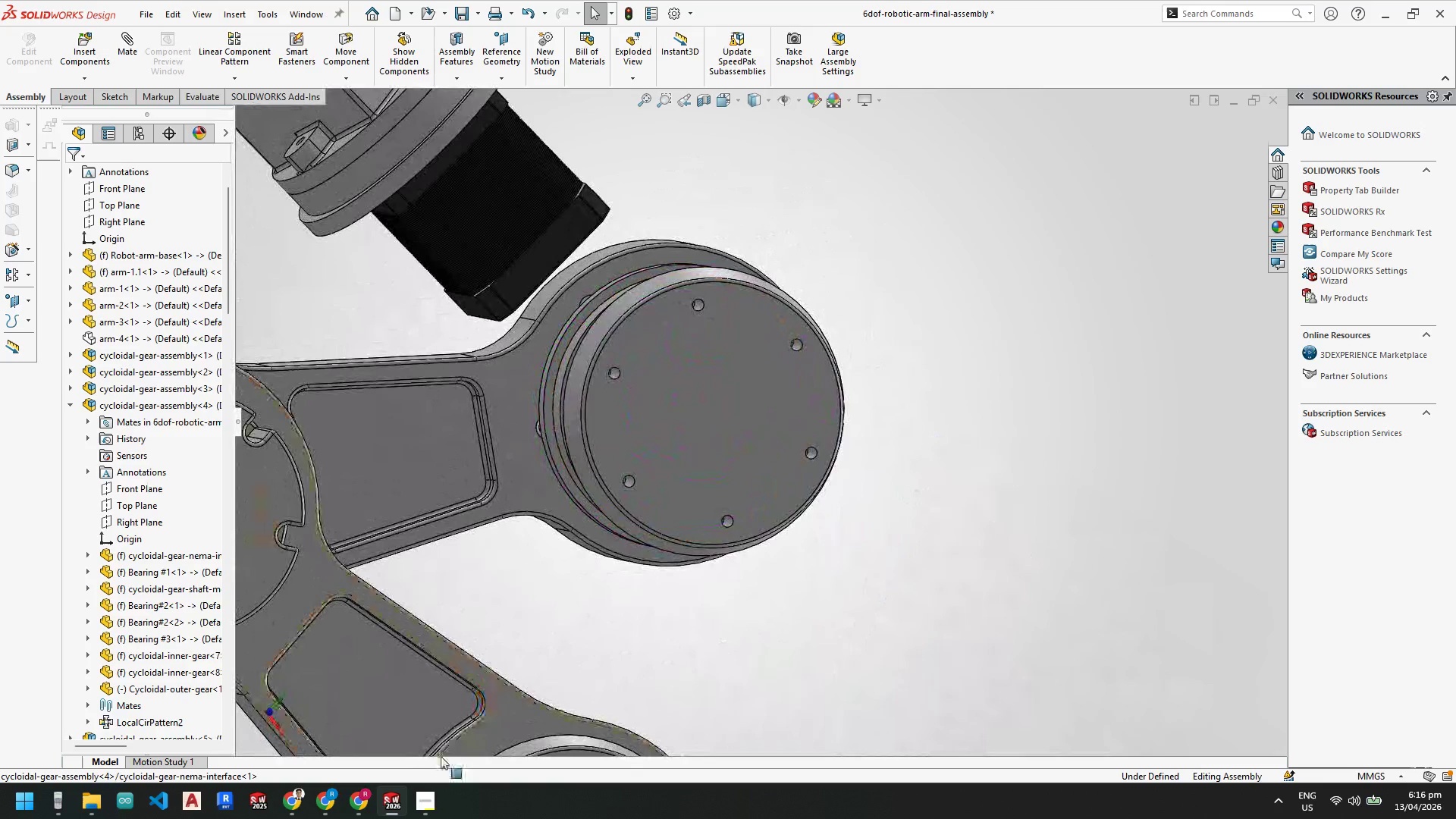 
wait(7.34)
 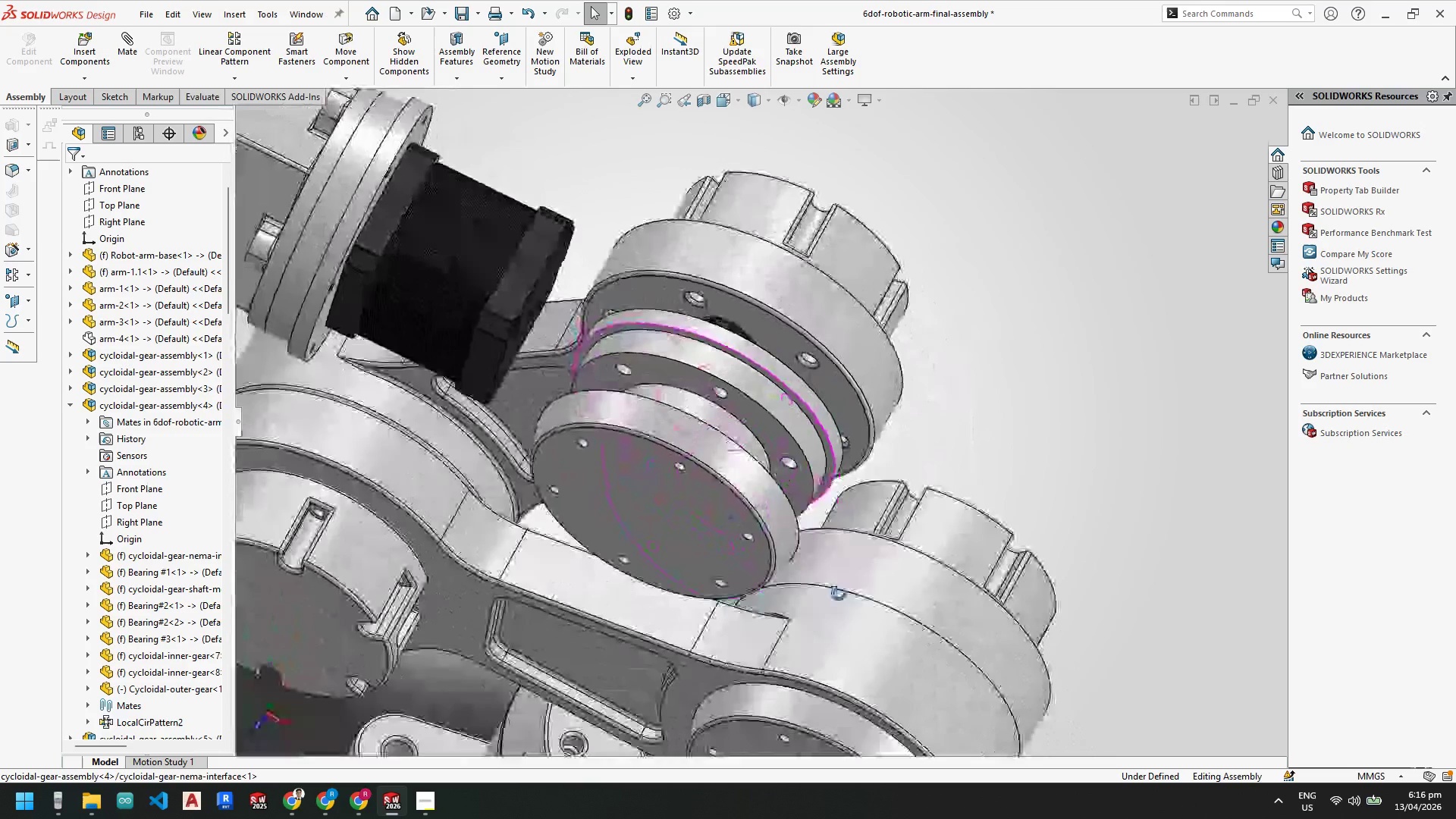 
left_click([249, 736])
 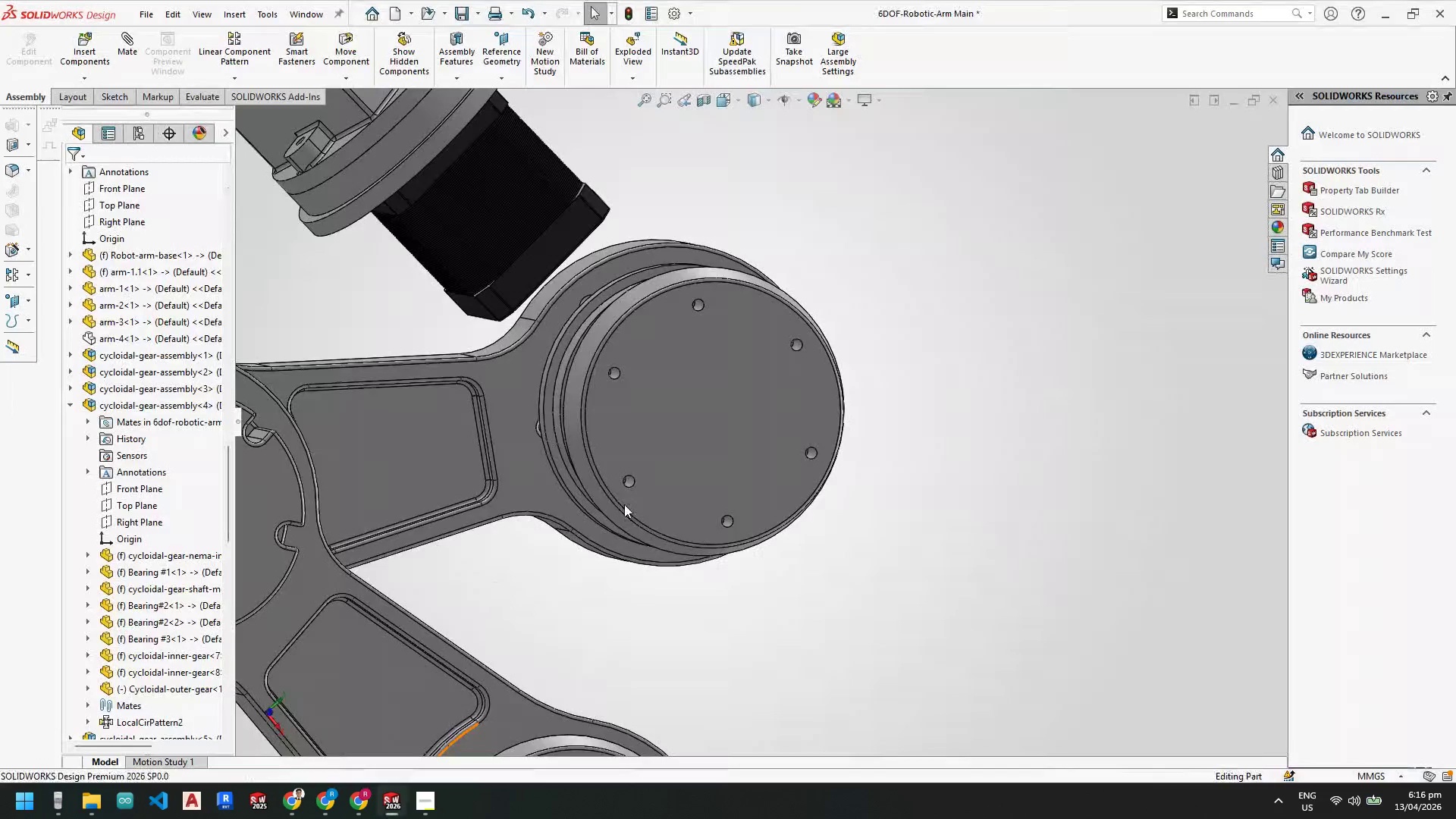 
scroll: coordinate [719, 409], scroll_direction: down, amount: 2.0
 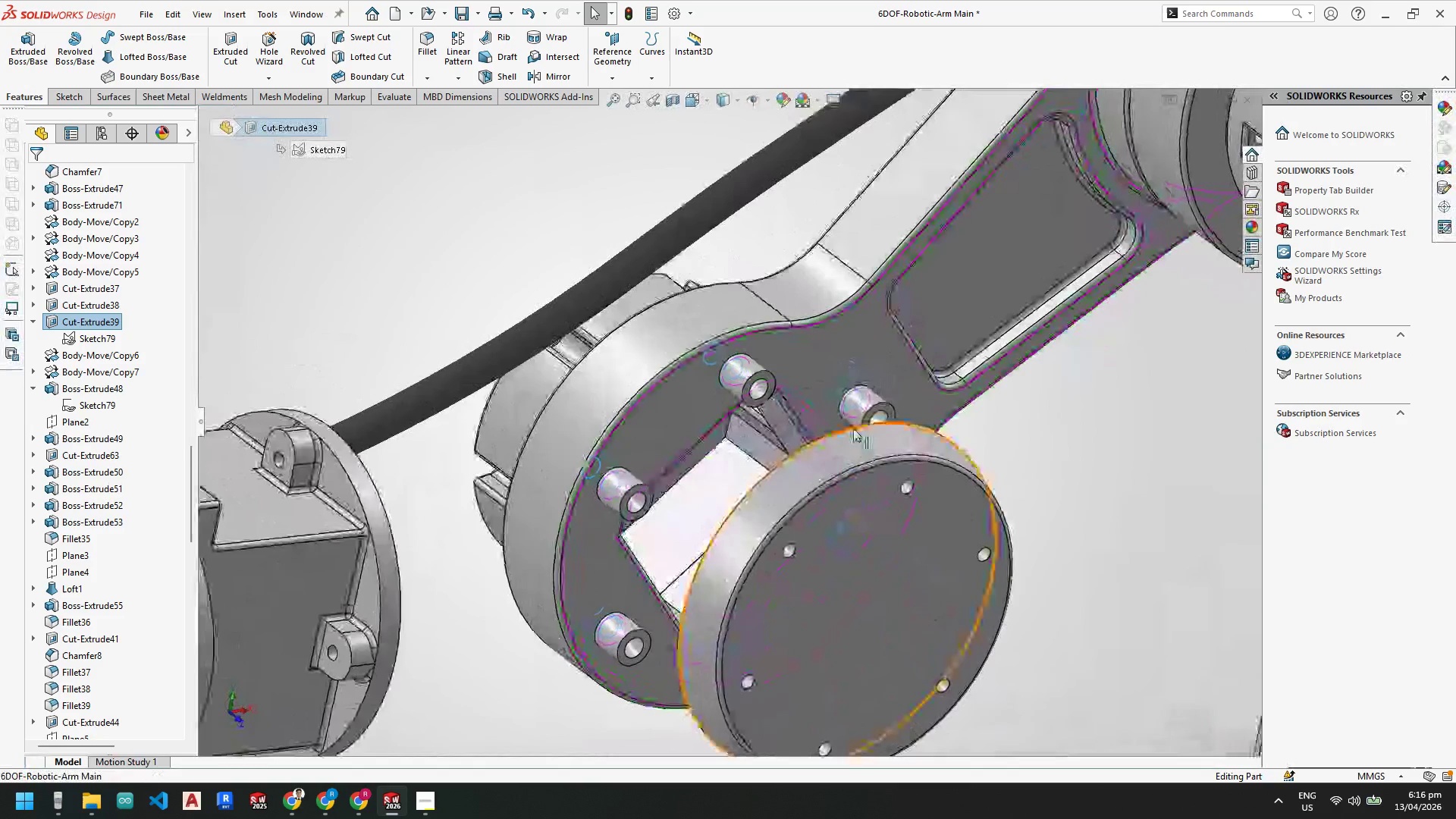 
left_click([817, 410])
 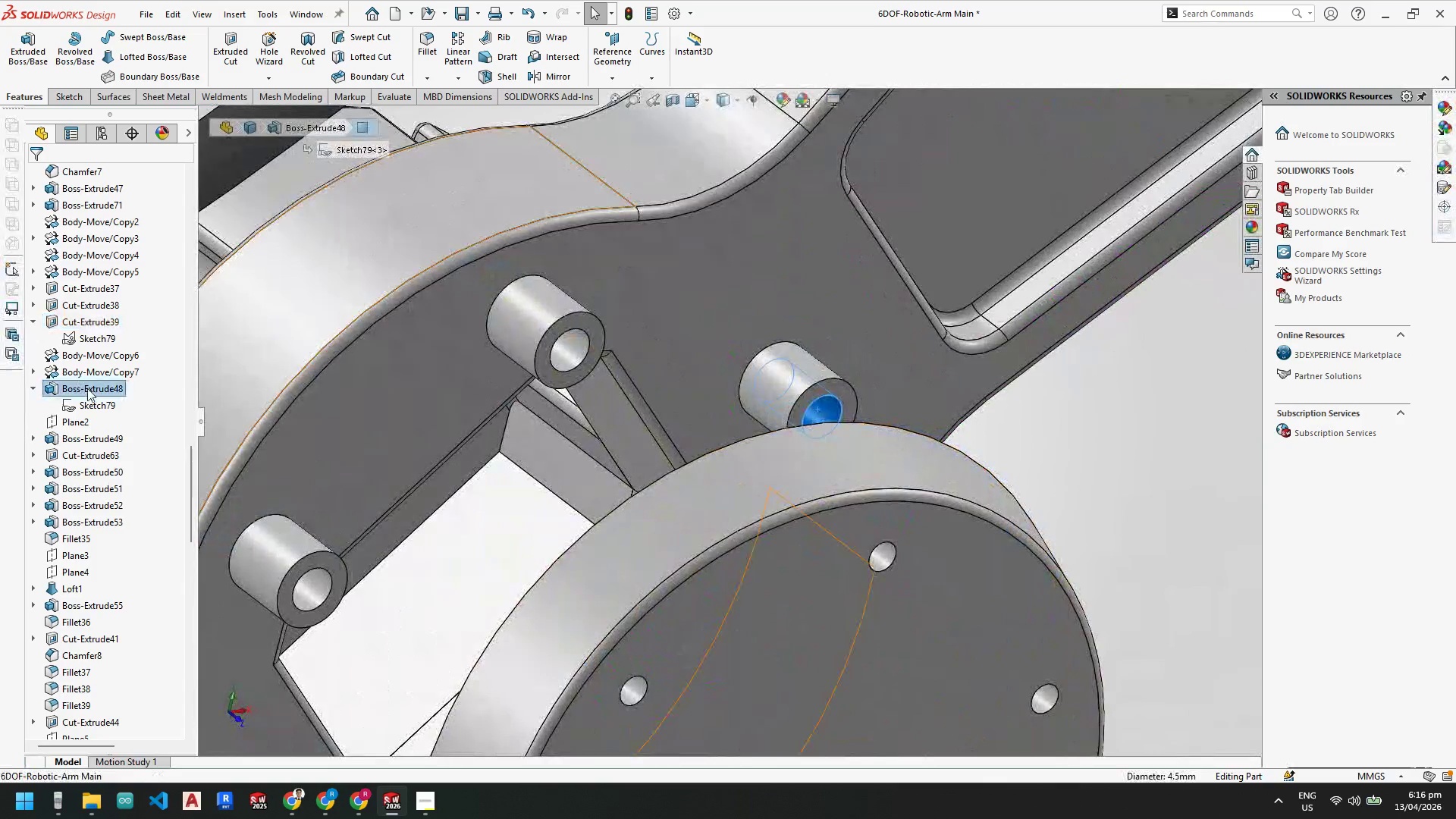 
scroll: coordinate [885, 422], scroll_direction: down, amount: 4.0
 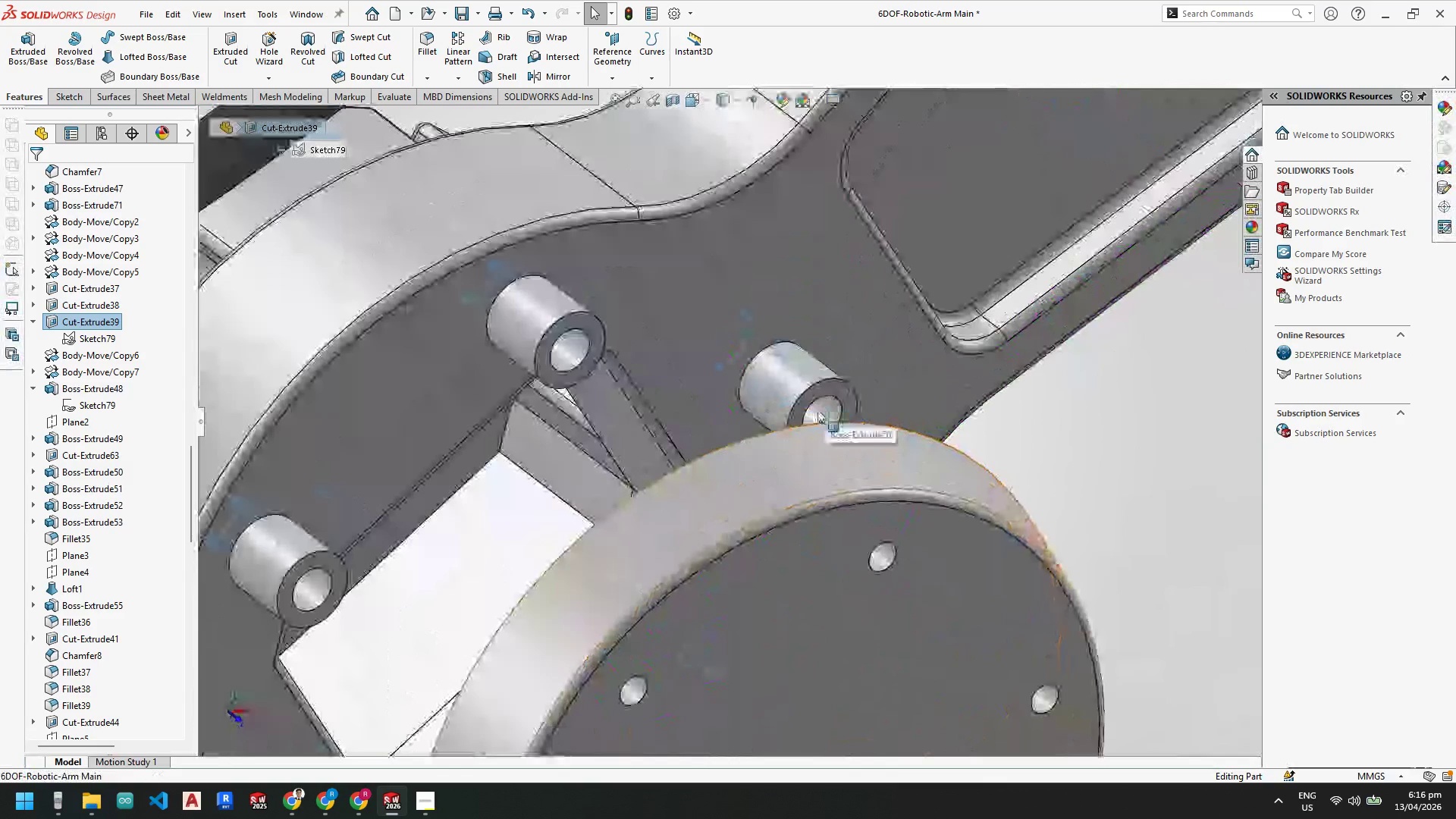 
left_click([88, 388])
 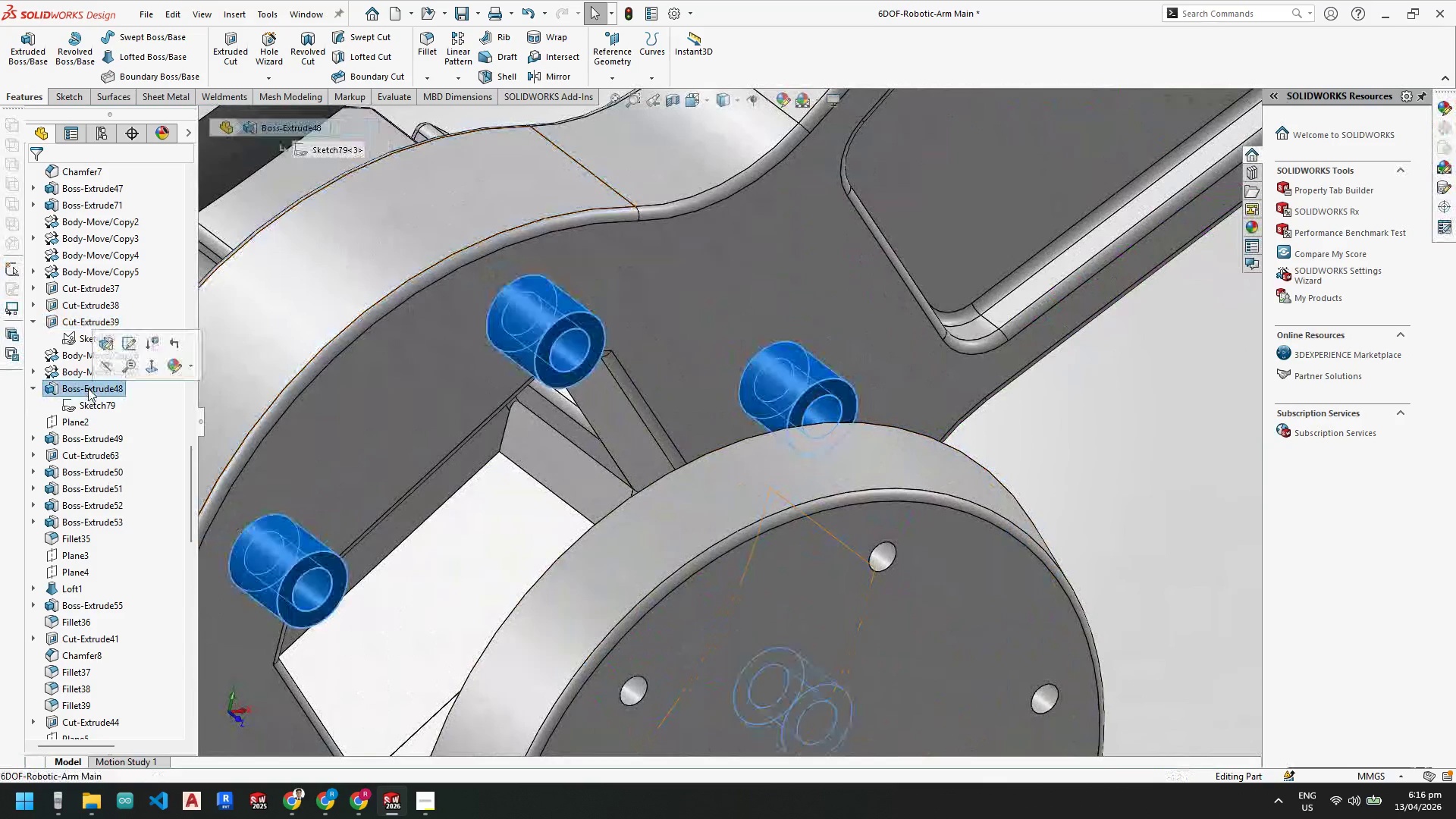 
right_click([88, 388])
 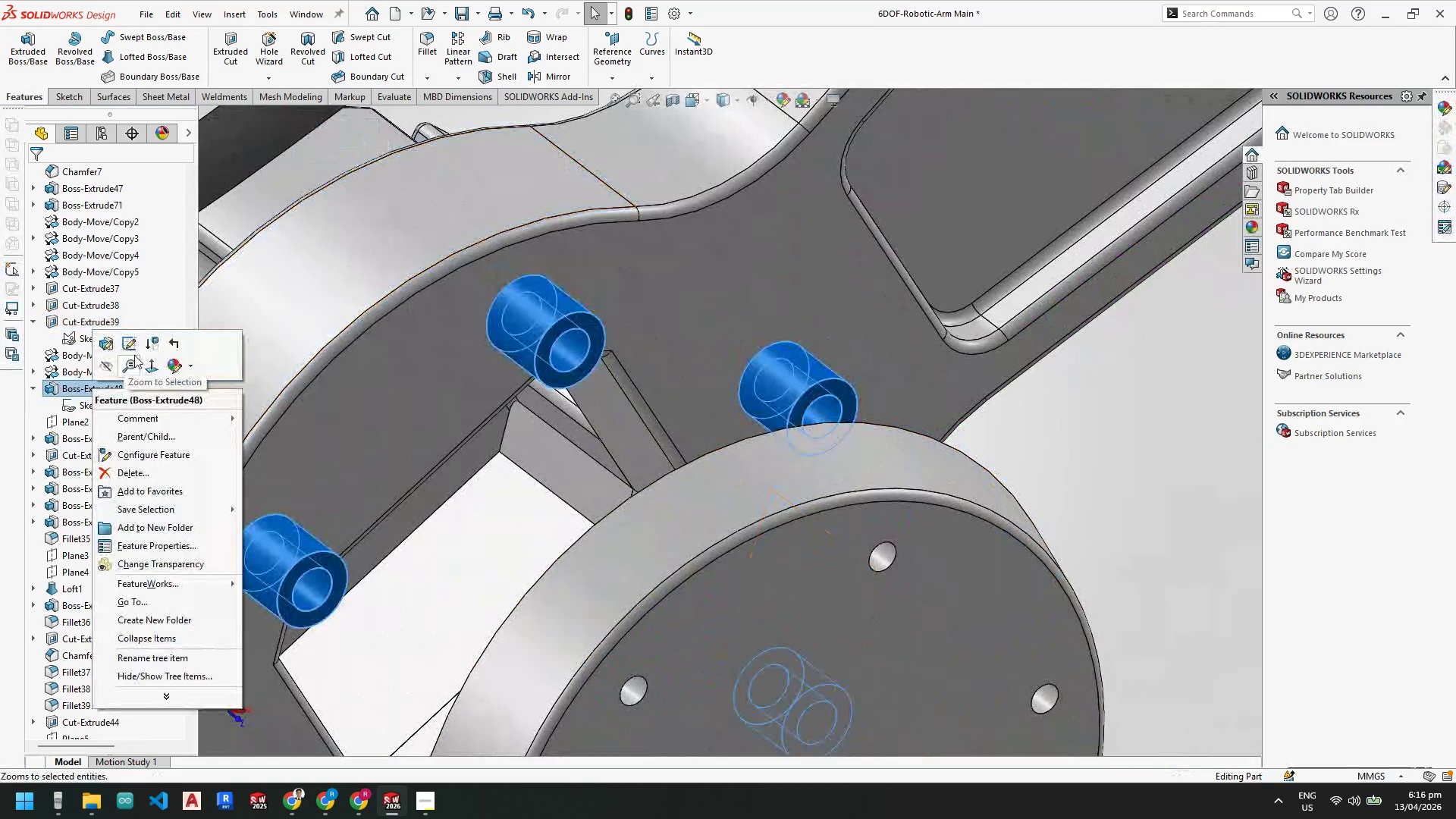 
left_click([133, 345])
 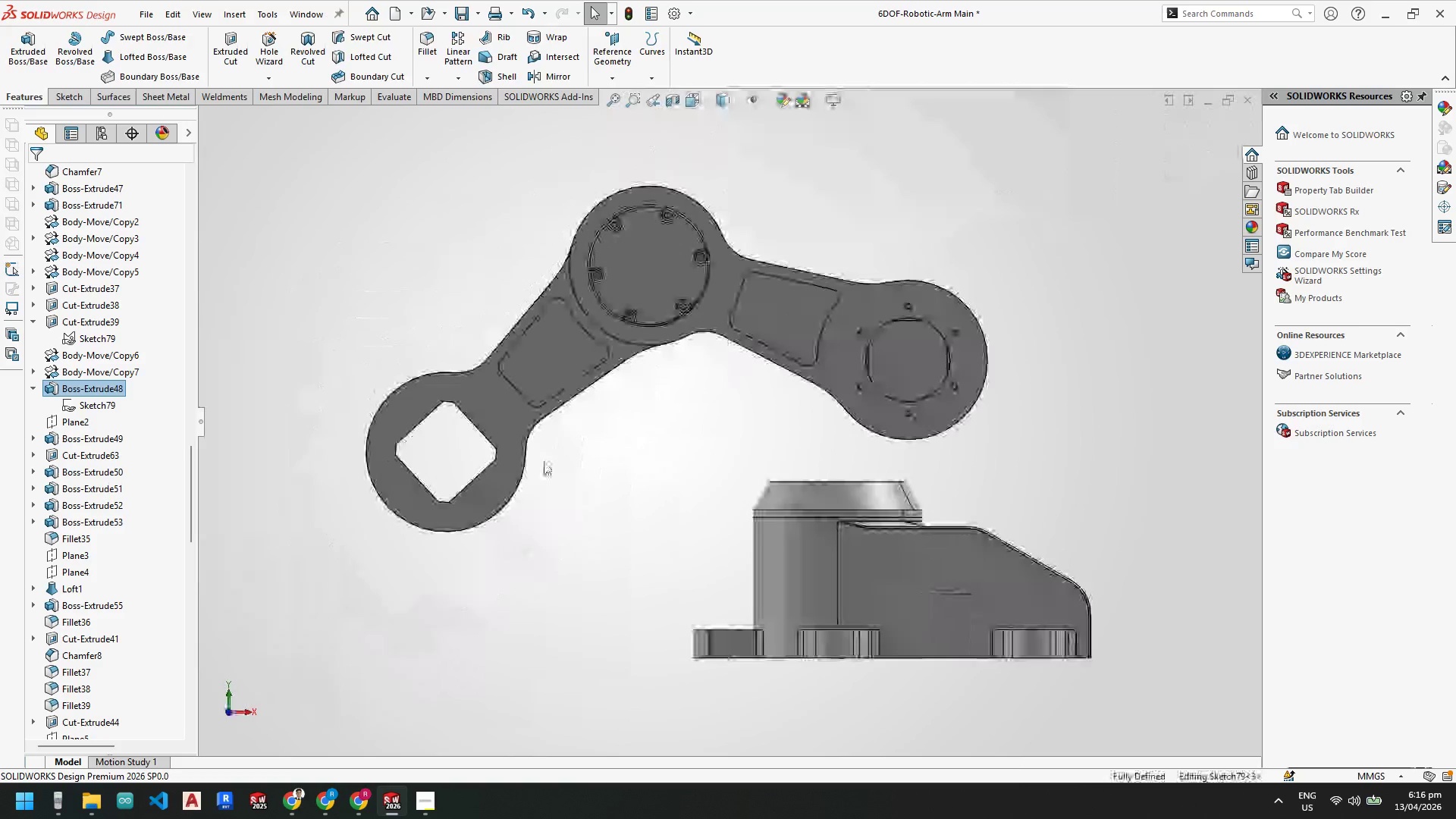 
scroll: coordinate [452, 457], scroll_direction: down, amount: 4.0
 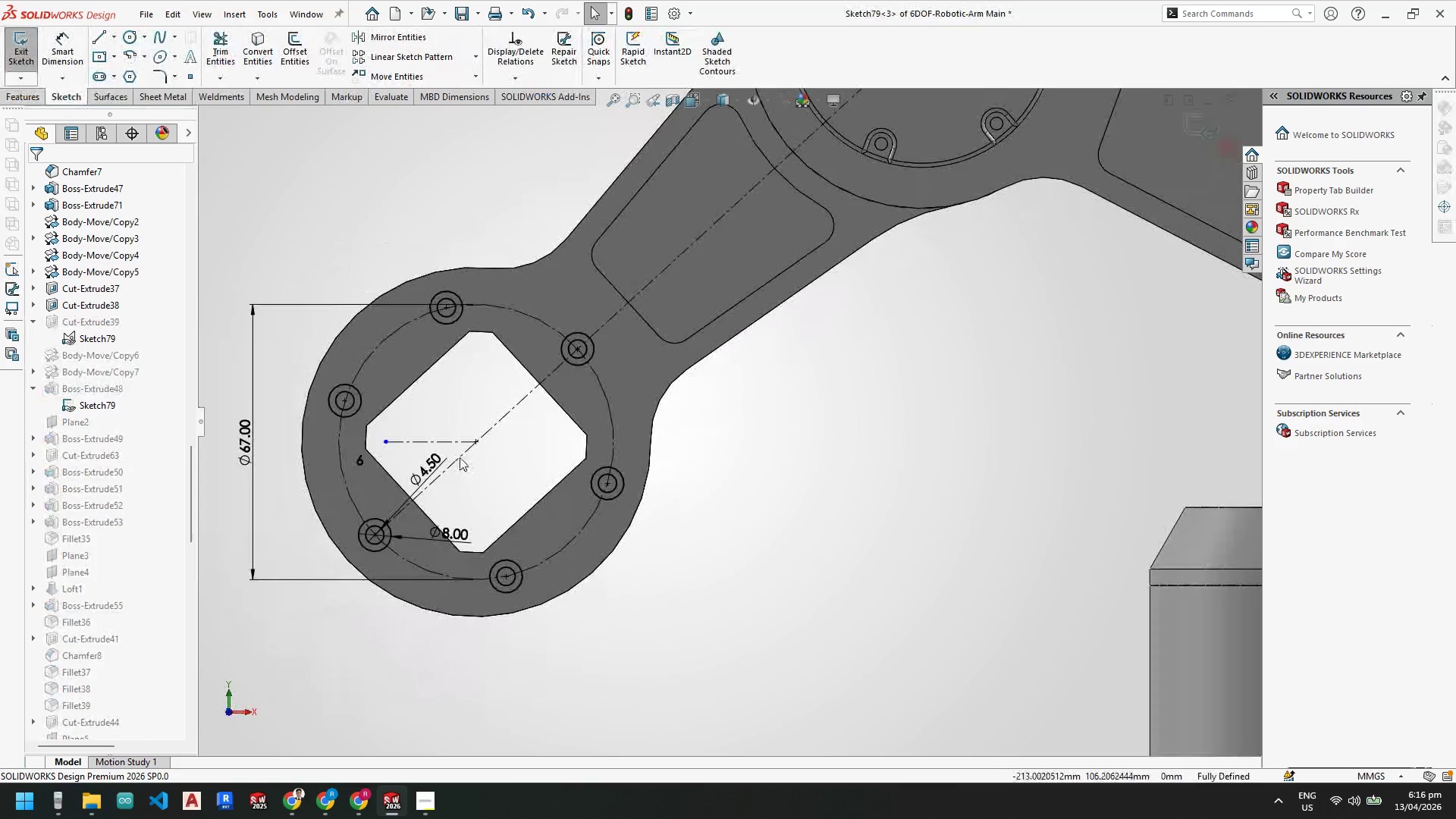 
left_click([460, 457])
 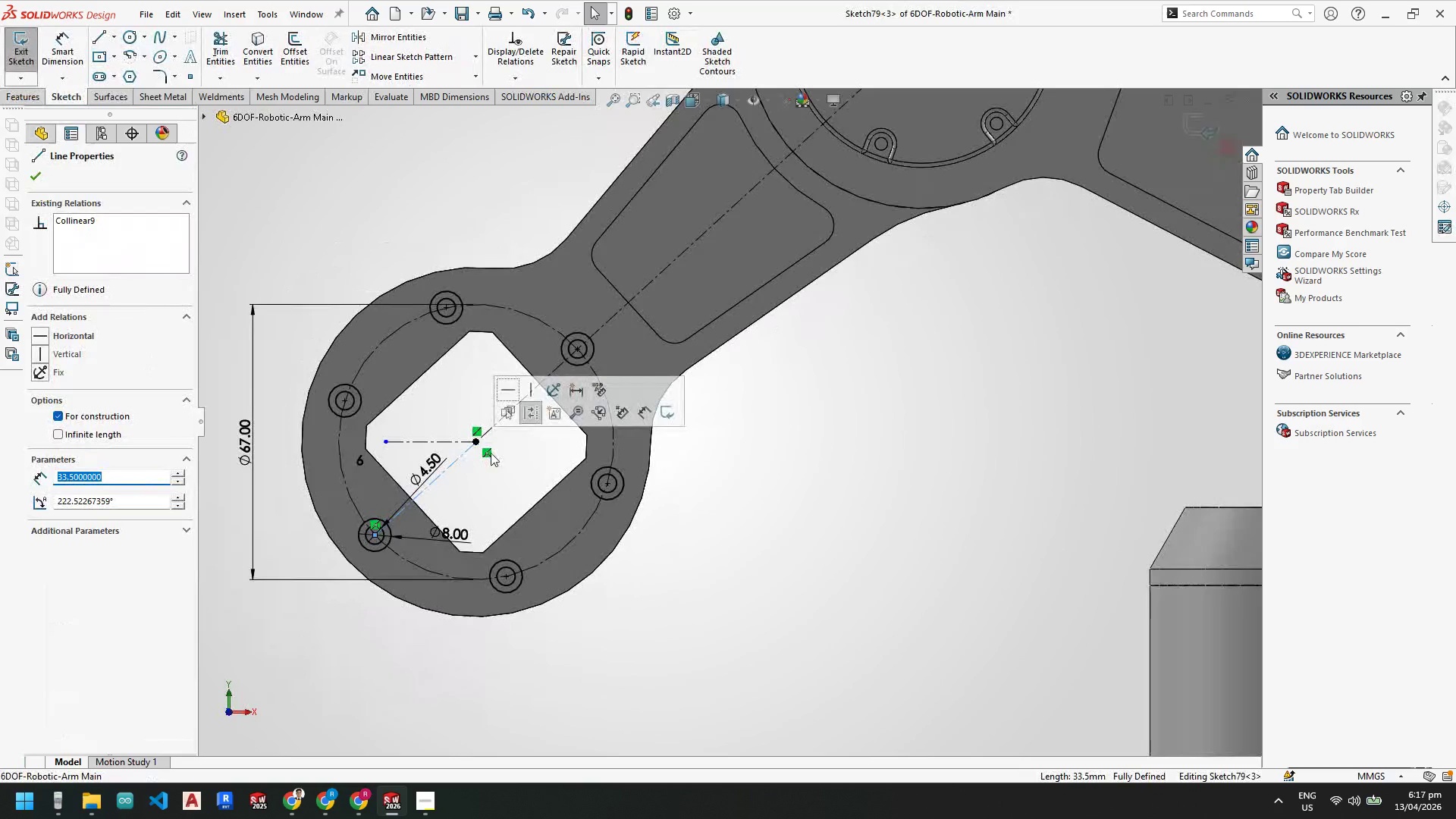 
left_click([479, 429])
 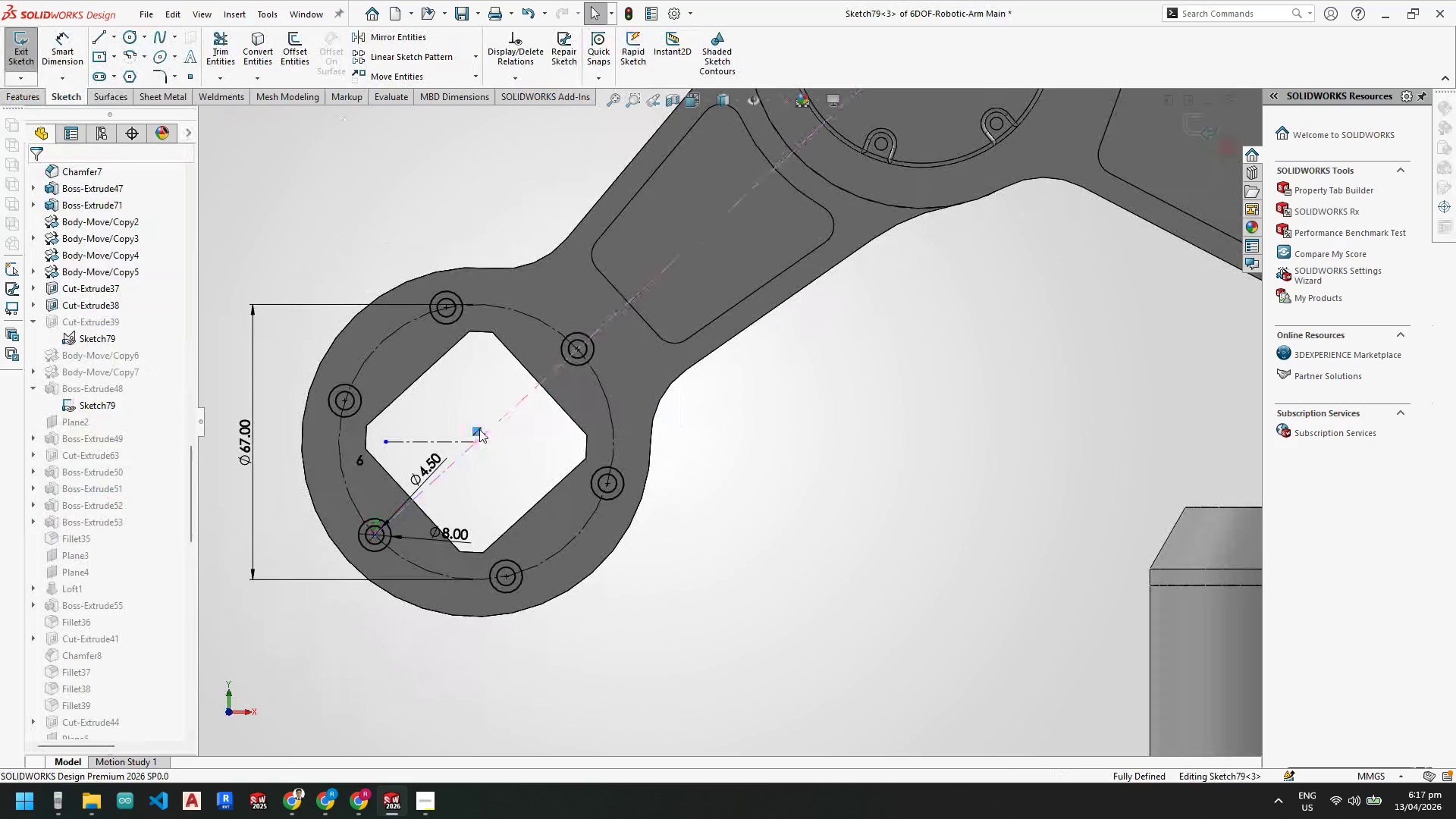 
key(Delete)
 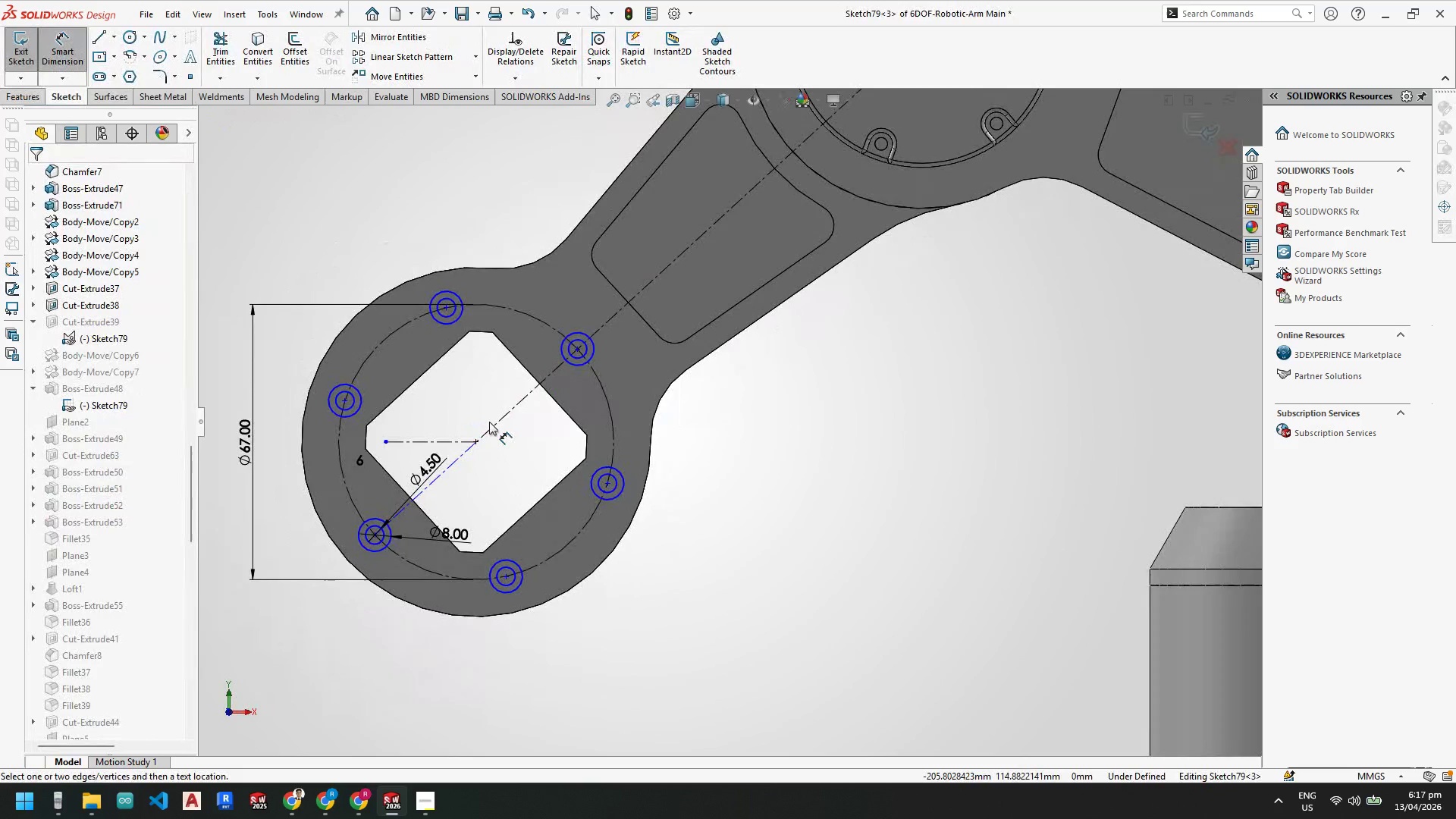 
key(Escape)
 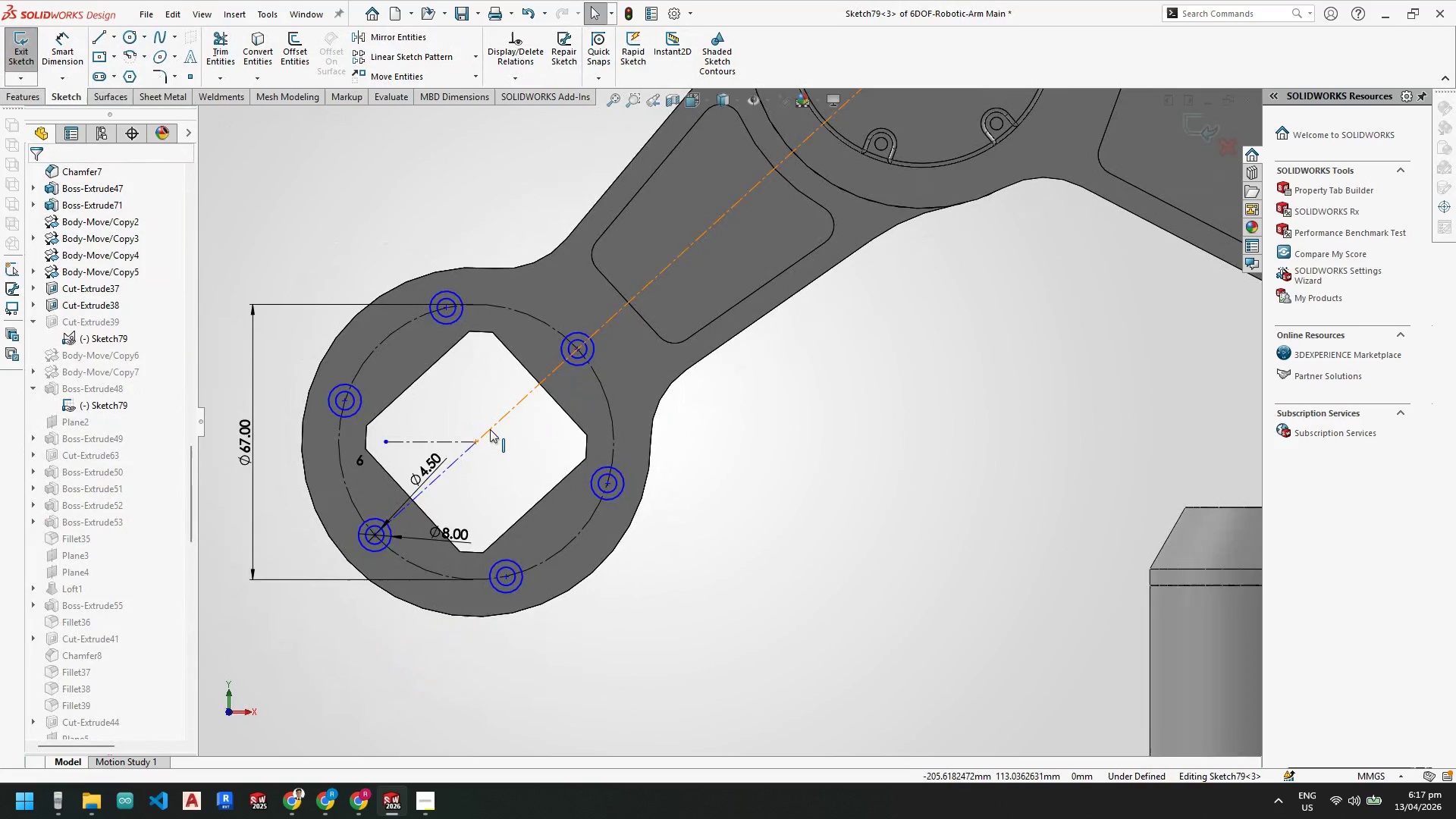 
left_click([490, 429])
 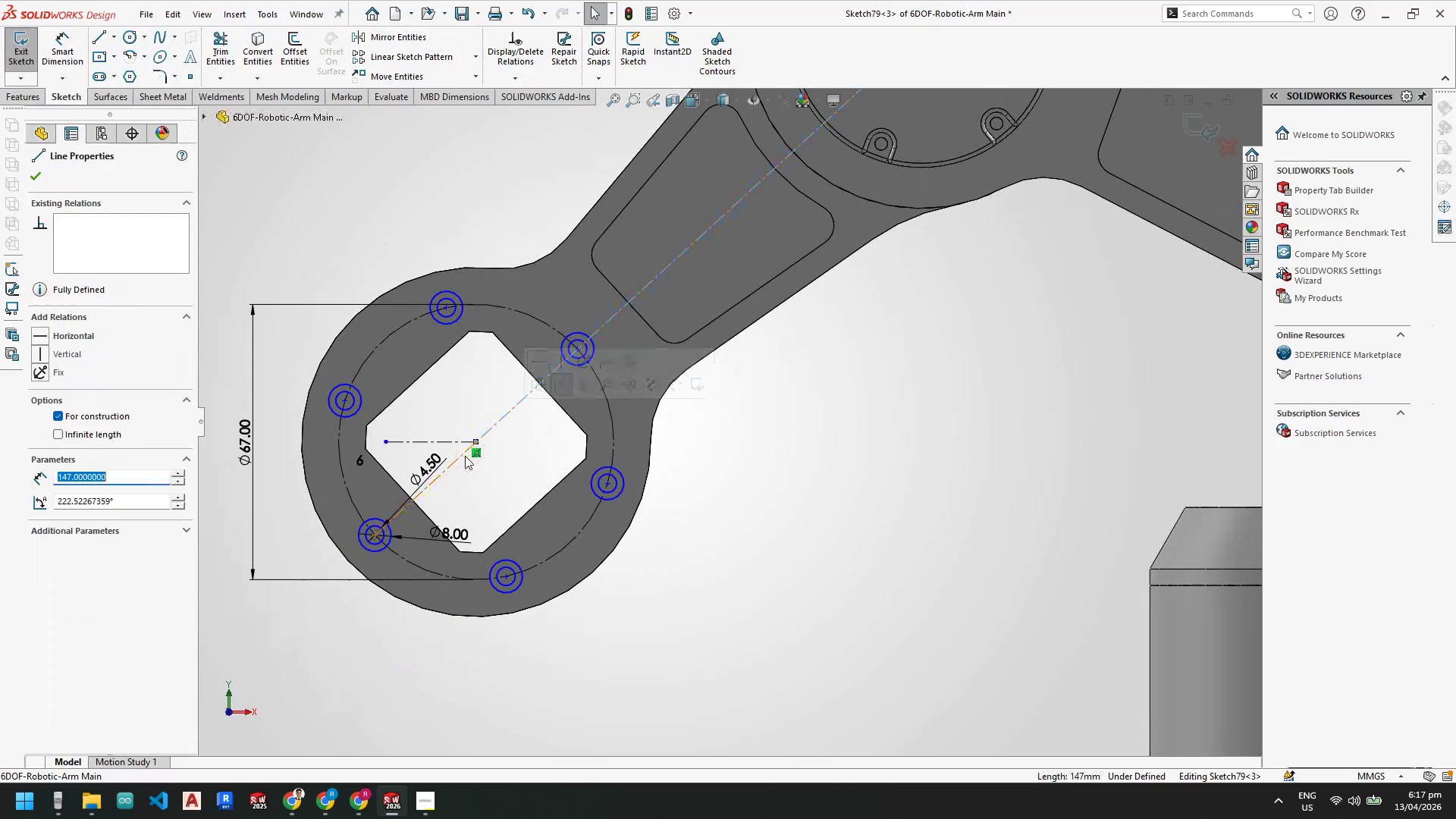 
hold_key(key=ControlLeft, duration=0.39)
left_click([465, 456])
 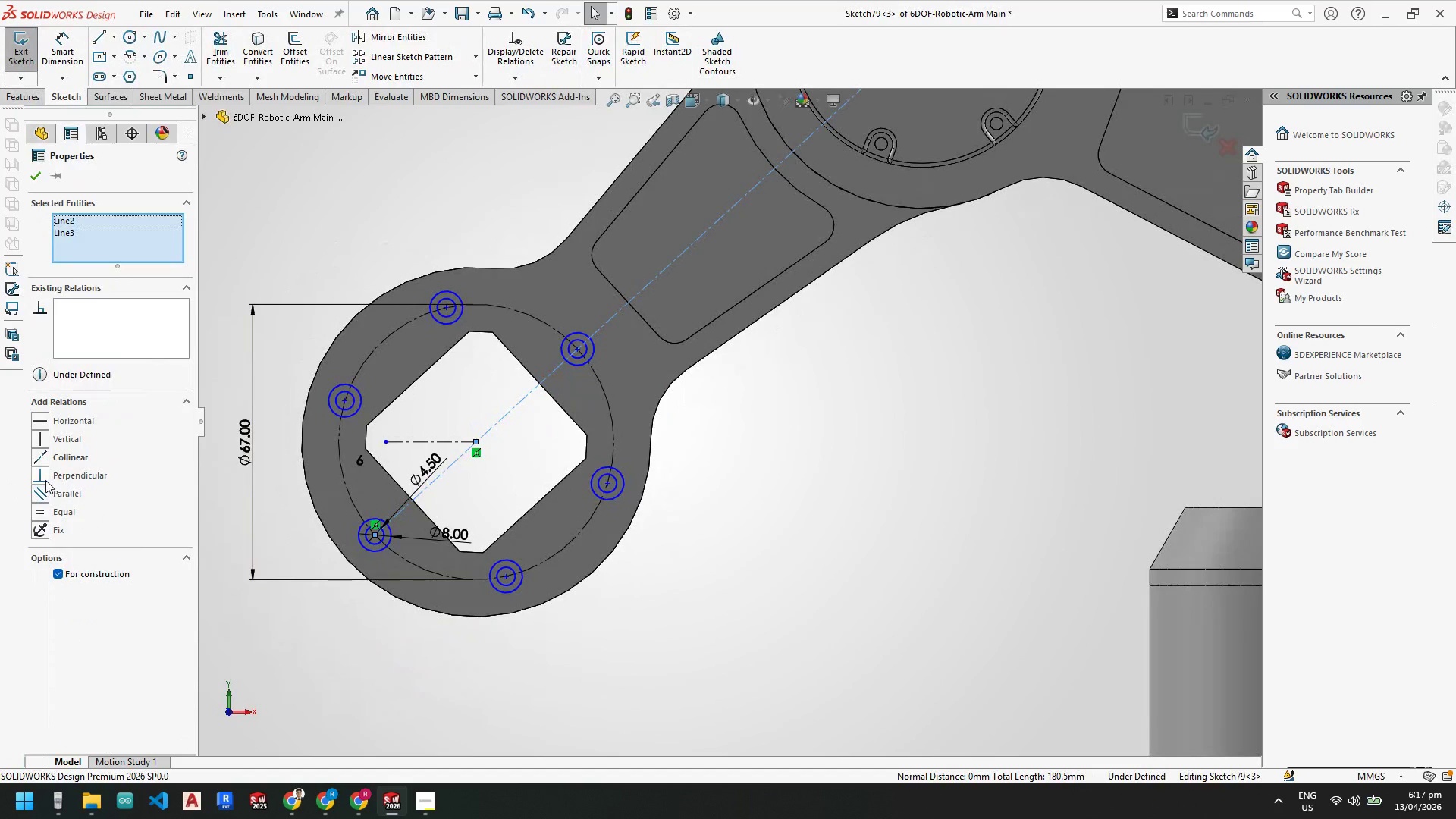 
left_click([44, 477])
 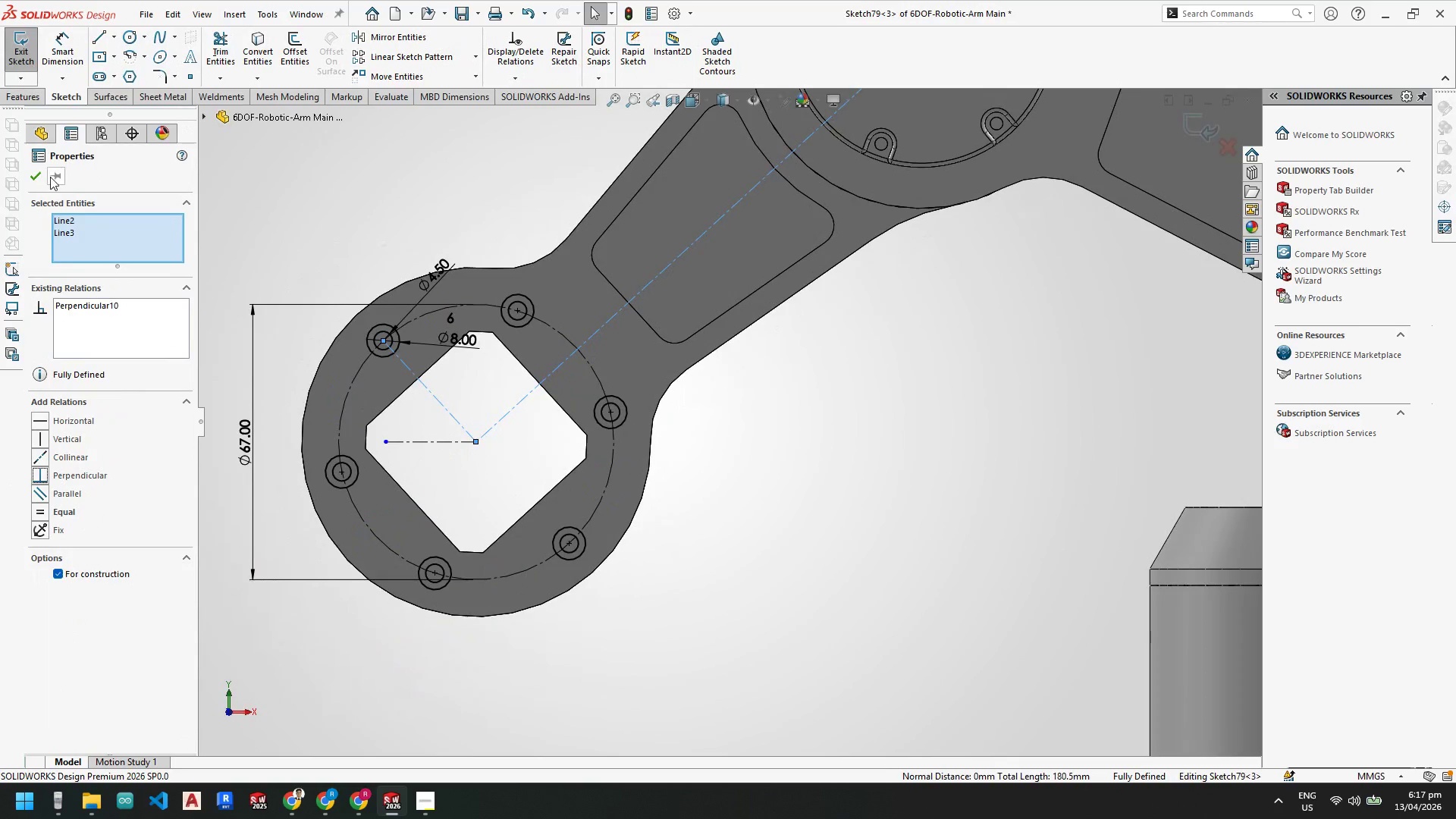 
left_click([39, 177])
 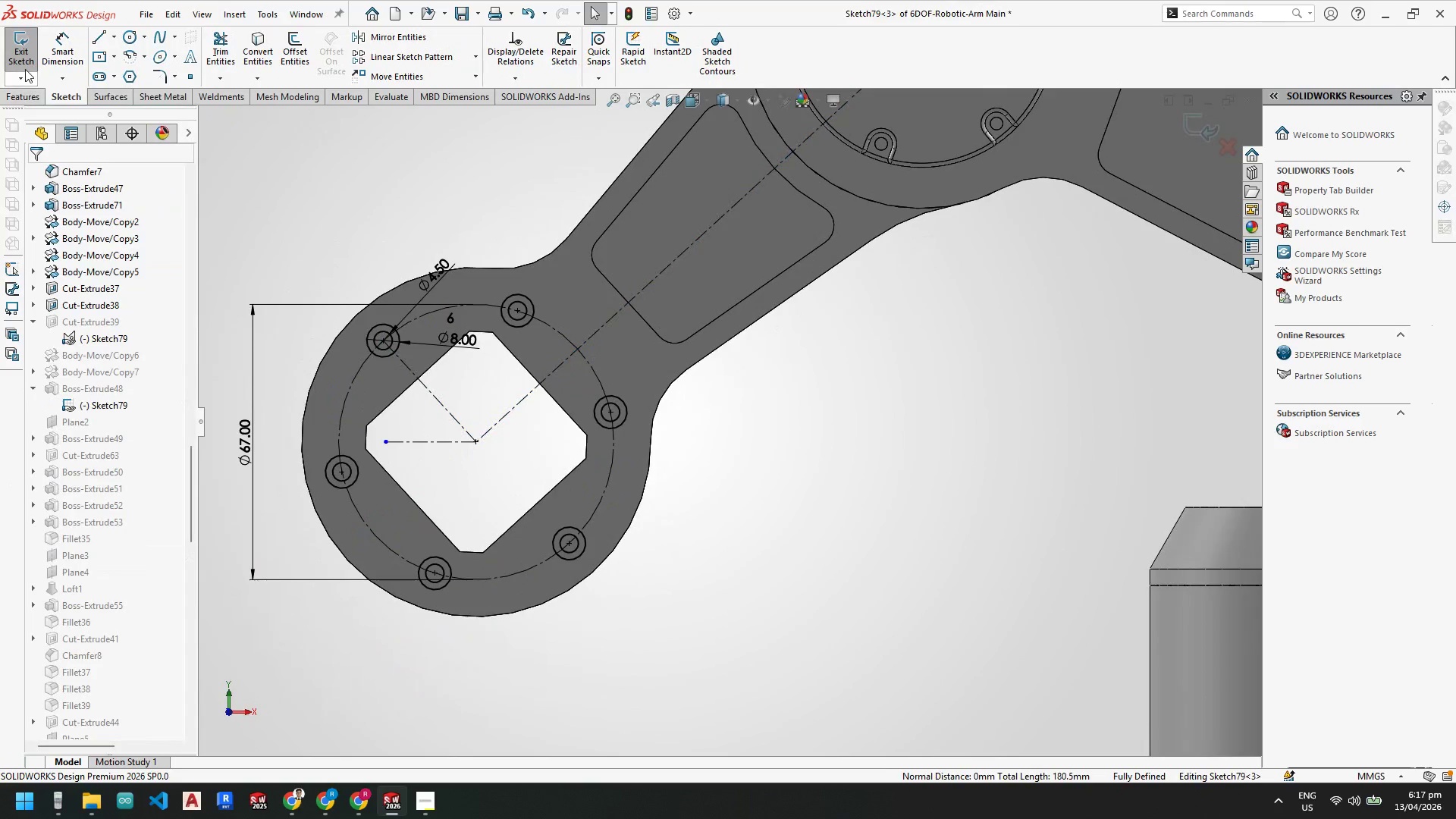 
left_click([25, 46])
 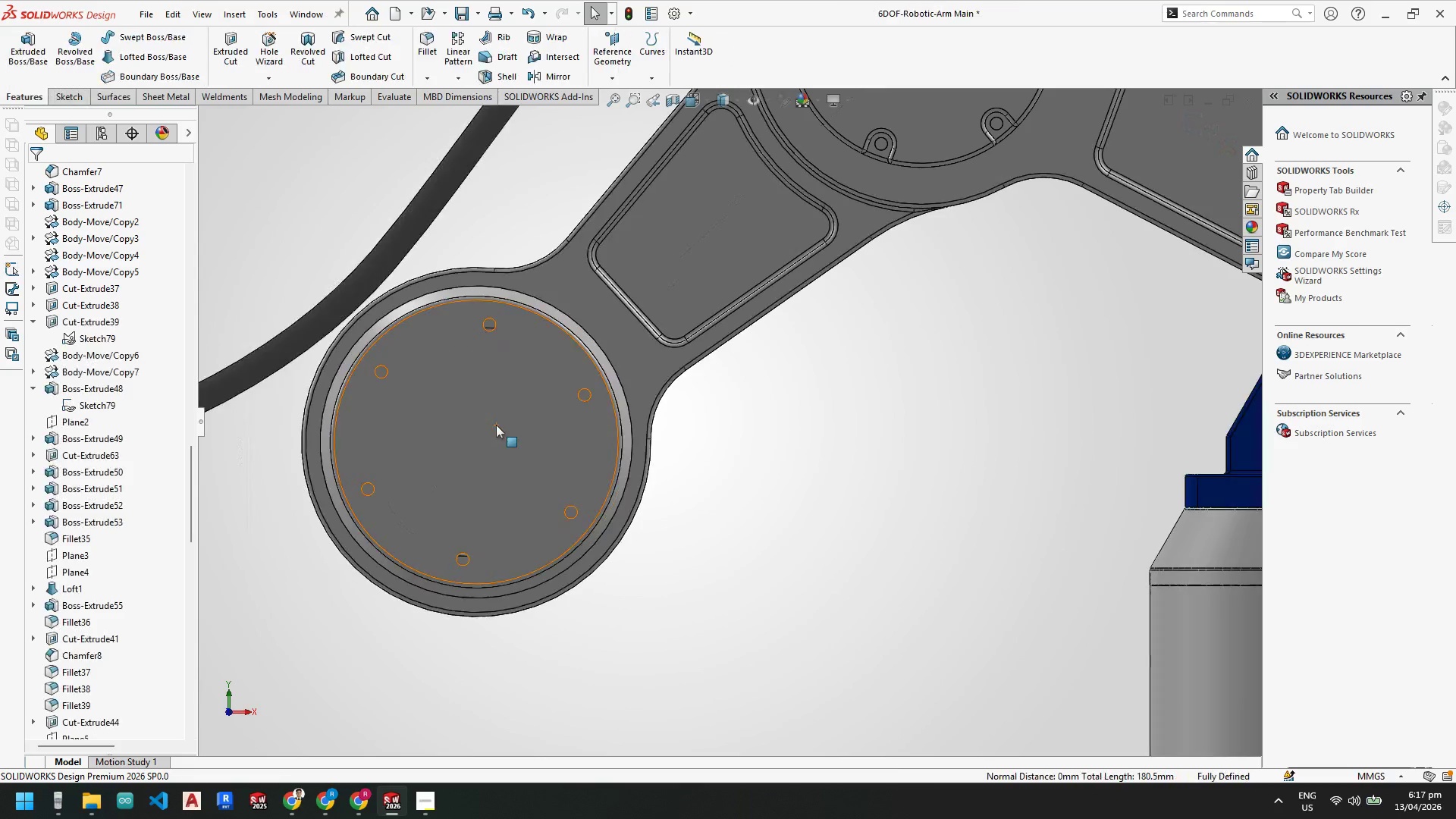 
scroll: coordinate [599, 384], scroll_direction: up, amount: 3.0
 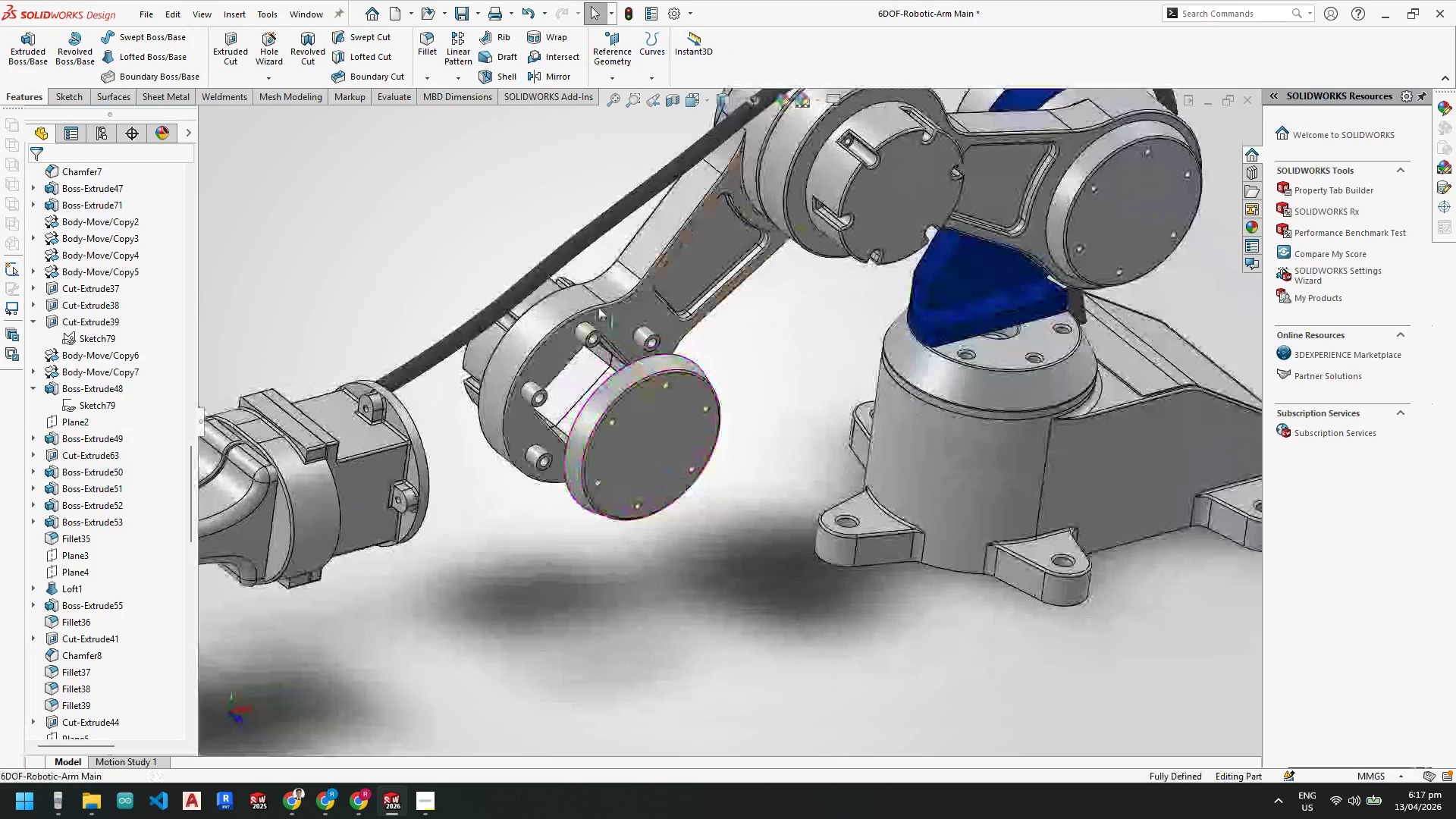 
scroll: coordinate [592, 307], scroll_direction: down, amount: 4.0
 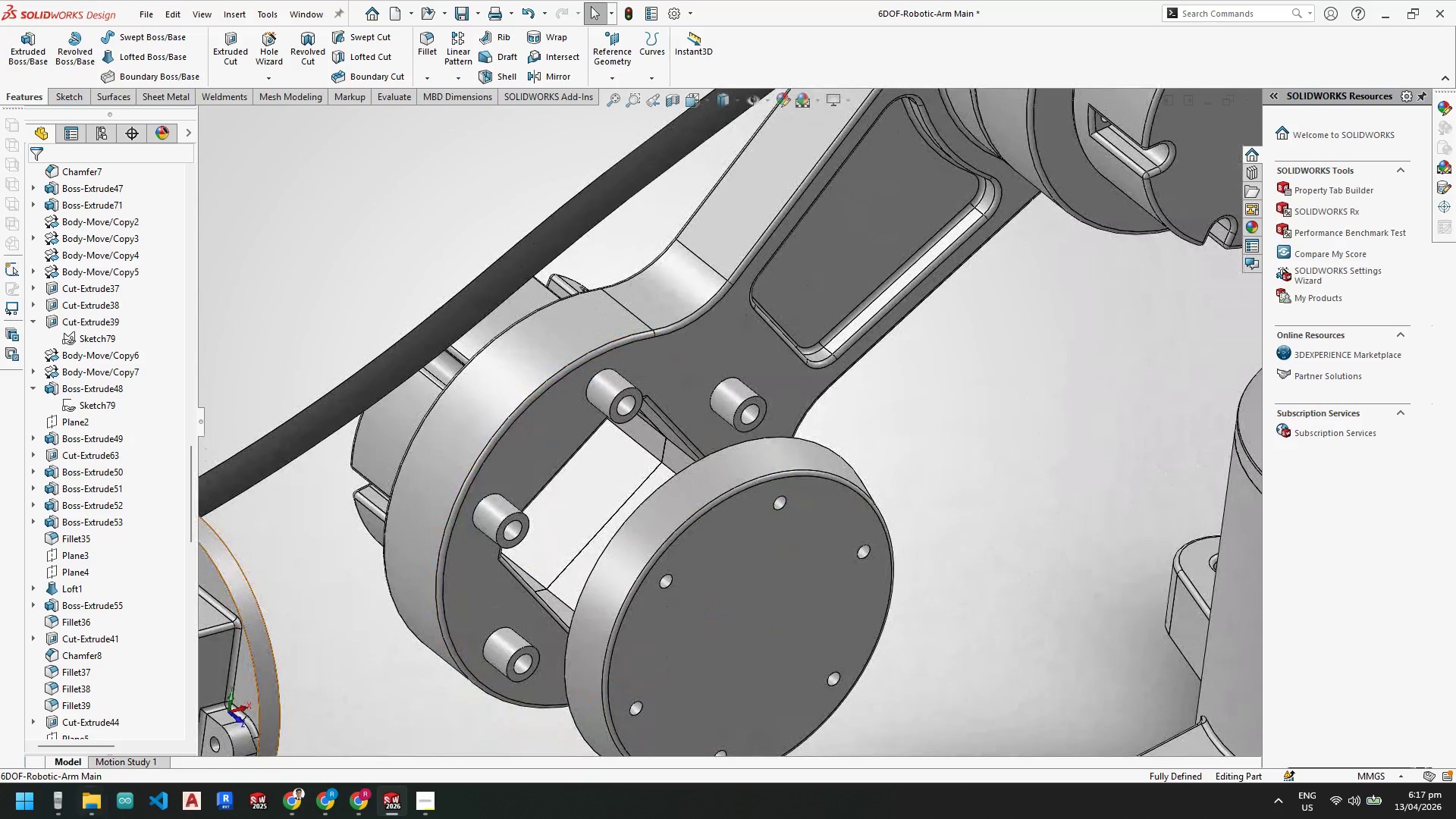 
left_click([94, 808])
 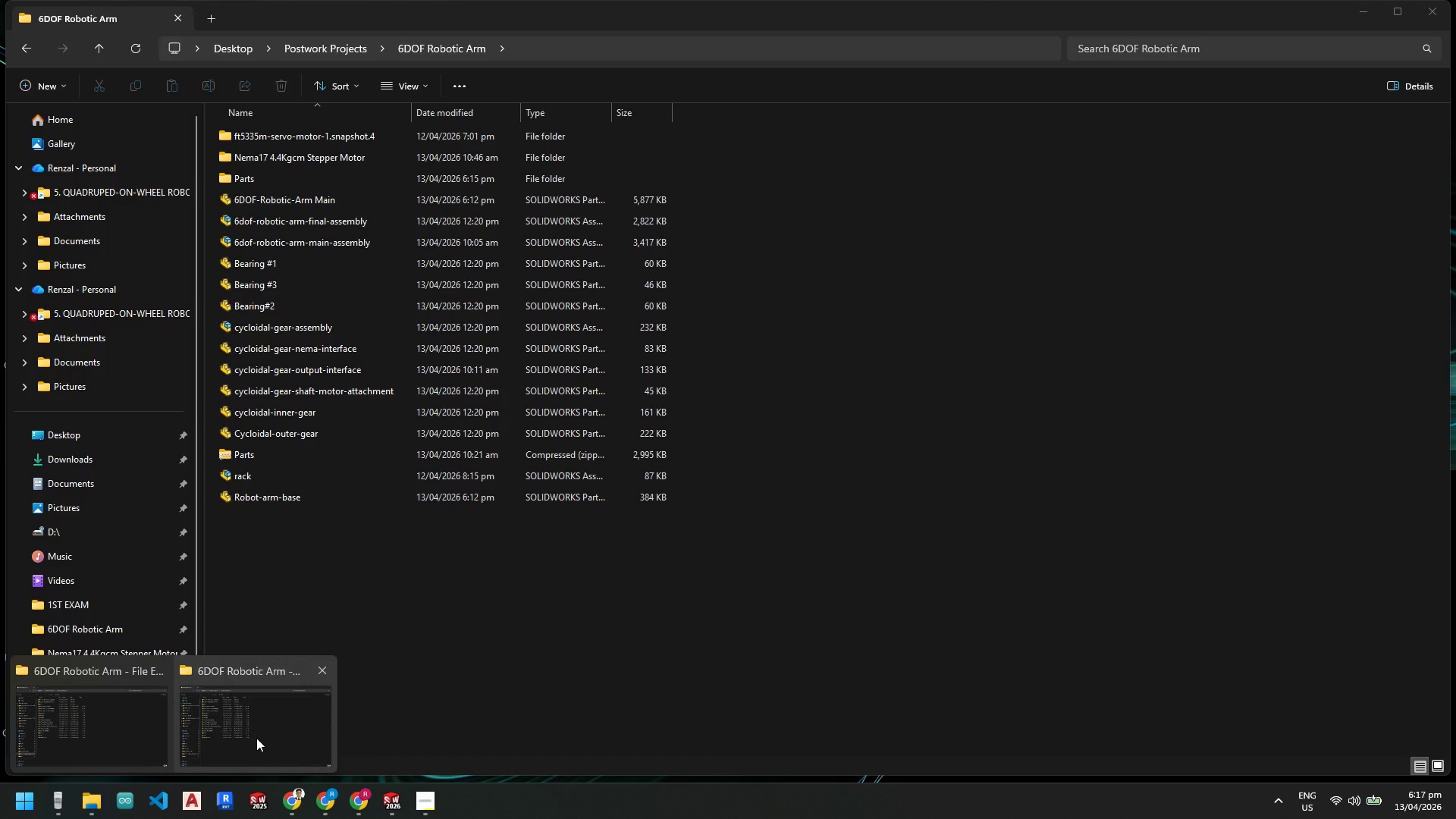 
left_click([256, 738])
 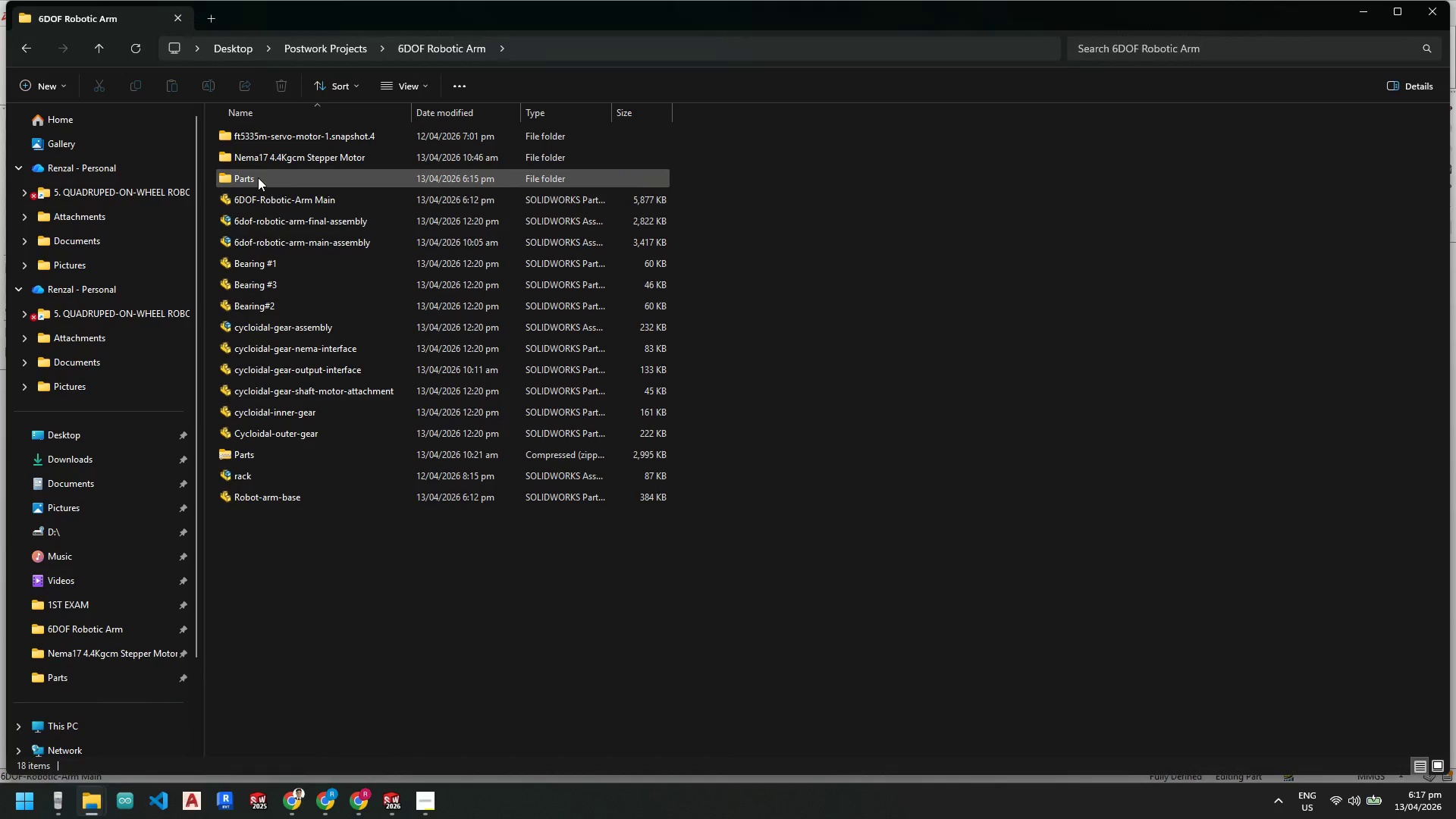 
double_click([258, 177])
 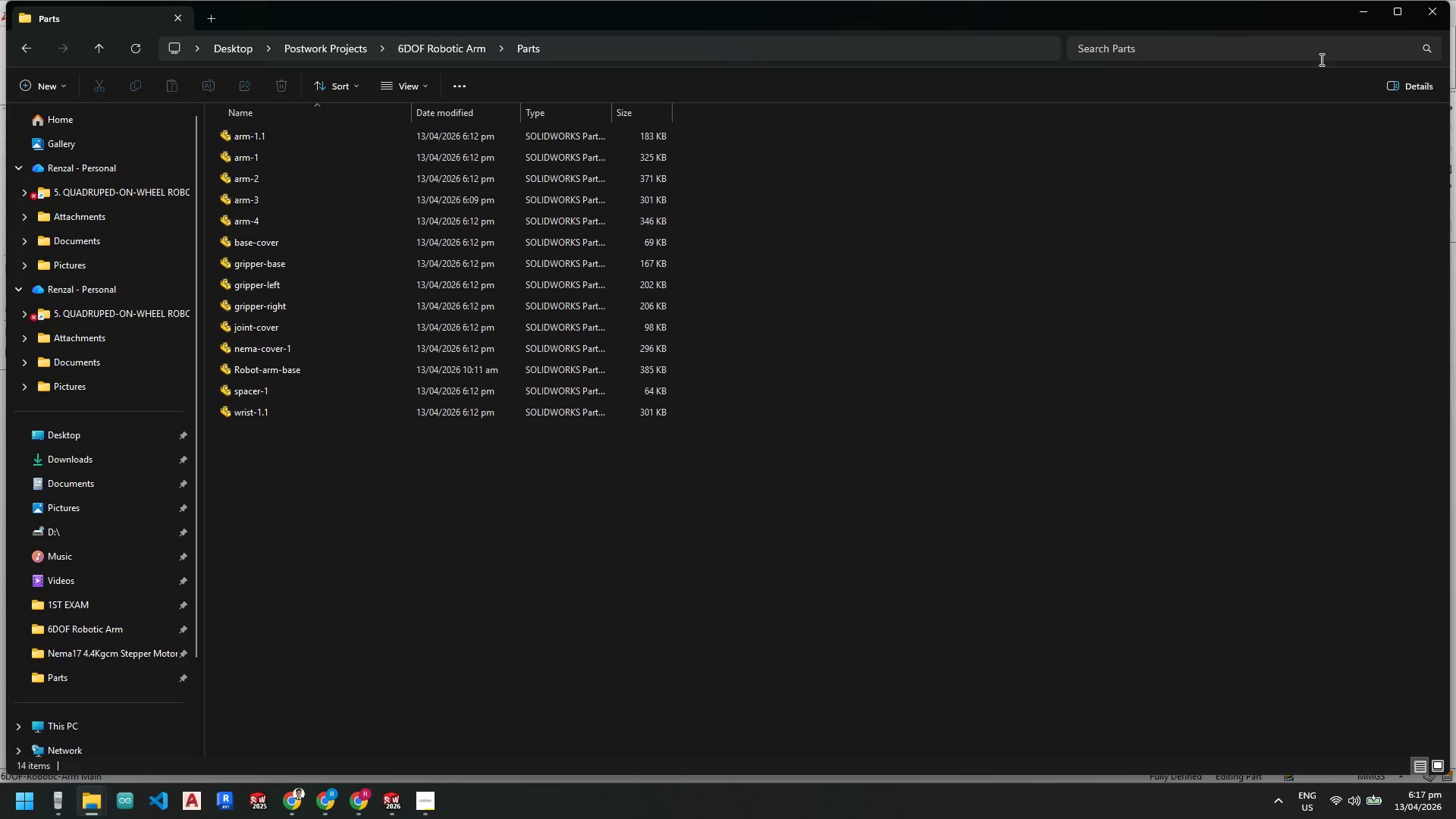 
left_click([1373, 15])
 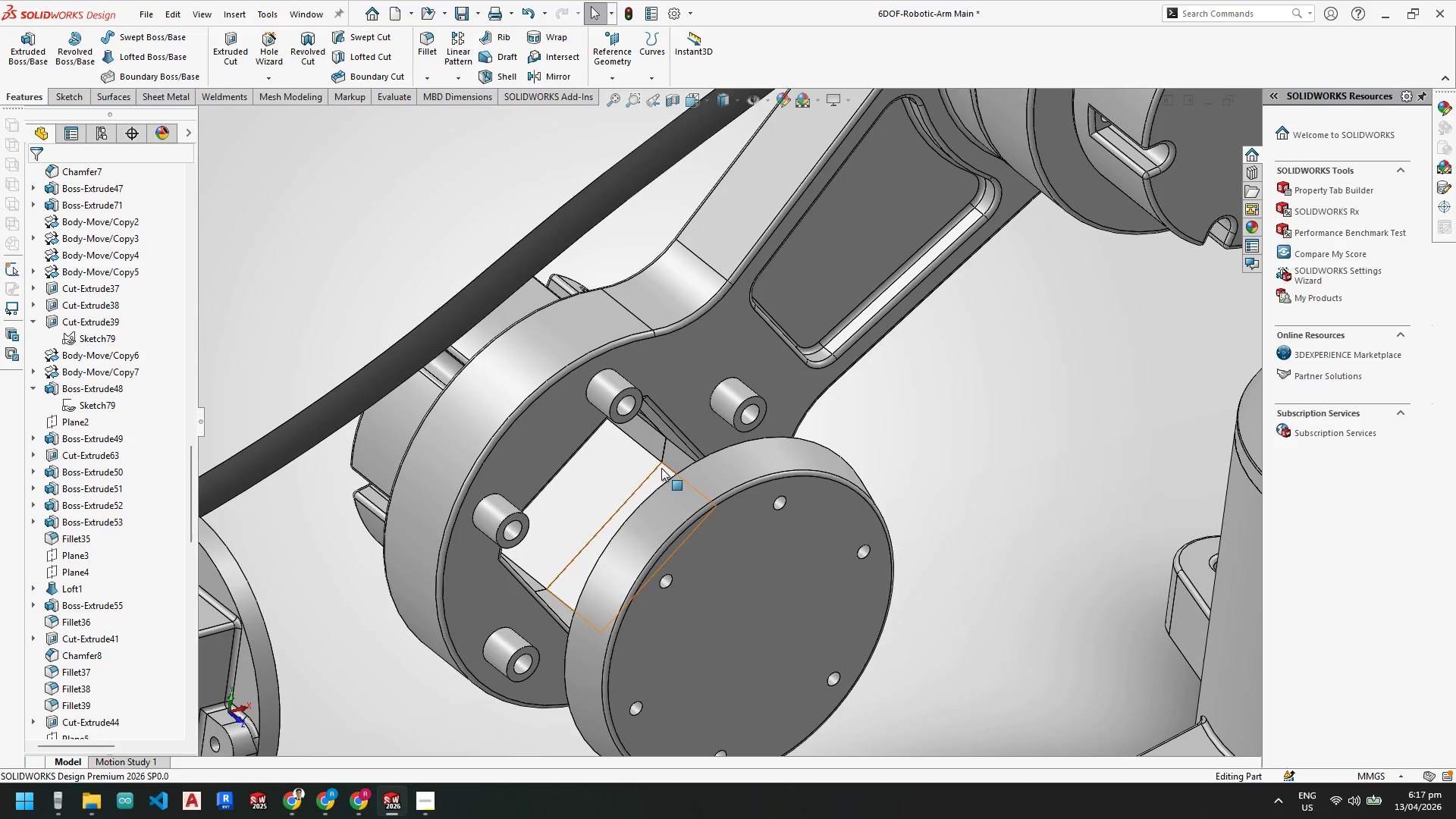 
left_click([812, 420])
 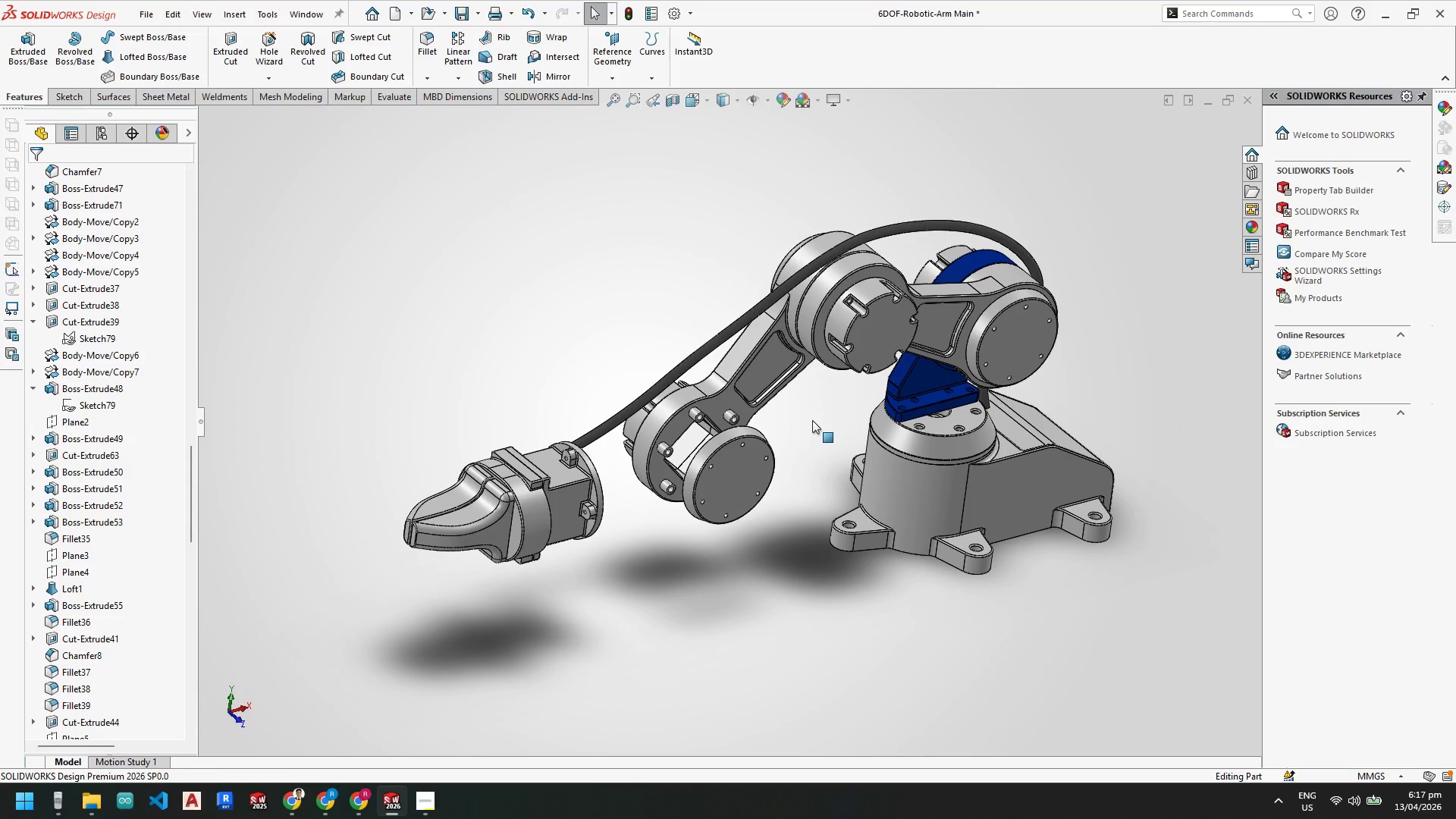 
scroll: coordinate [780, 454], scroll_direction: up, amount: 7.0
 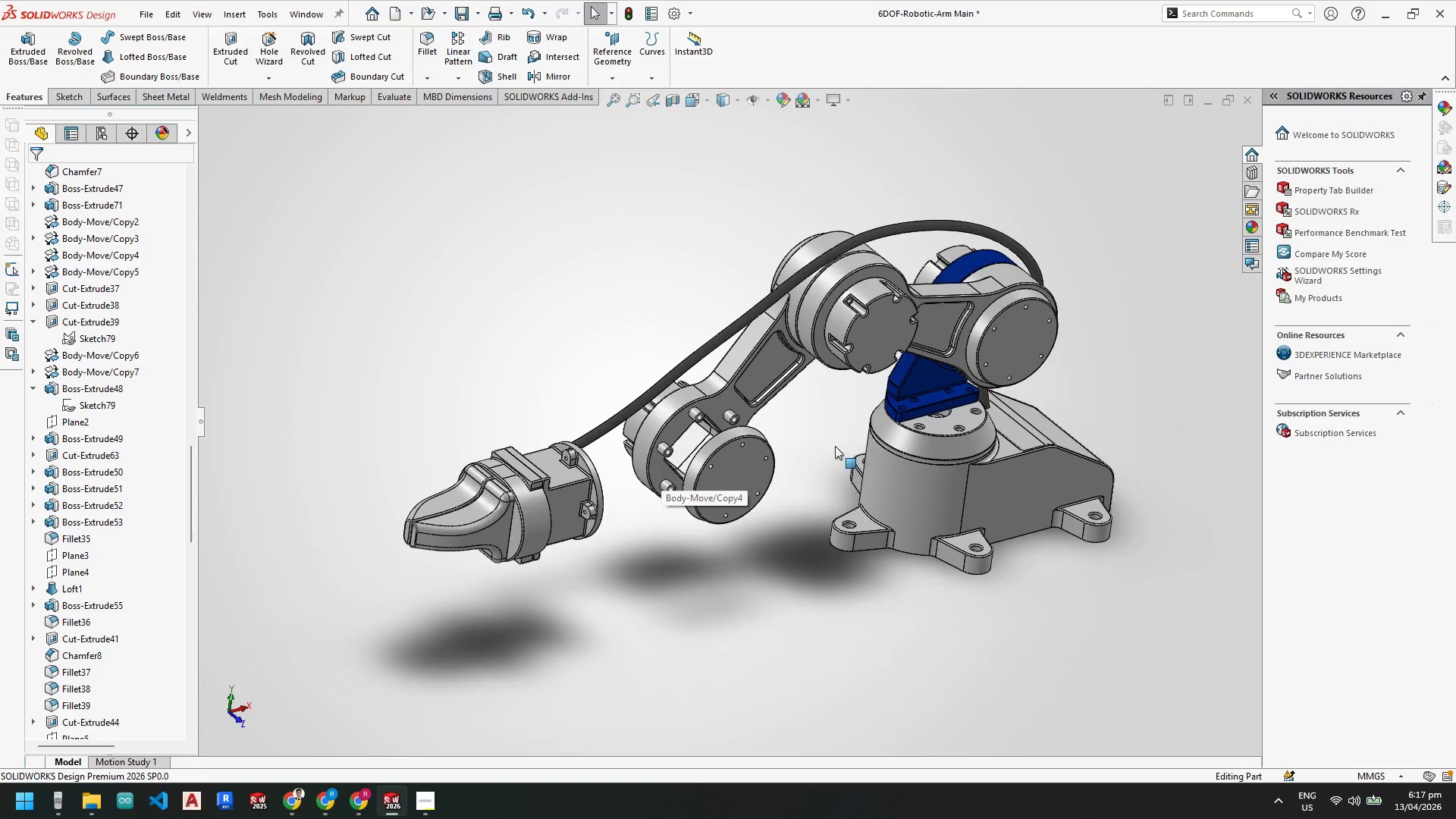 
scroll: coordinate [99, 645], scroll_direction: down, amount: 30.0
 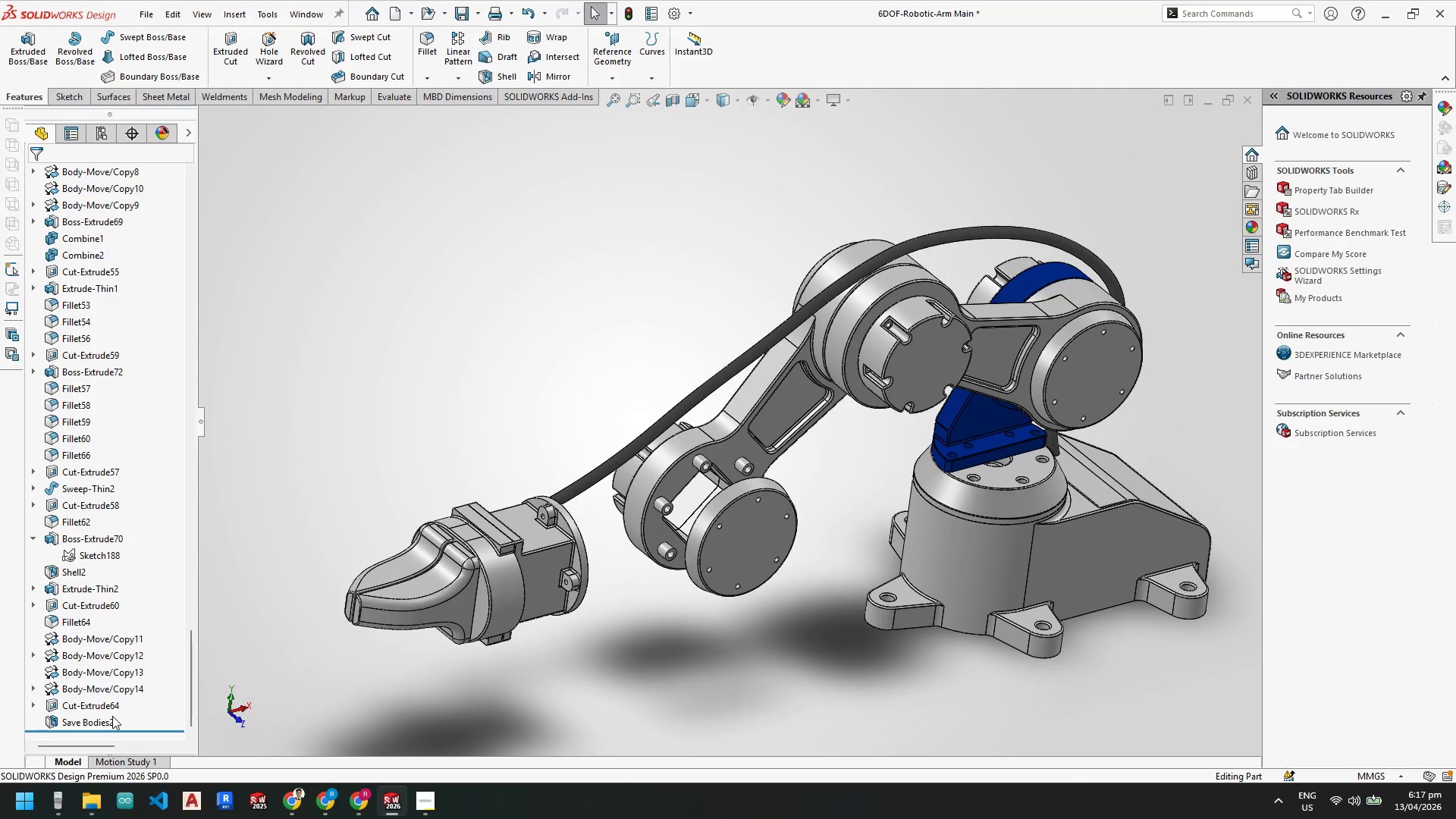 
right_click([101, 717])
 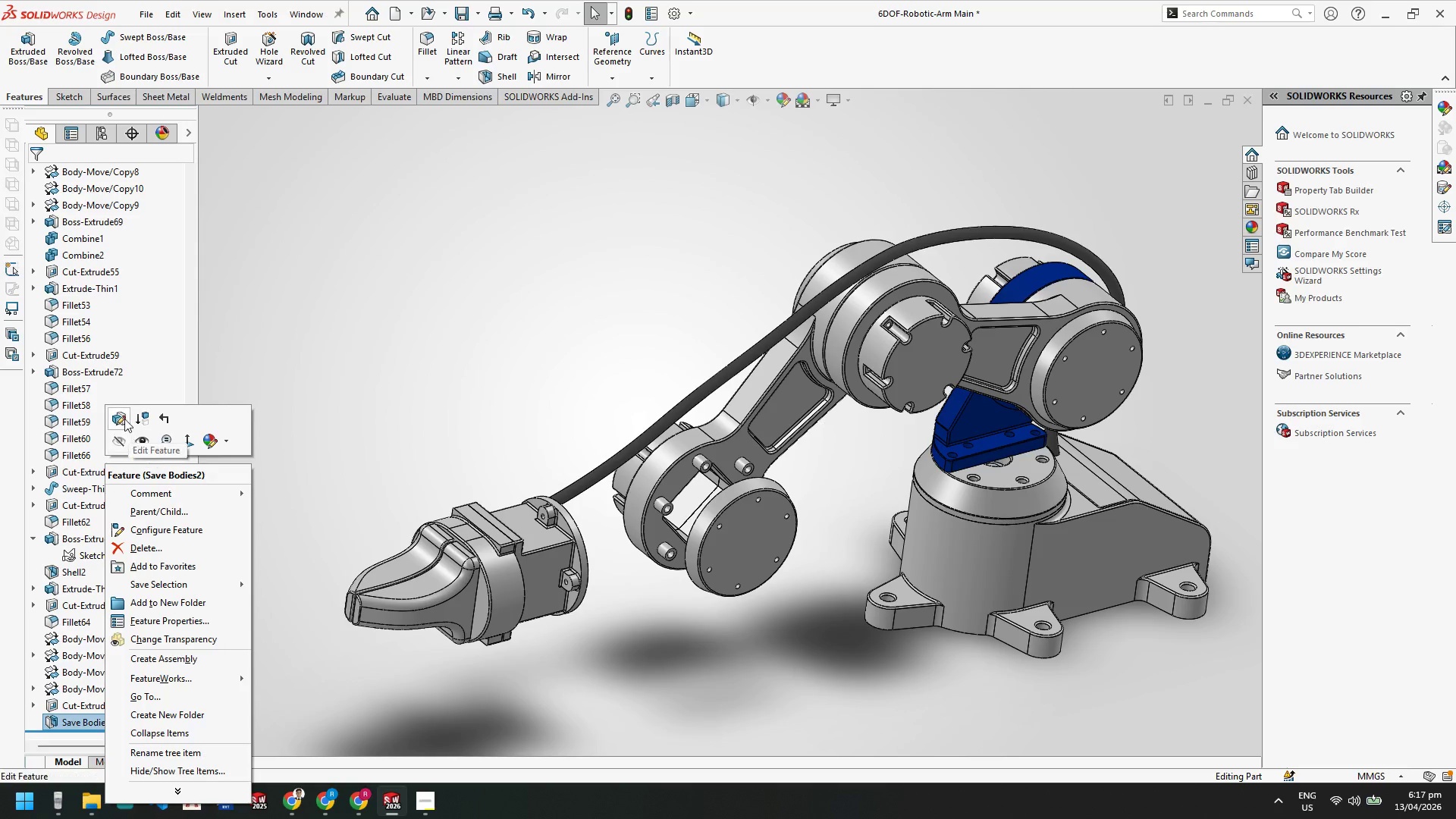 
left_click([120, 415])
 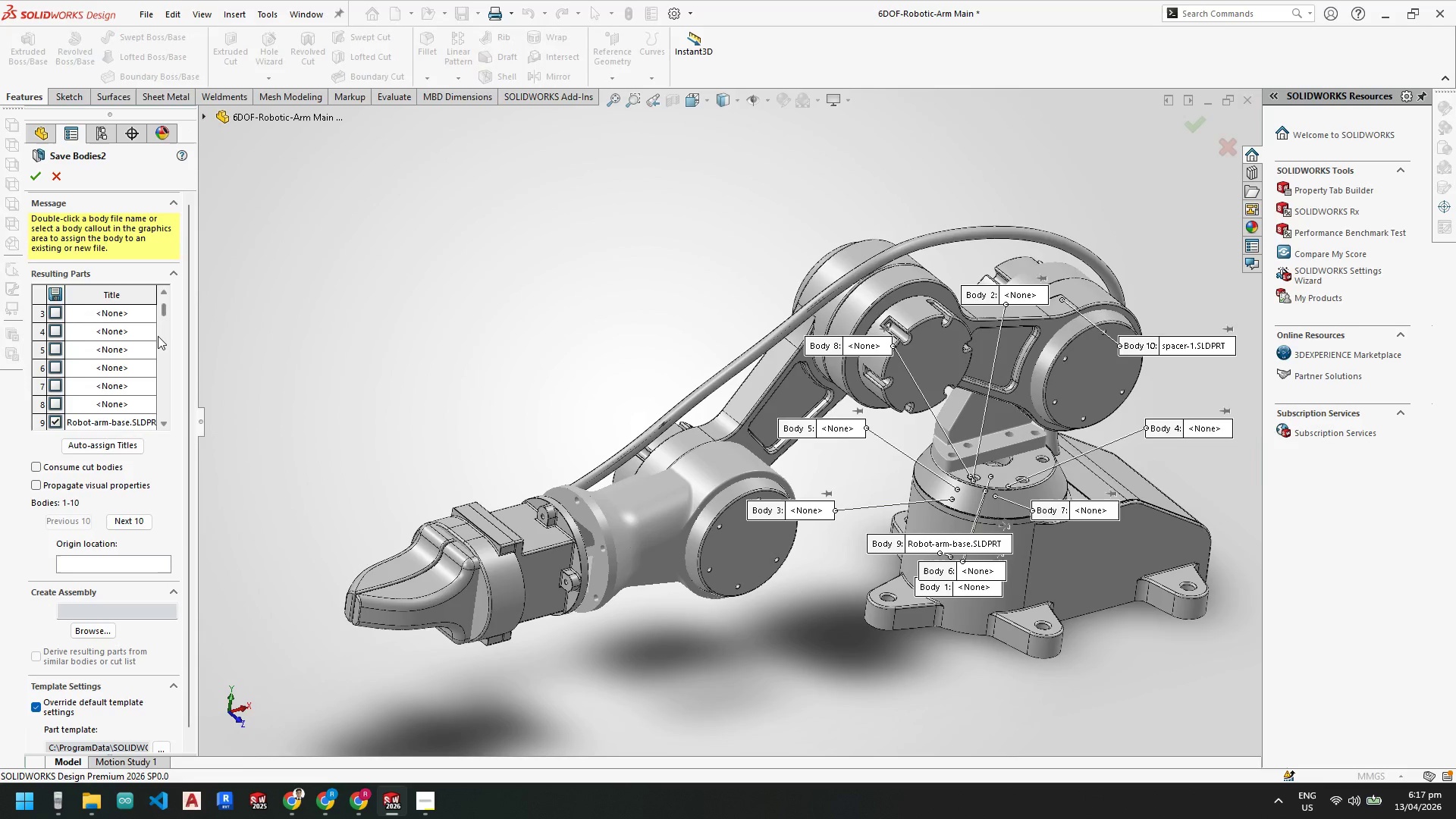 
left_click_drag(start_coordinate=[162, 312], to_coordinate=[174, 416])
 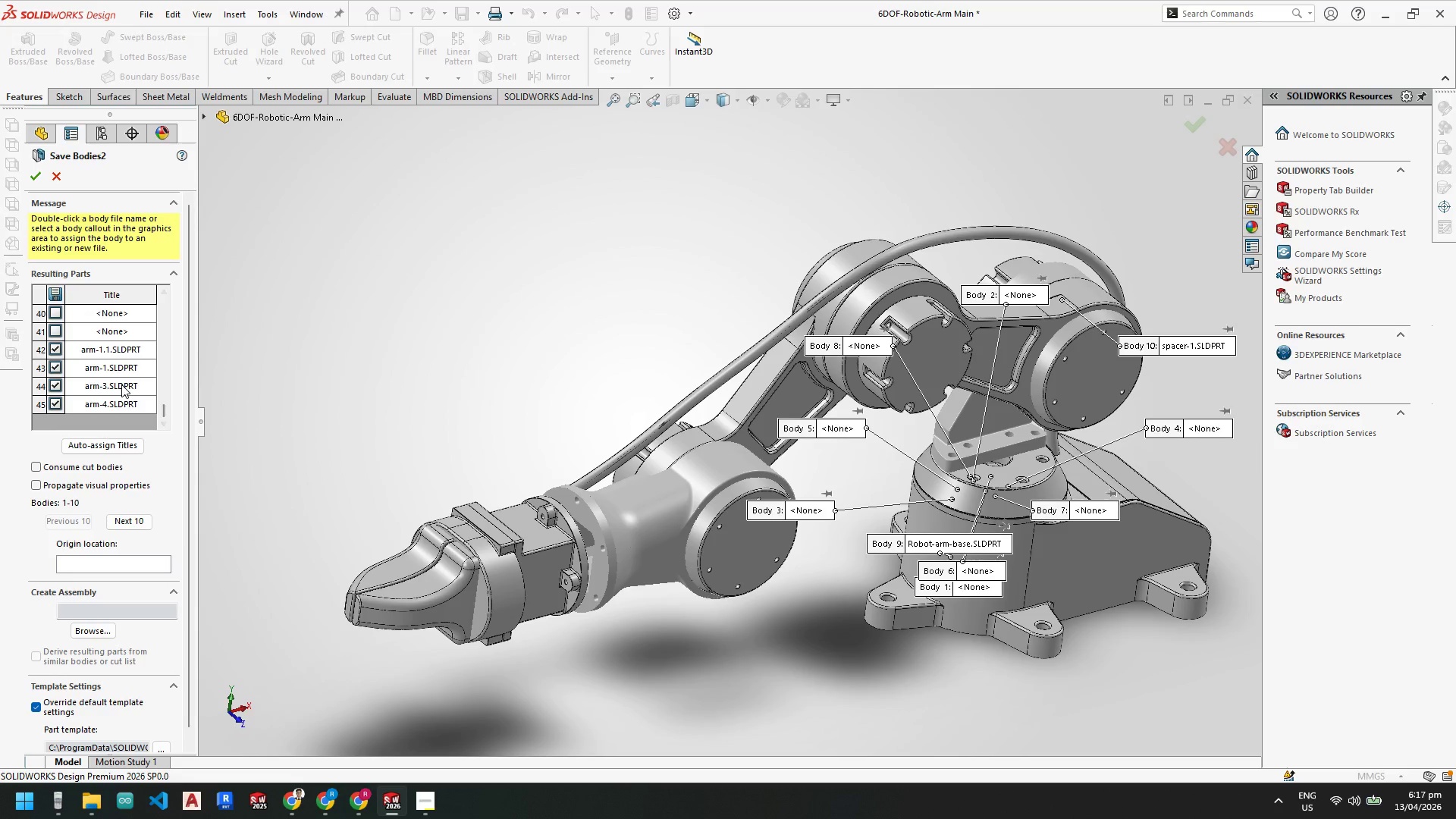 
left_click([121, 384])
 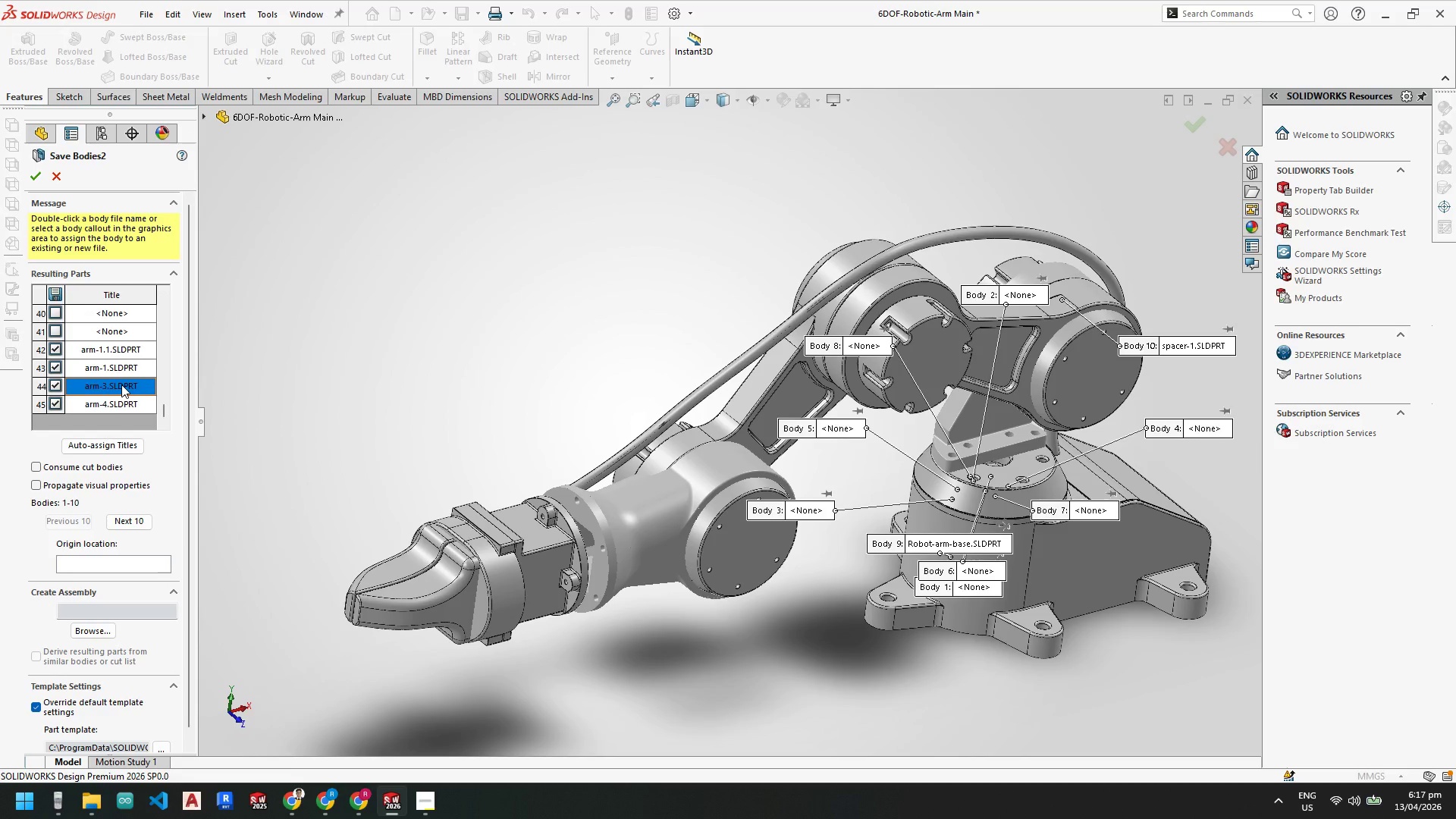 
left_click([121, 384])
 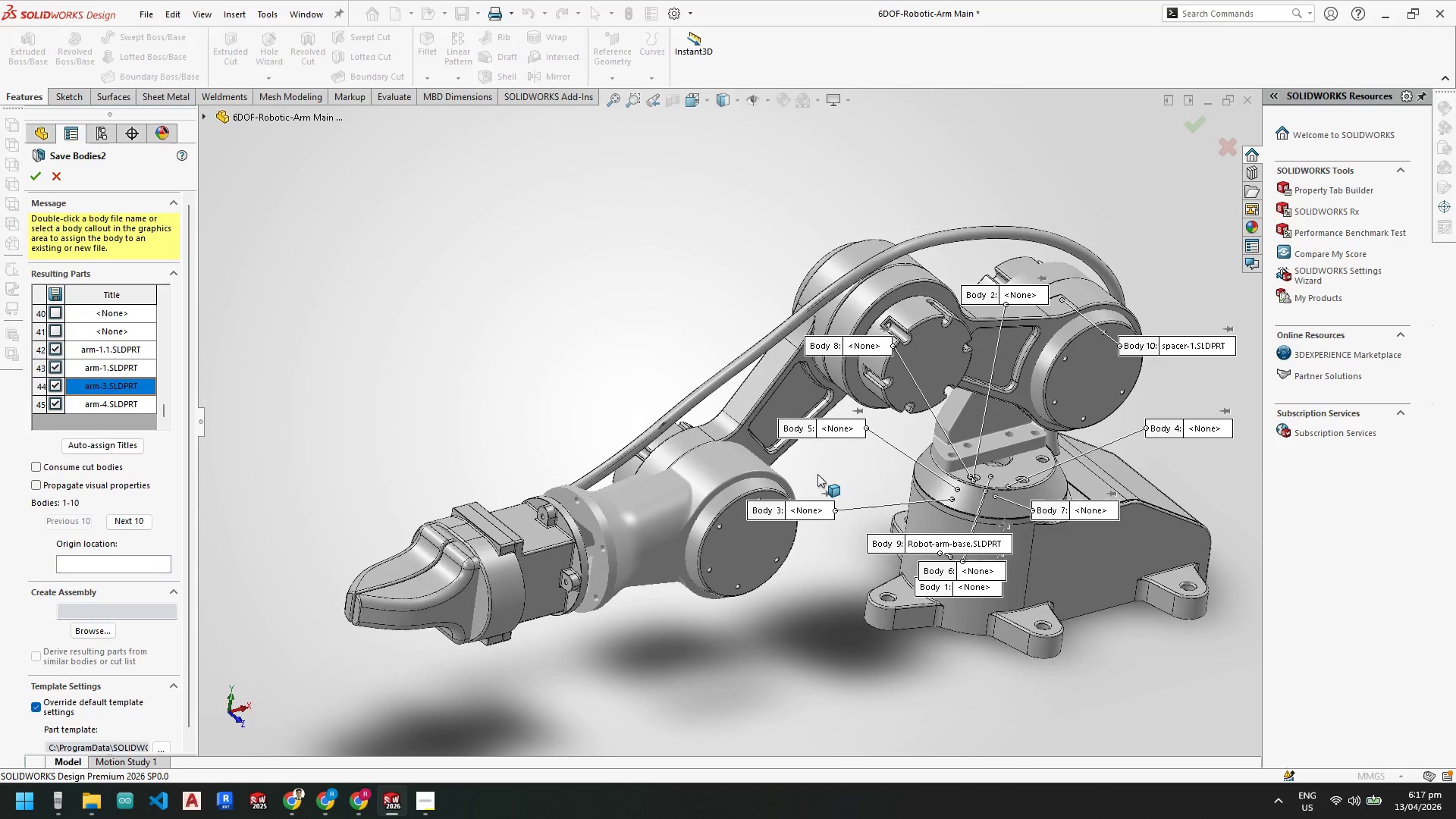 
scroll: coordinate [934, 399], scroll_direction: down, amount: 4.0
 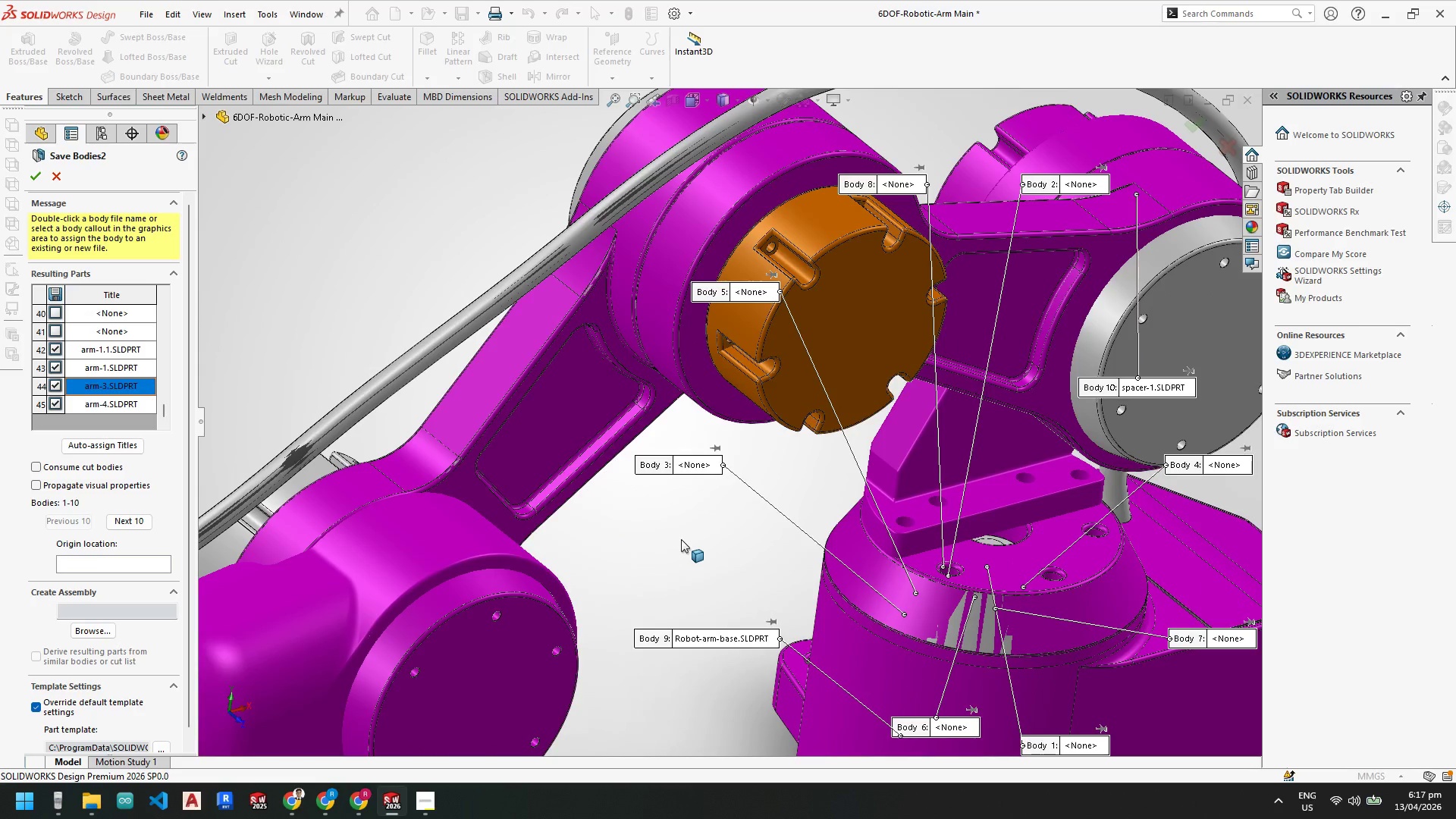 
scroll: coordinate [681, 539], scroll_direction: up, amount: 3.0
 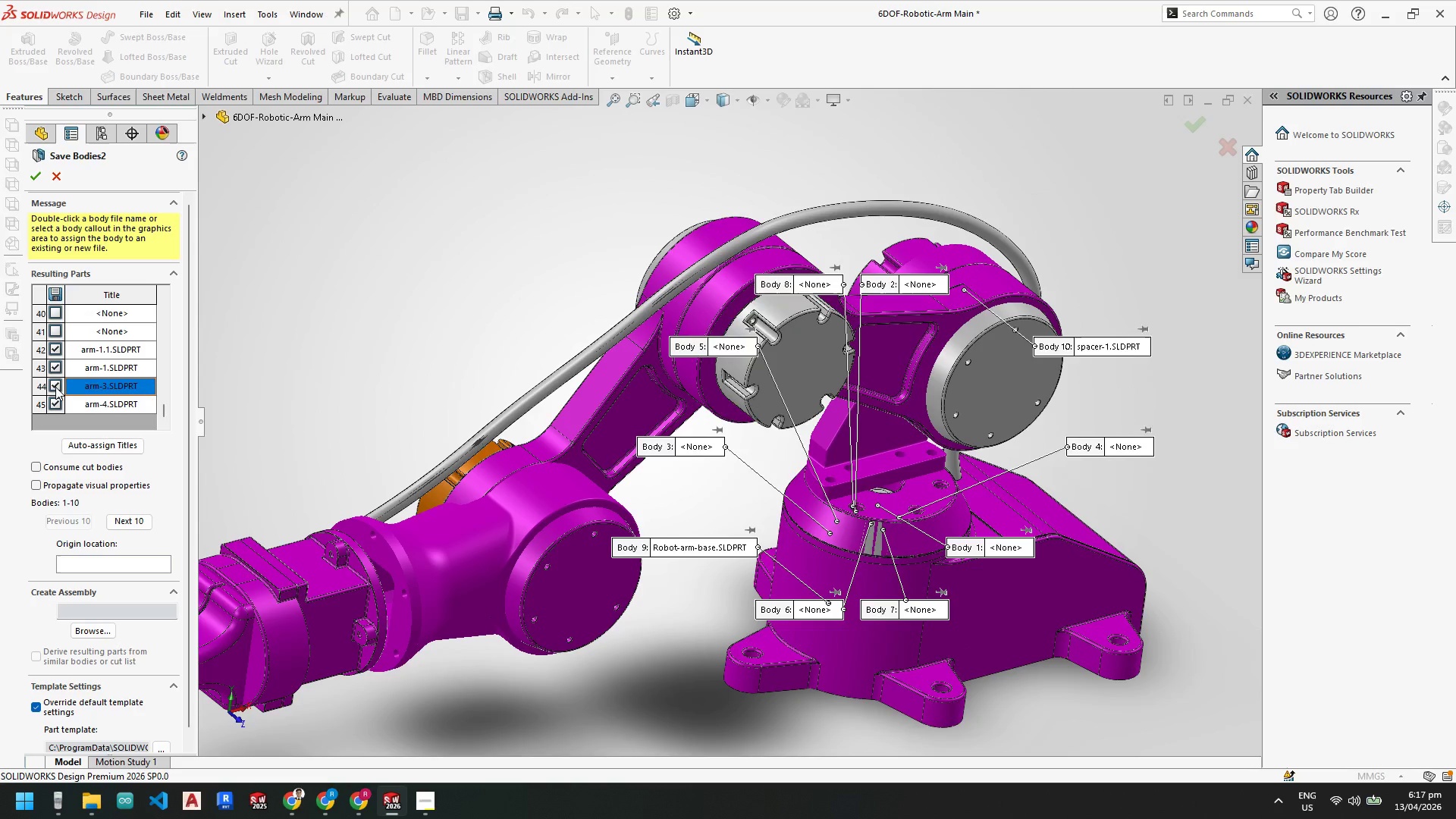 
left_click([55, 384])
 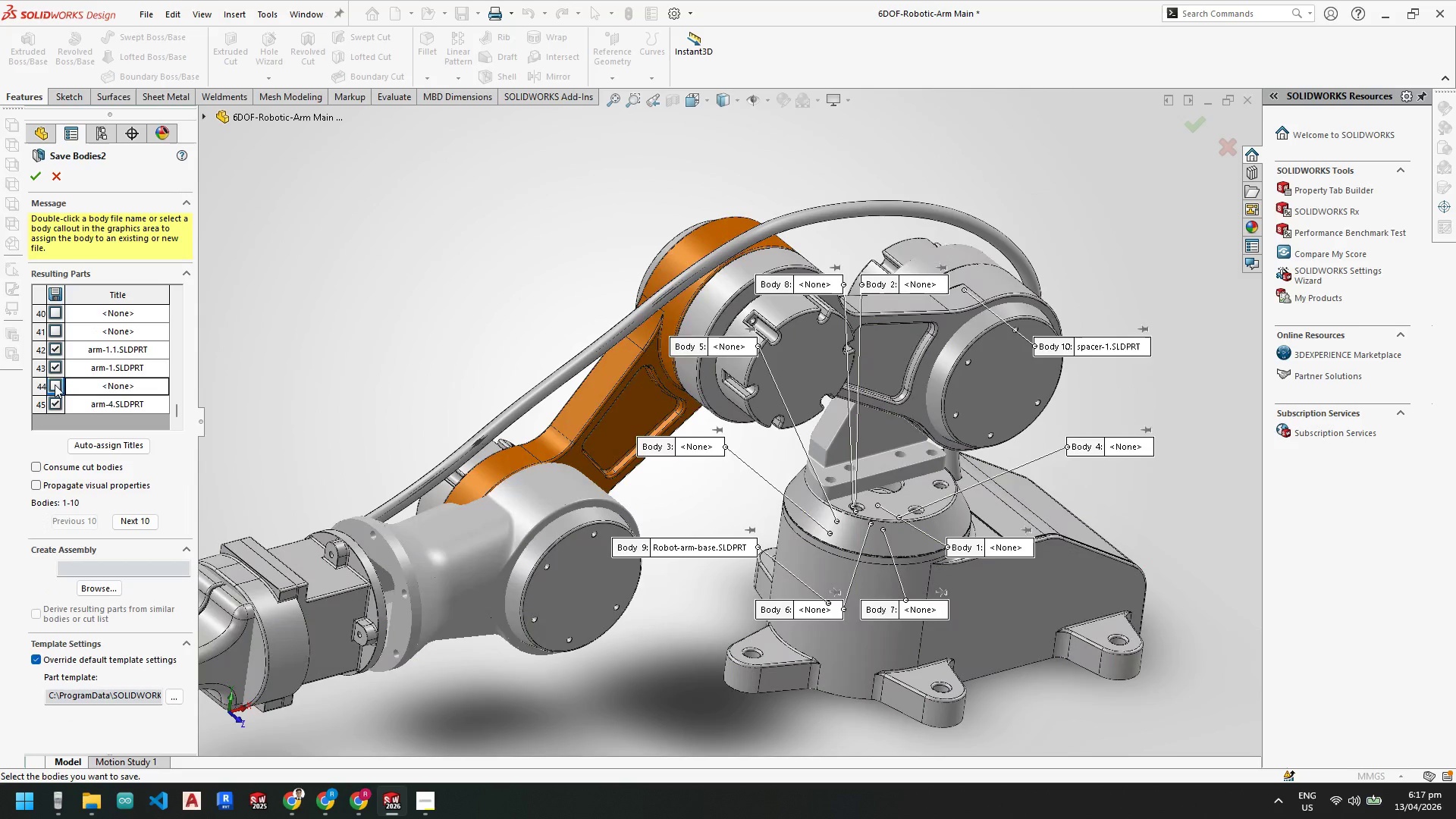 
left_click([55, 384])
 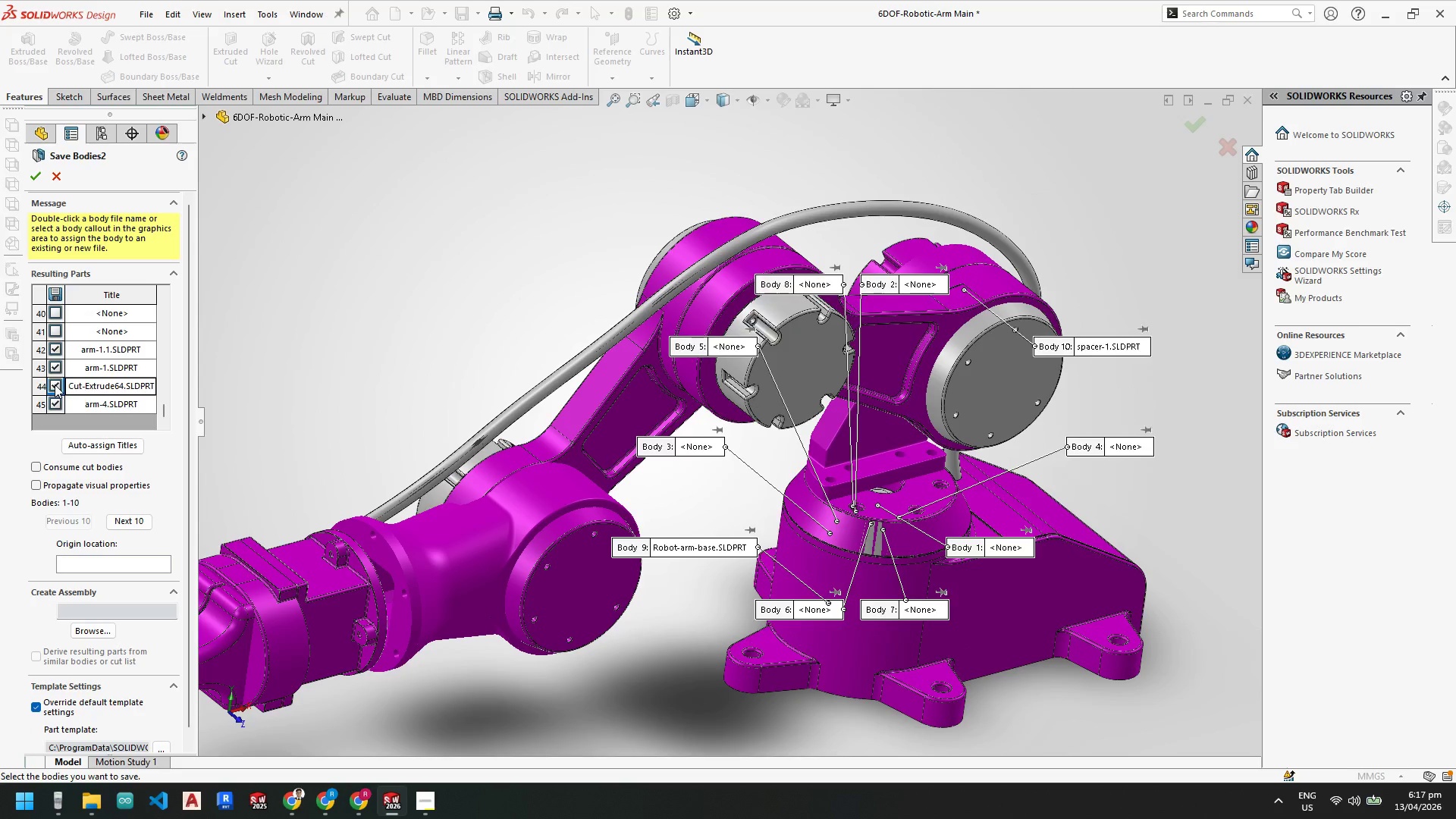 
left_click([55, 384])
 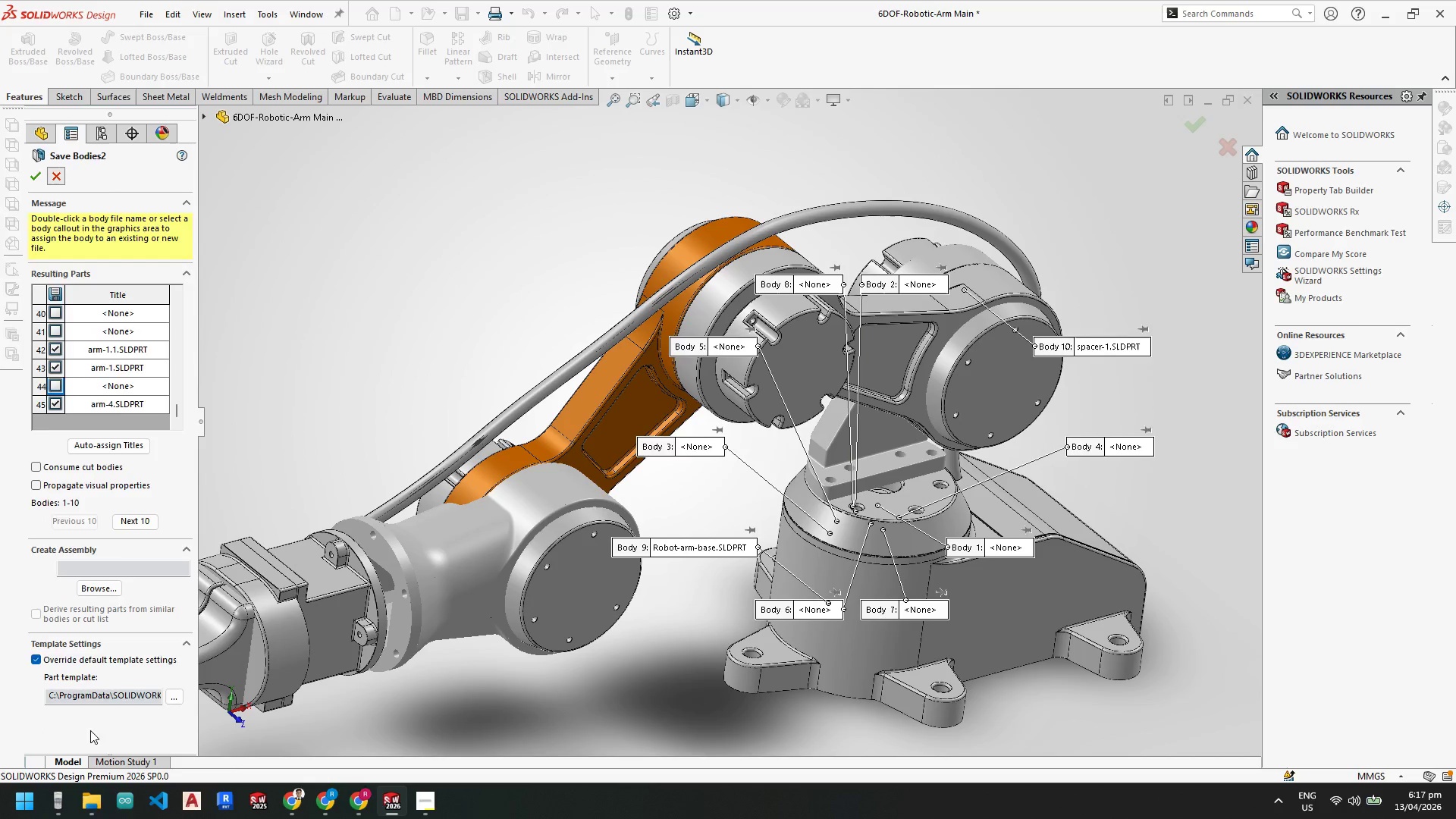 
right_click([93, 720])
 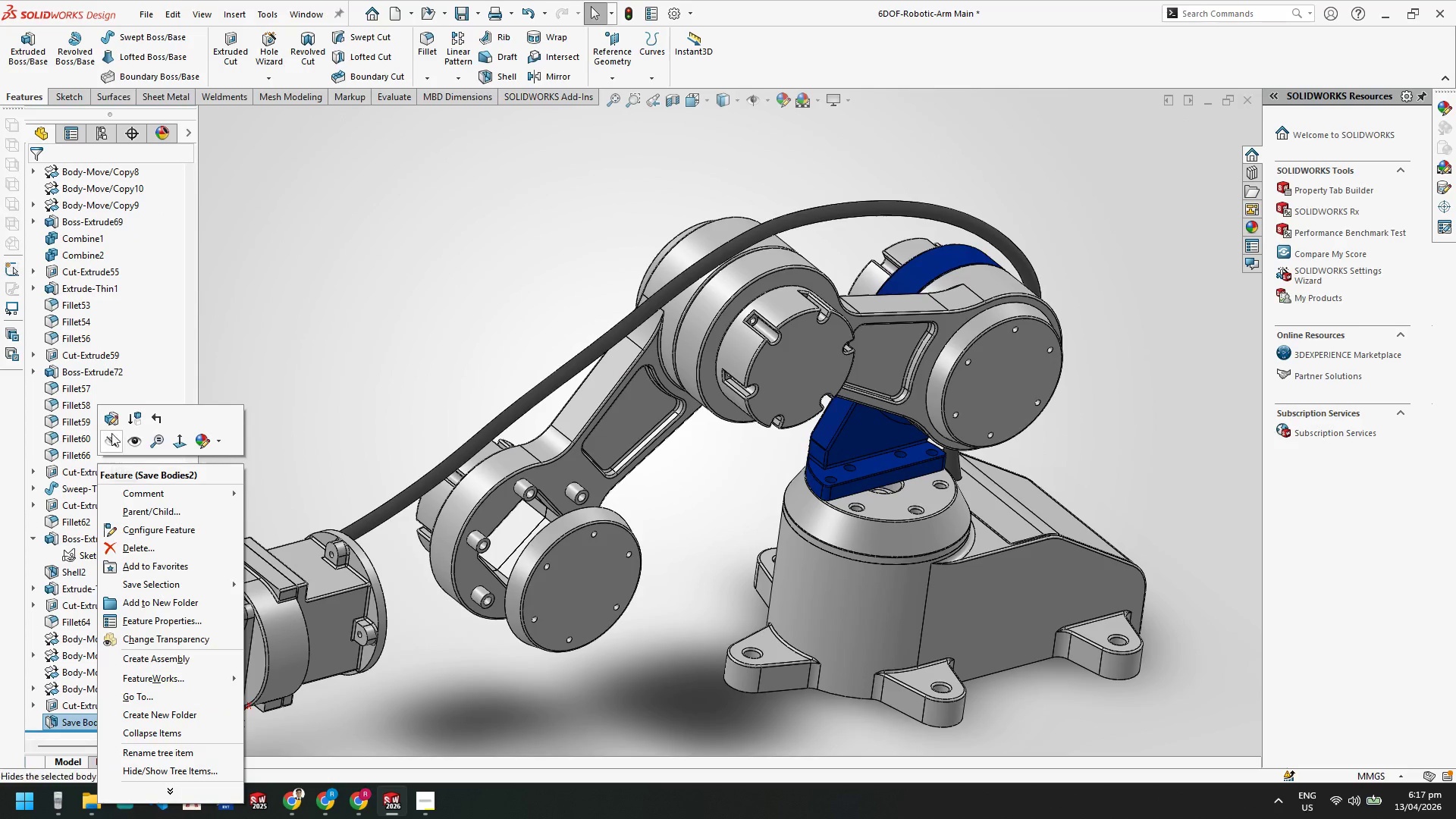 
left_click([113, 425])
 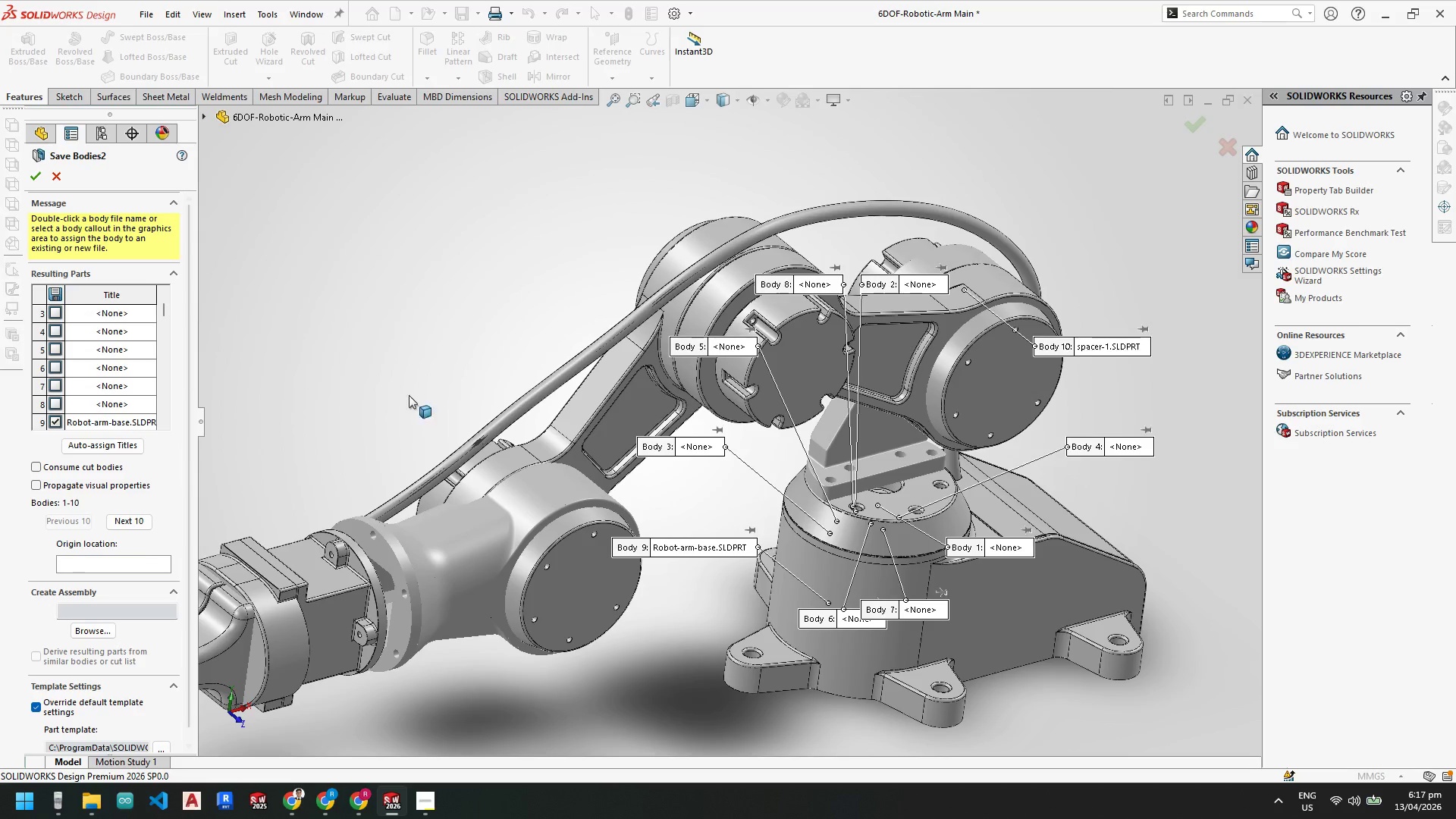 
left_click_drag(start_coordinate=[162, 309], to_coordinate=[160, 422])
 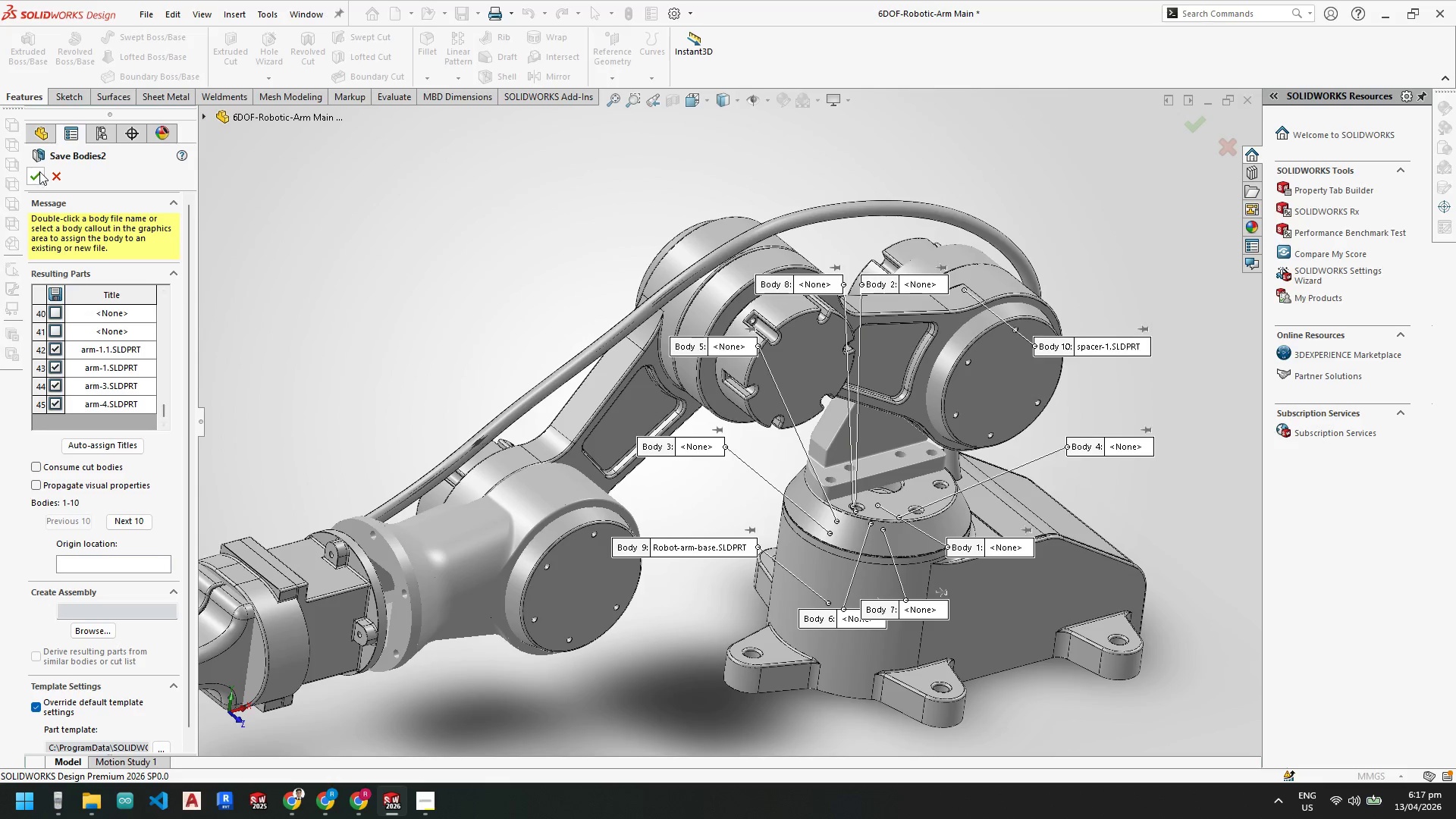 
left_click([38, 174])
 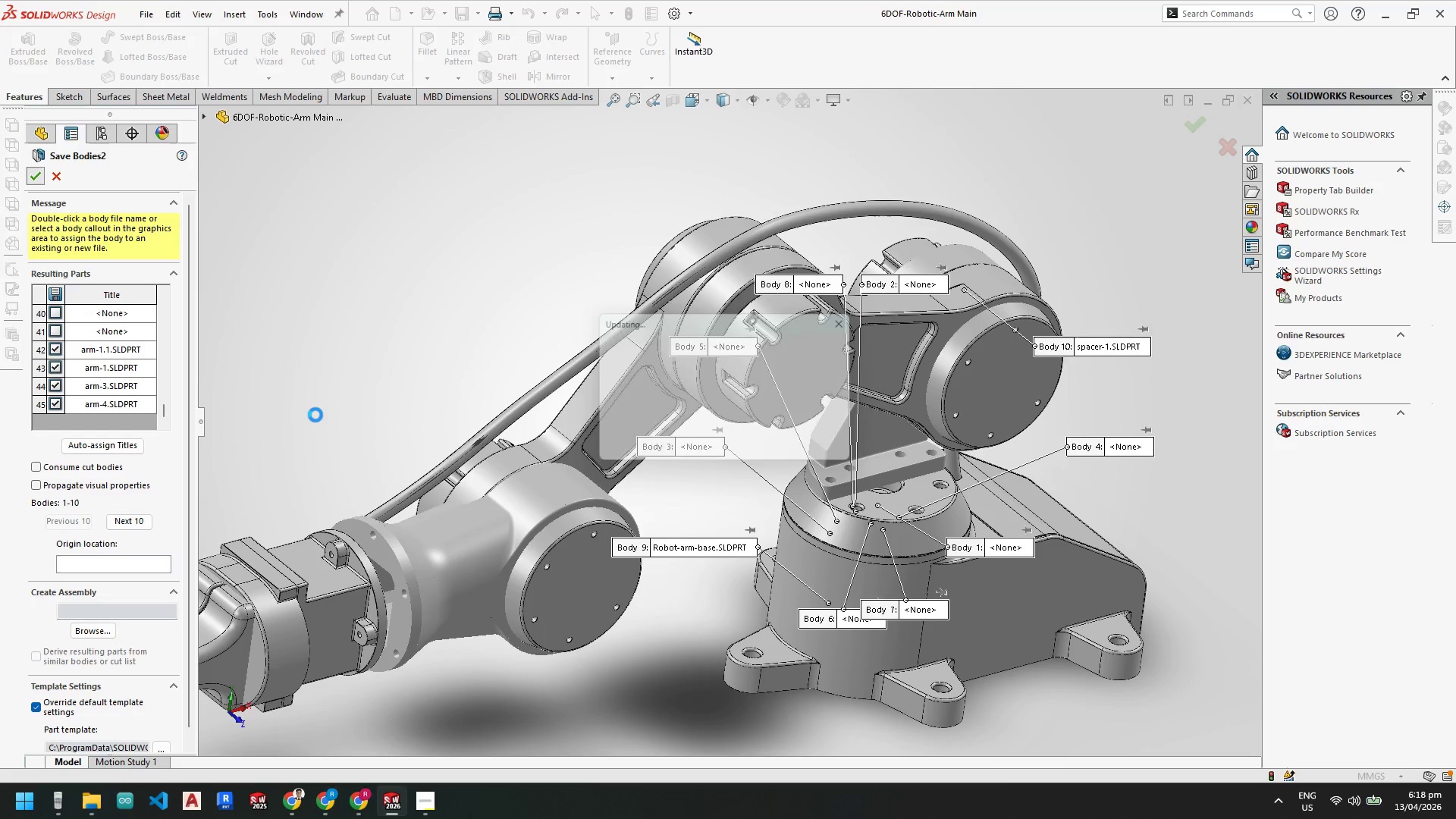 
wait(14.03)
 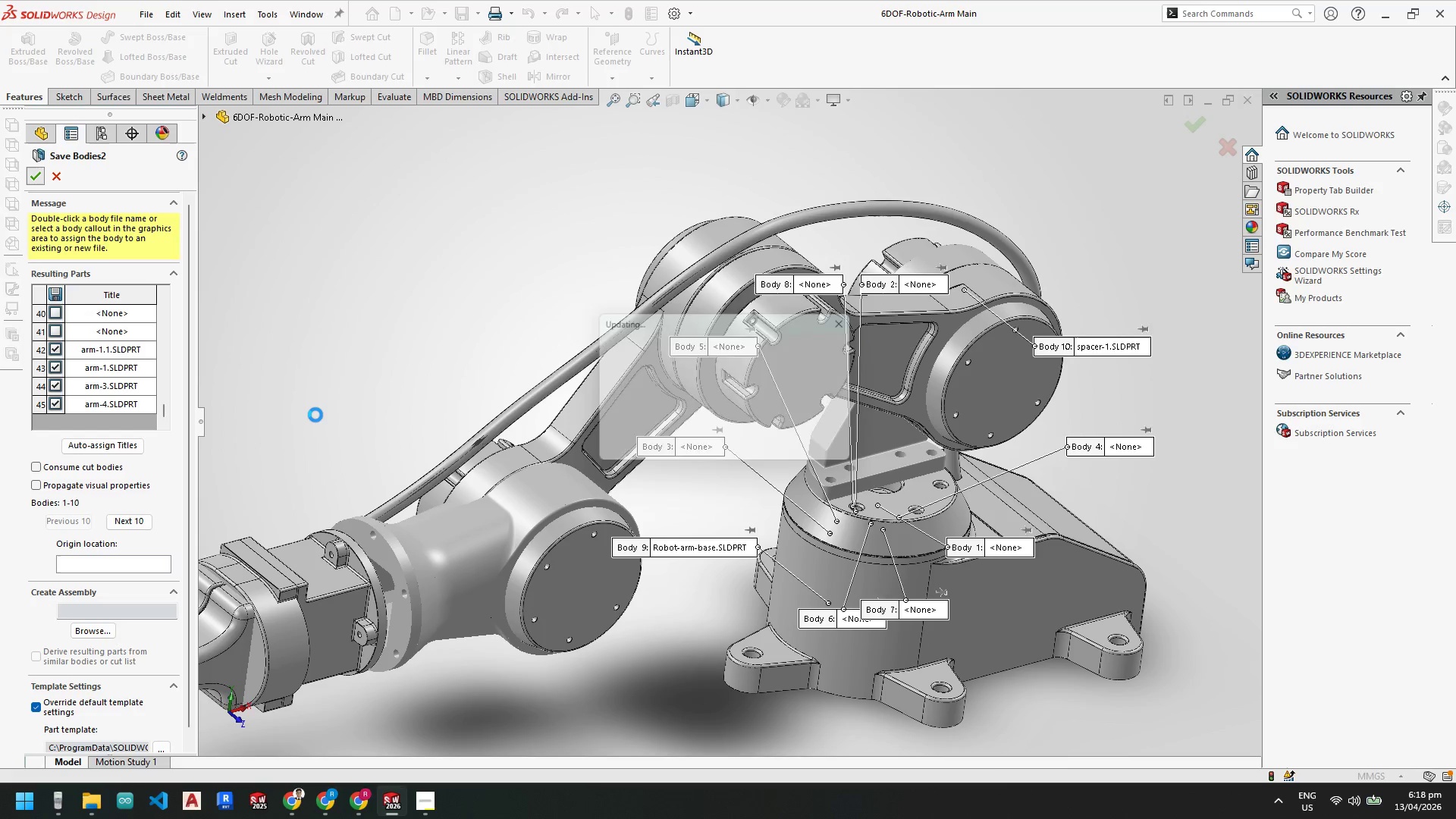 
scroll: coordinate [574, 529], scroll_direction: down, amount: 3.0
 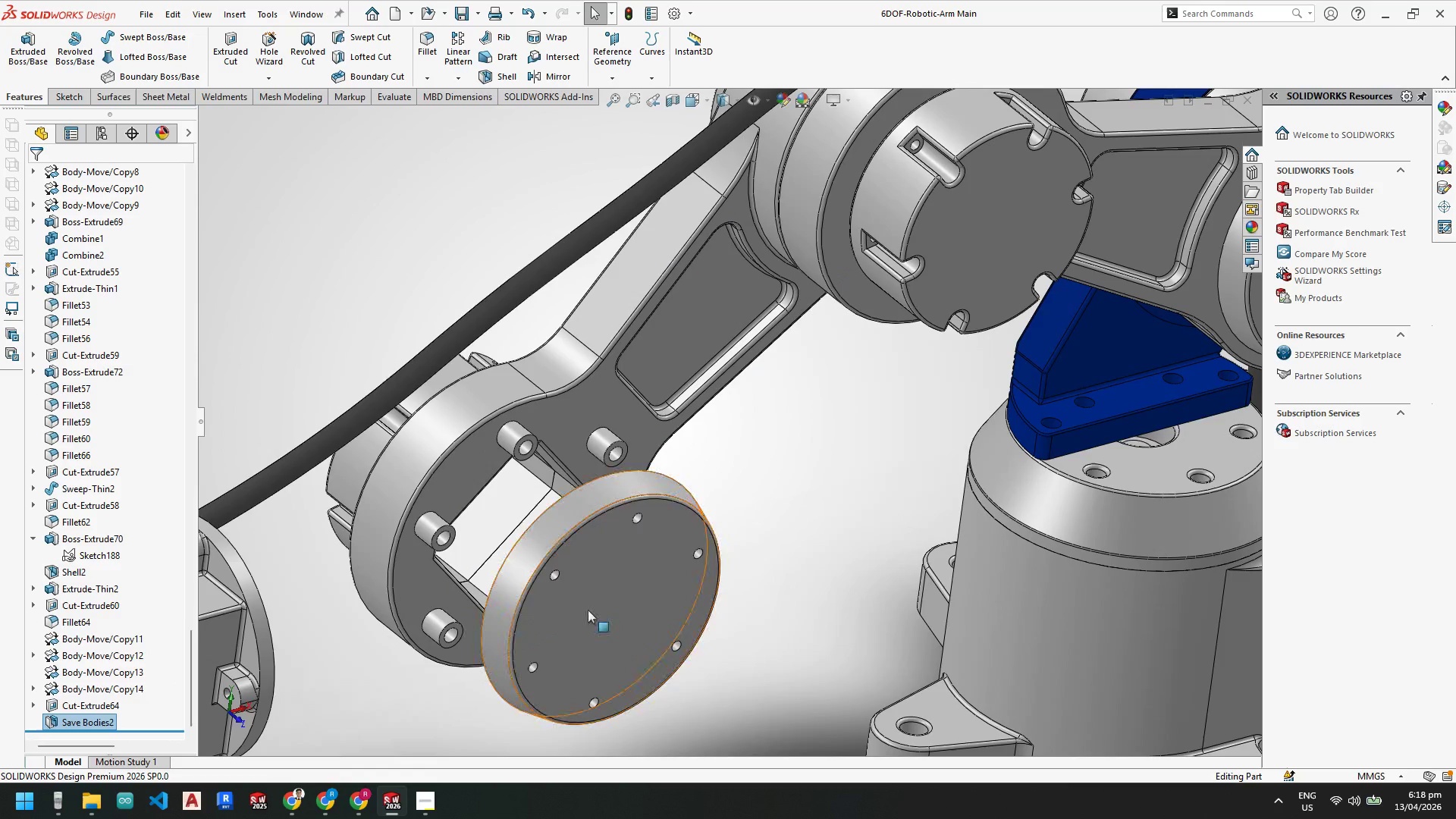 
left_click([812, 516])
 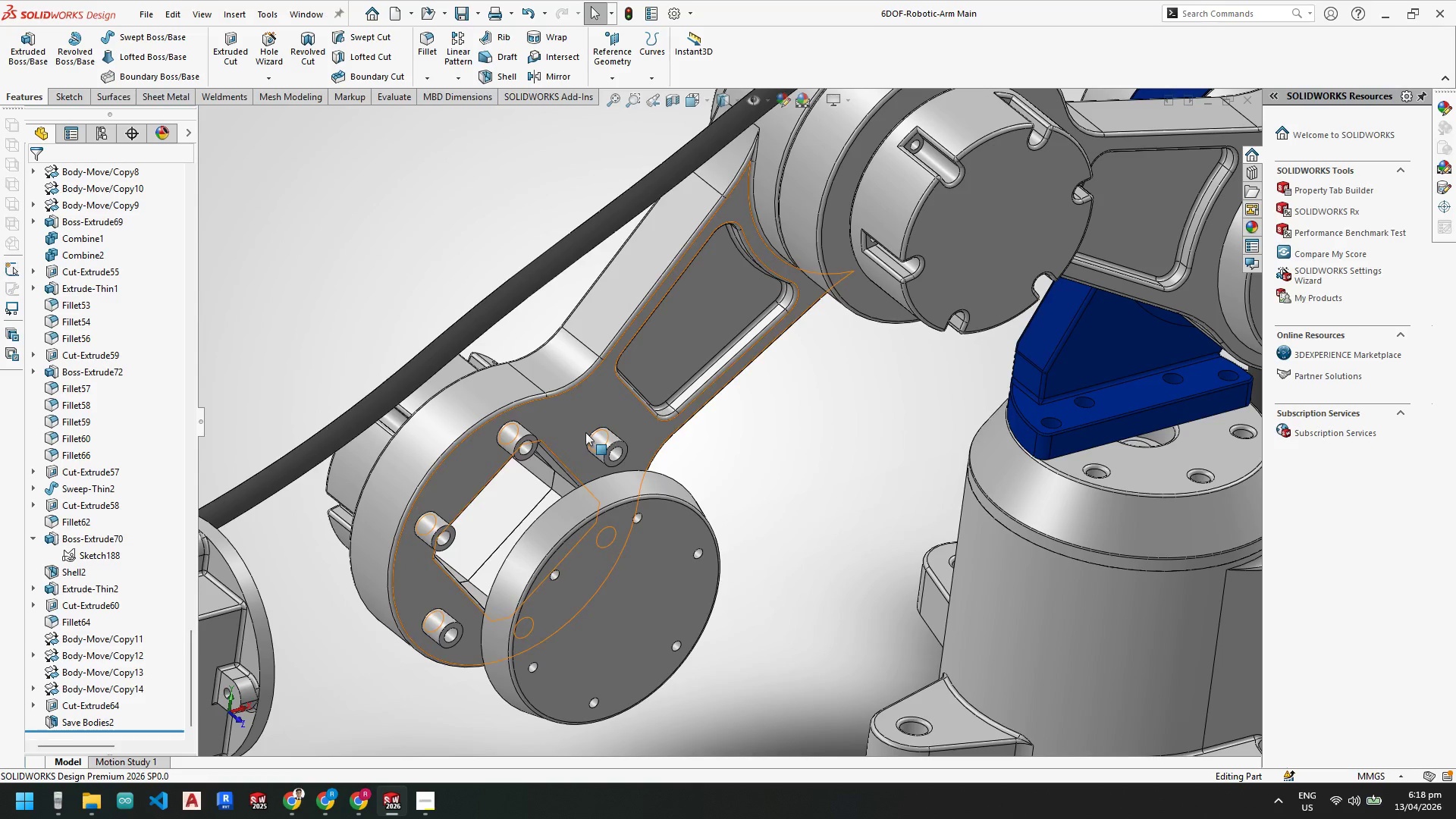 
scroll: coordinate [583, 432], scroll_direction: down, amount: 3.0
 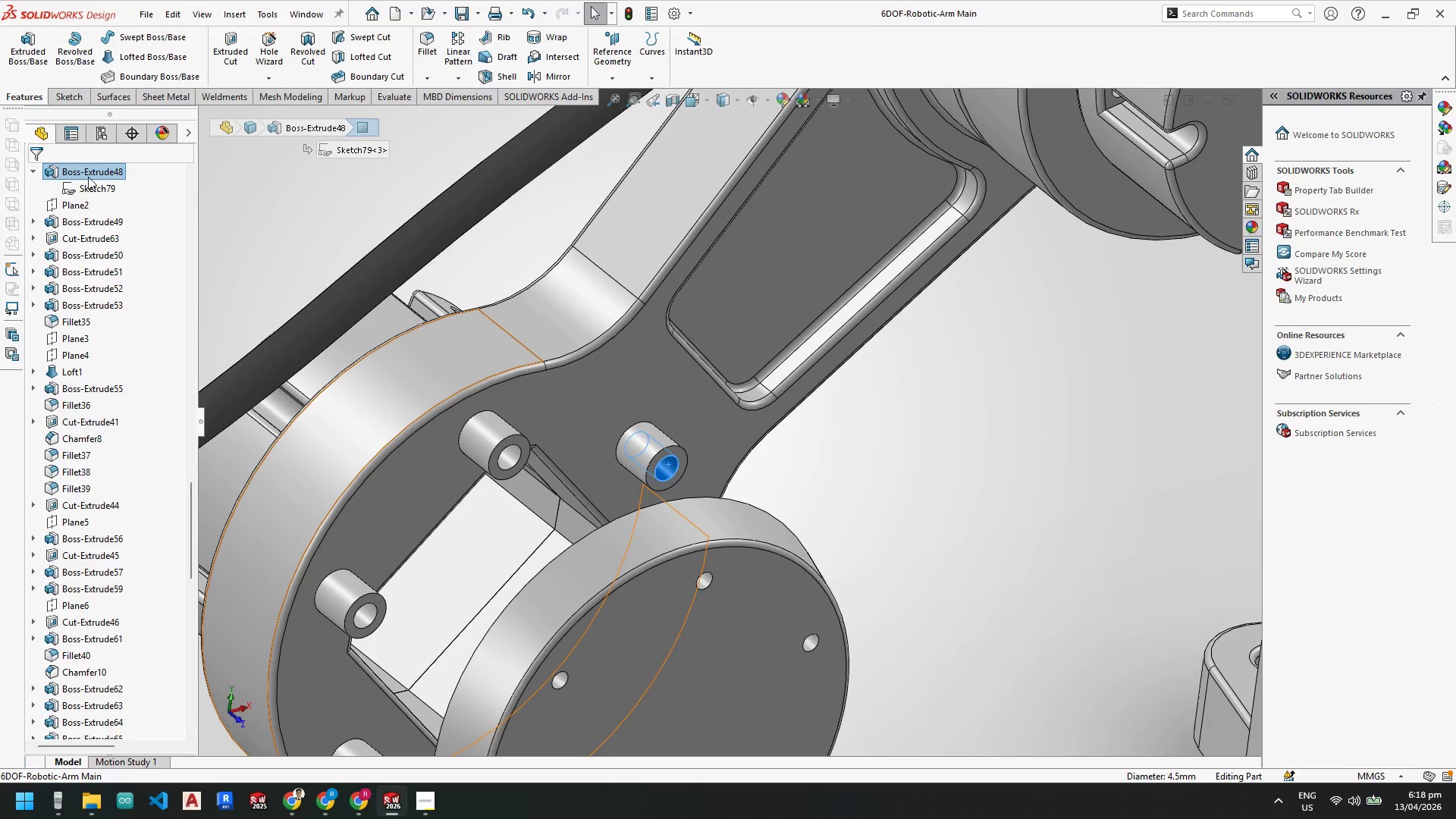 
right_click([93, 171])
 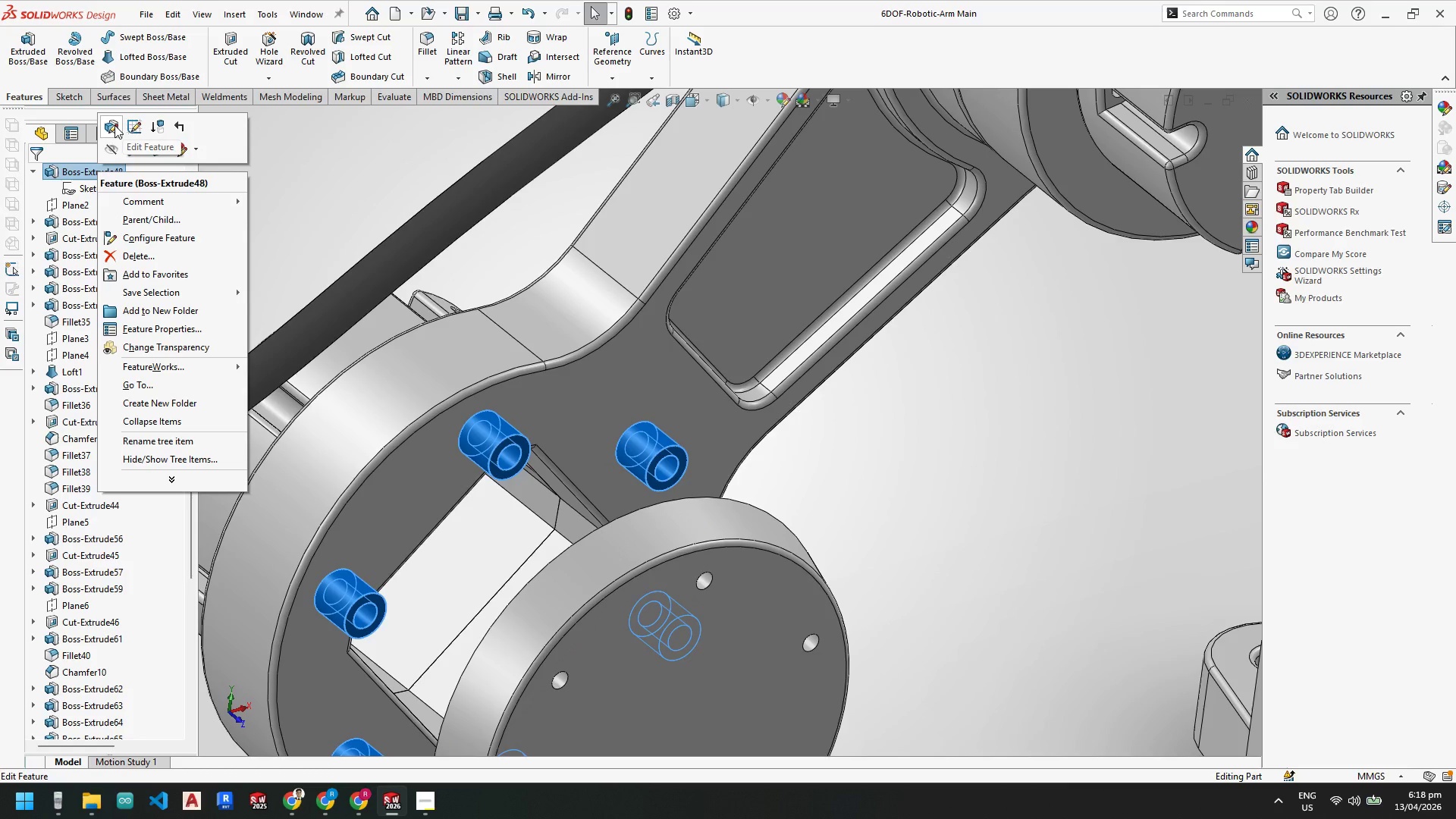 
left_click([136, 128])
 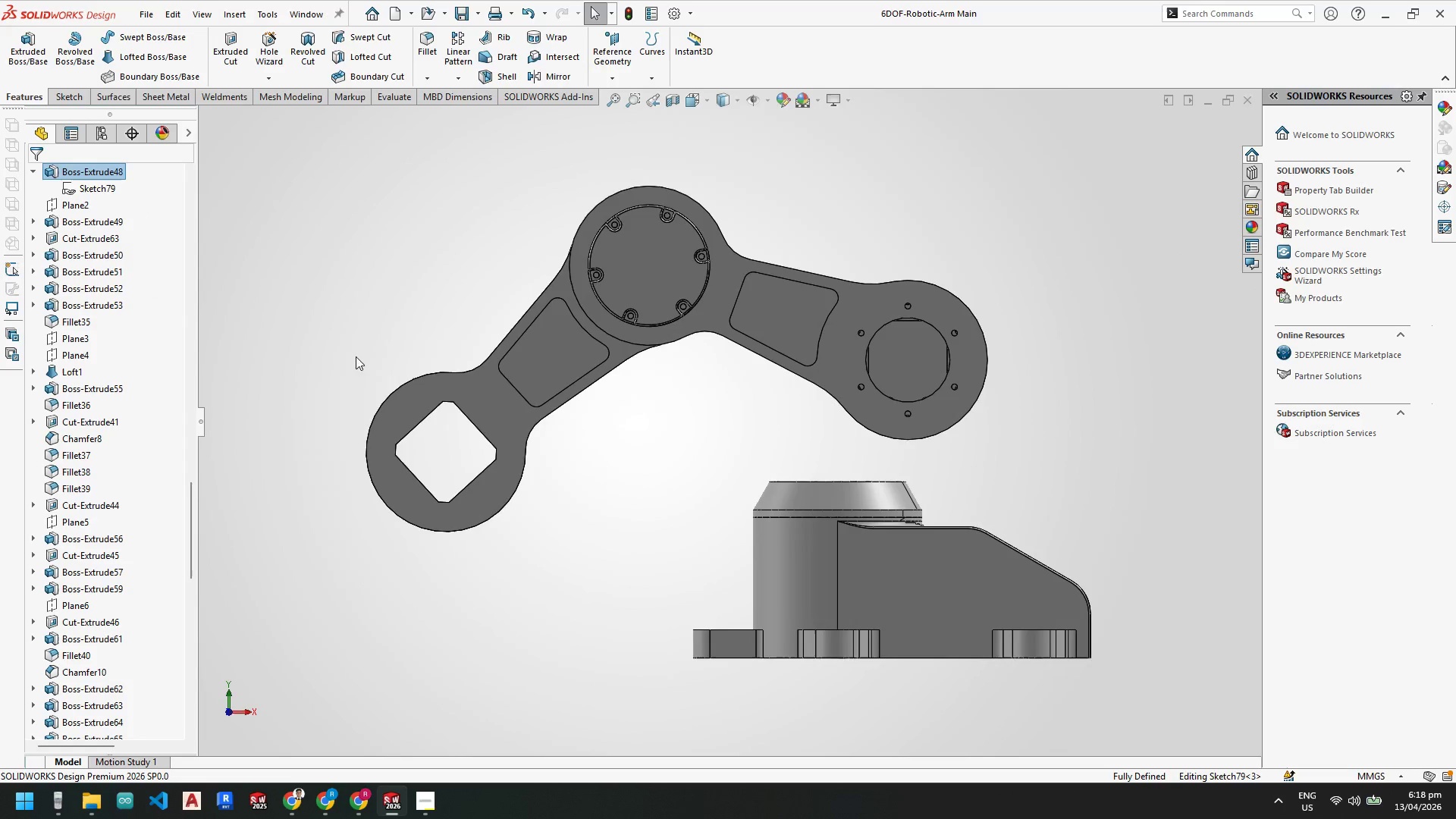 
scroll: coordinate [466, 441], scroll_direction: down, amount: 4.0
 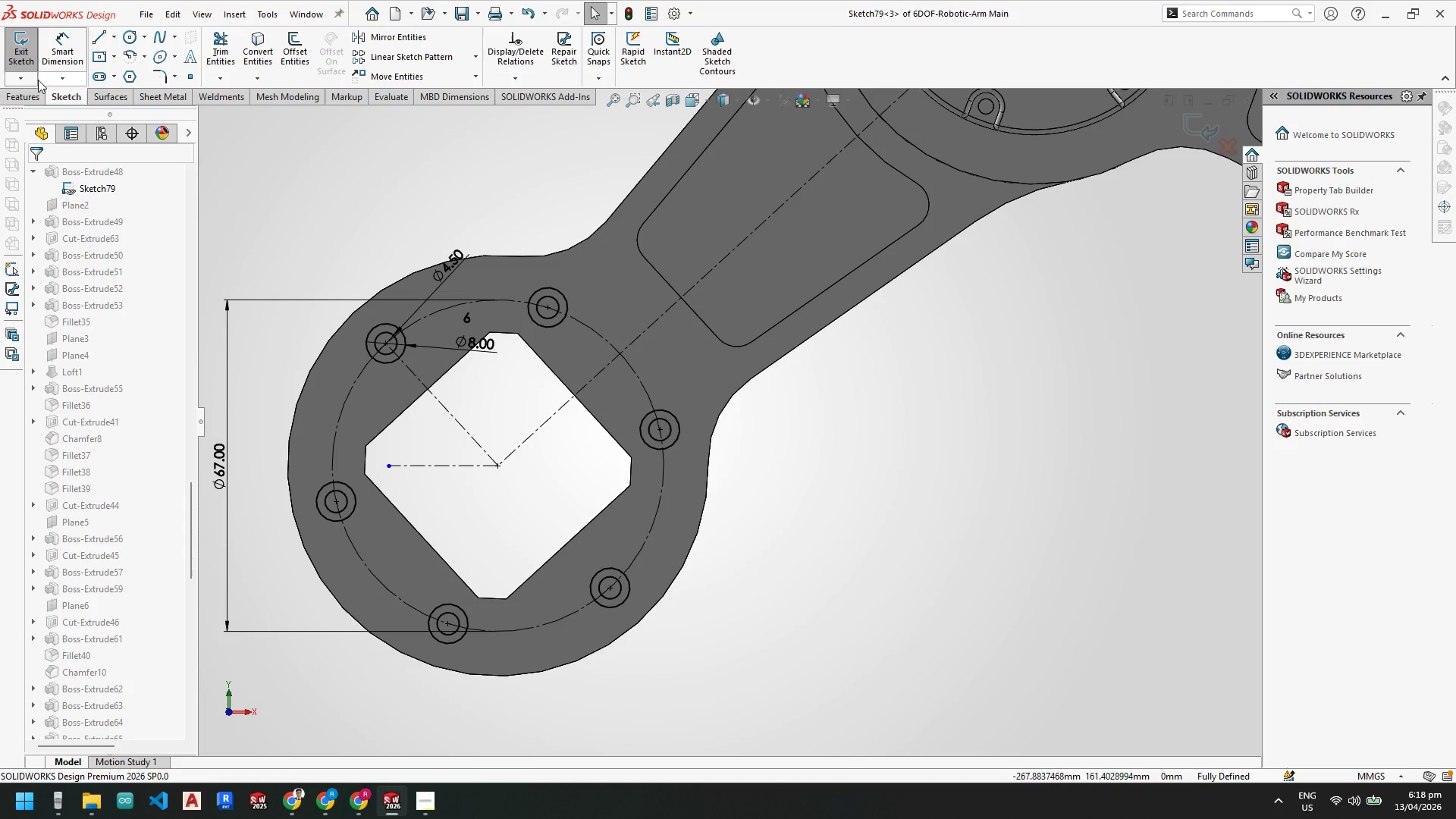 
left_click([20, 46])
 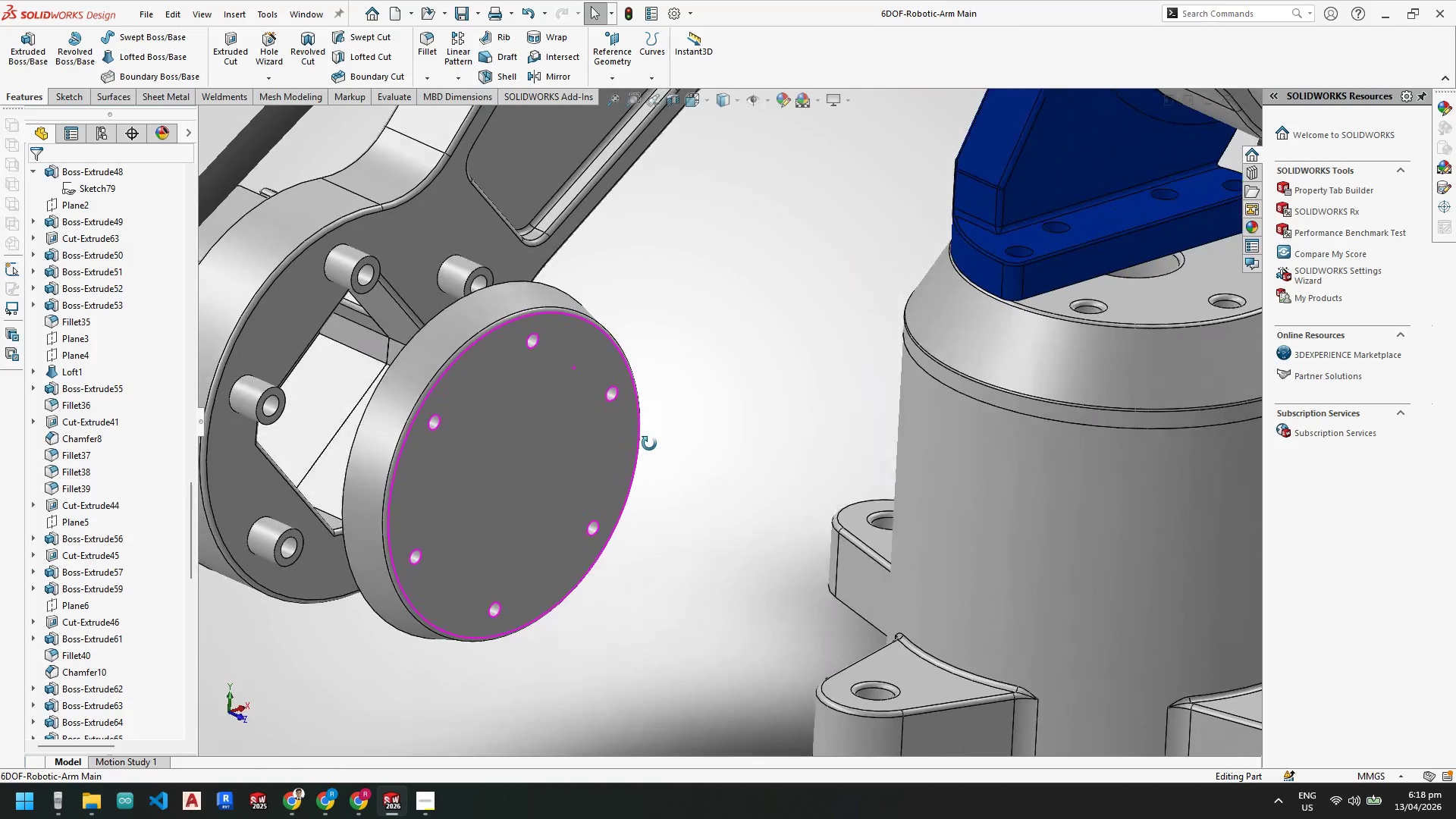 
scroll: coordinate [514, 267], scroll_direction: down, amount: 3.0
 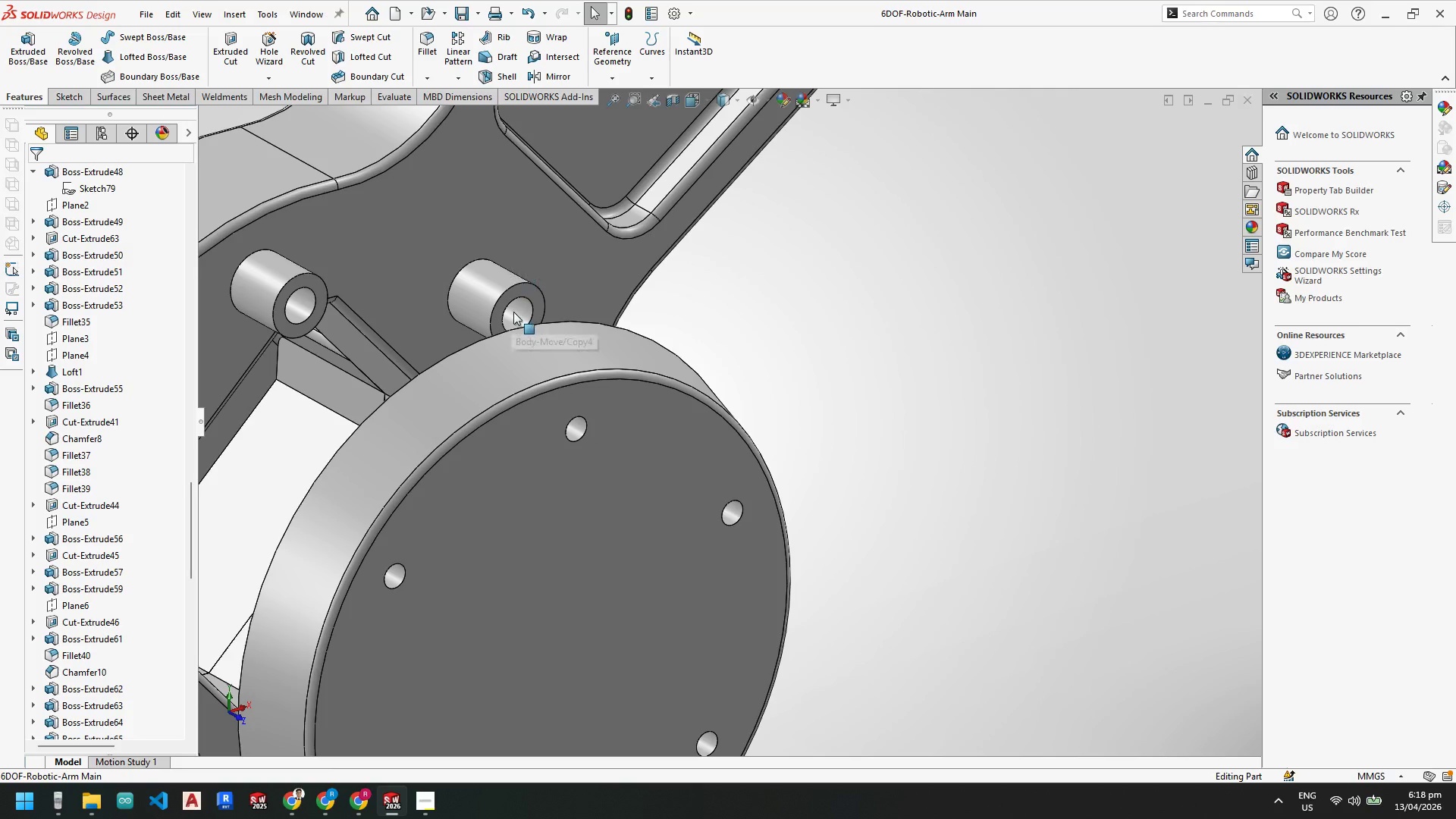 
left_click([513, 312])
 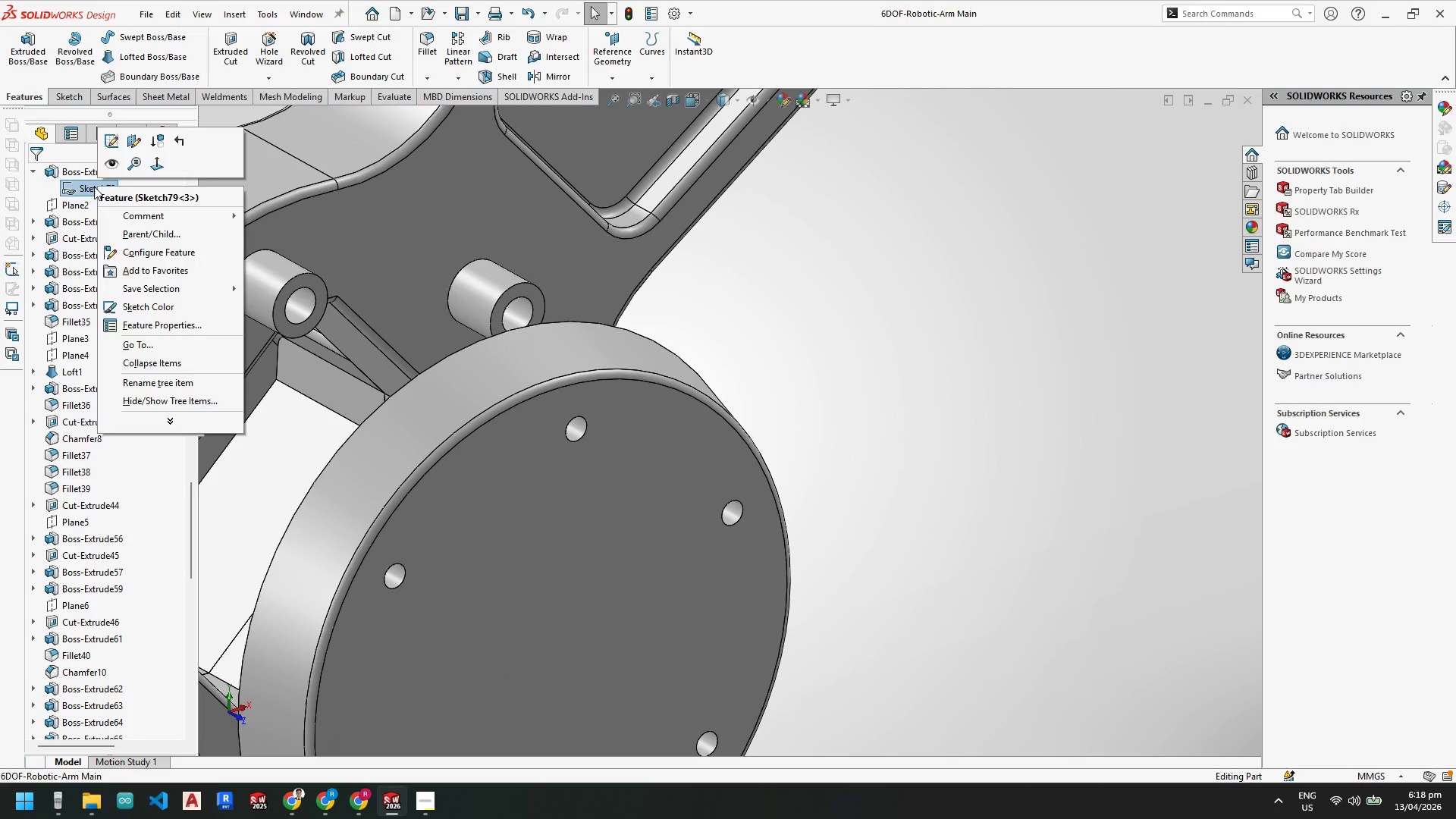 
left_click([485, 281])
 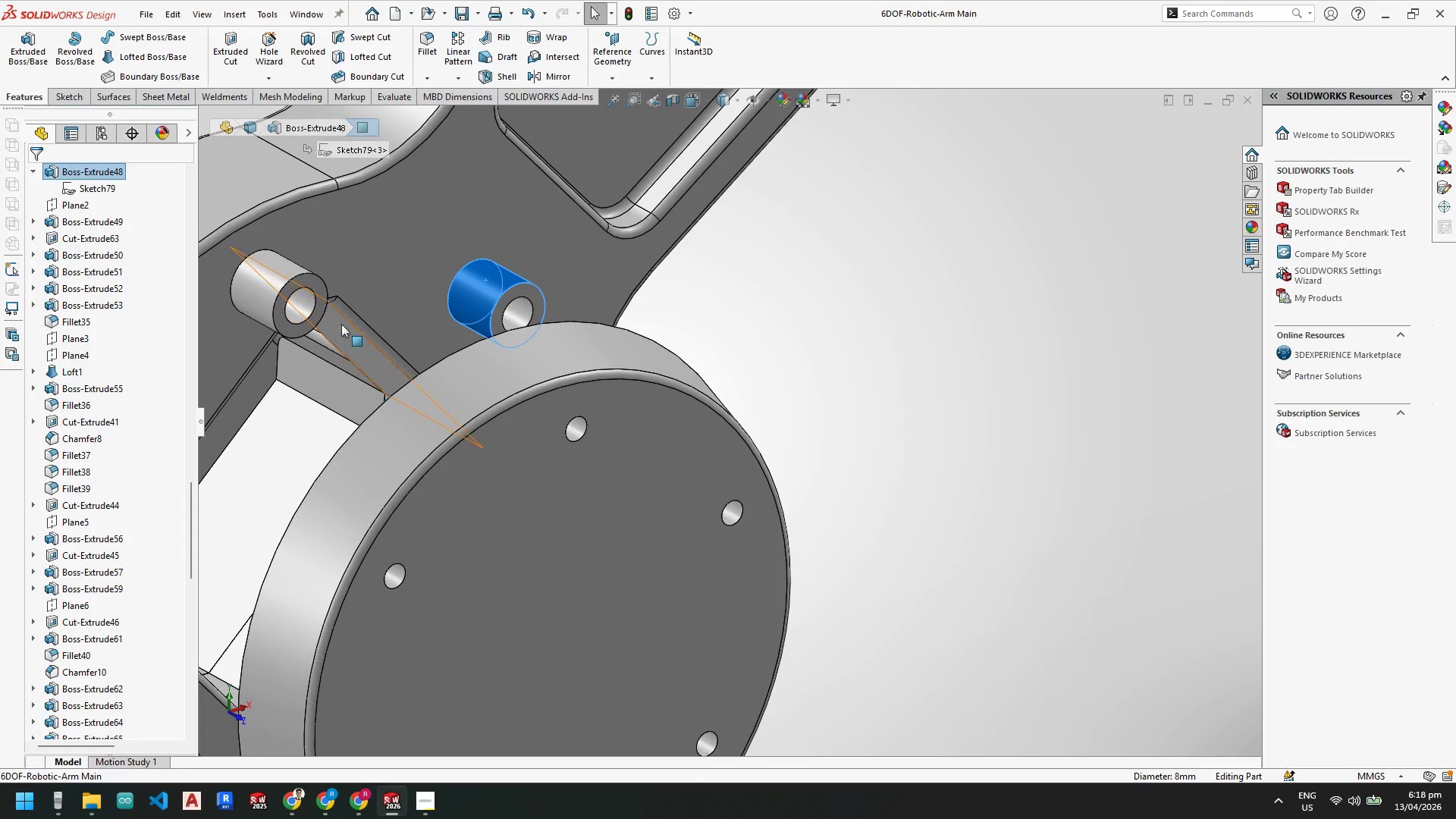 
scroll: coordinate [519, 374], scroll_direction: up, amount: 2.0
 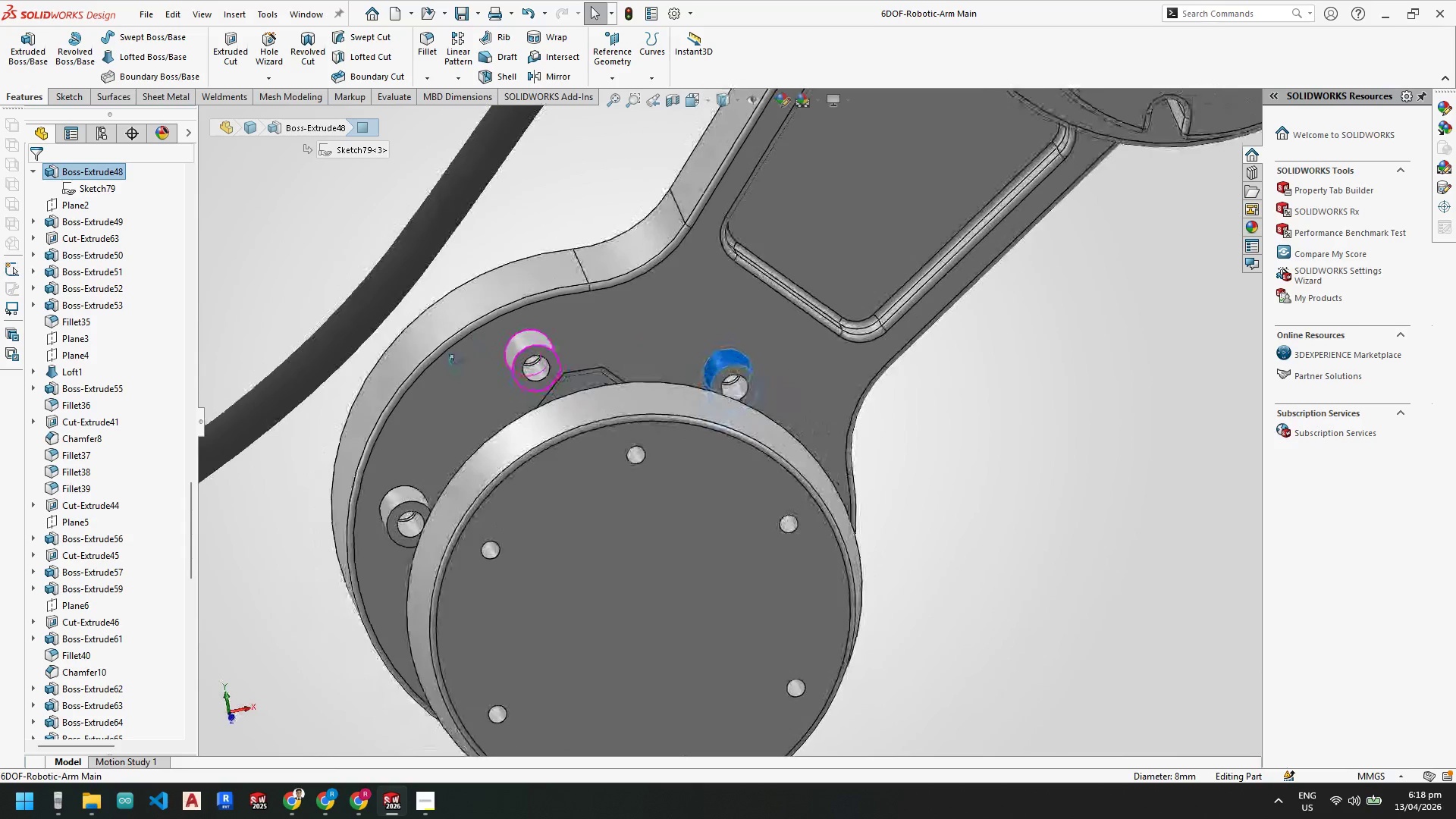 
scroll: coordinate [536, 359], scroll_direction: down, amount: 3.0
 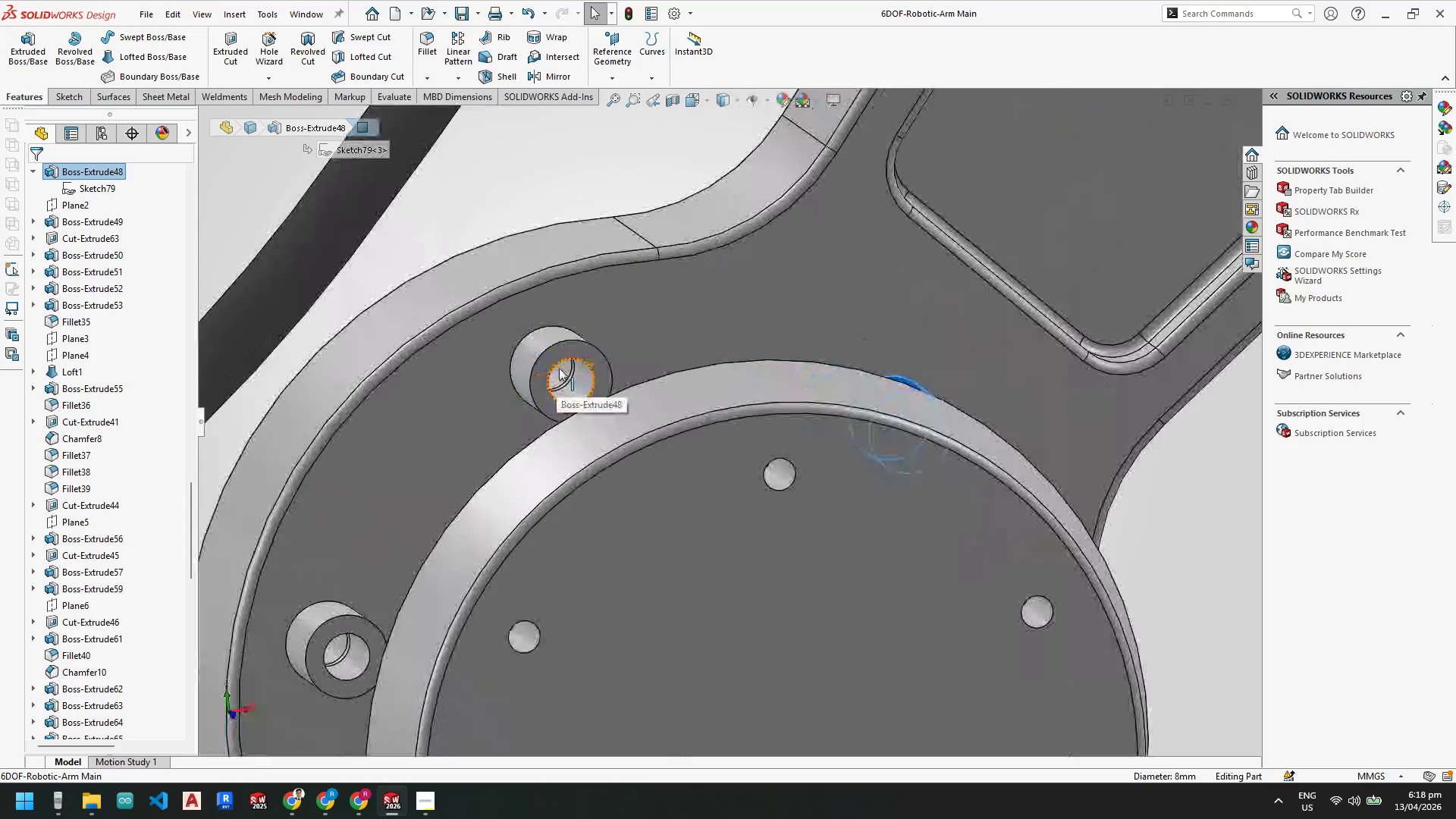 
left_click([555, 367])
 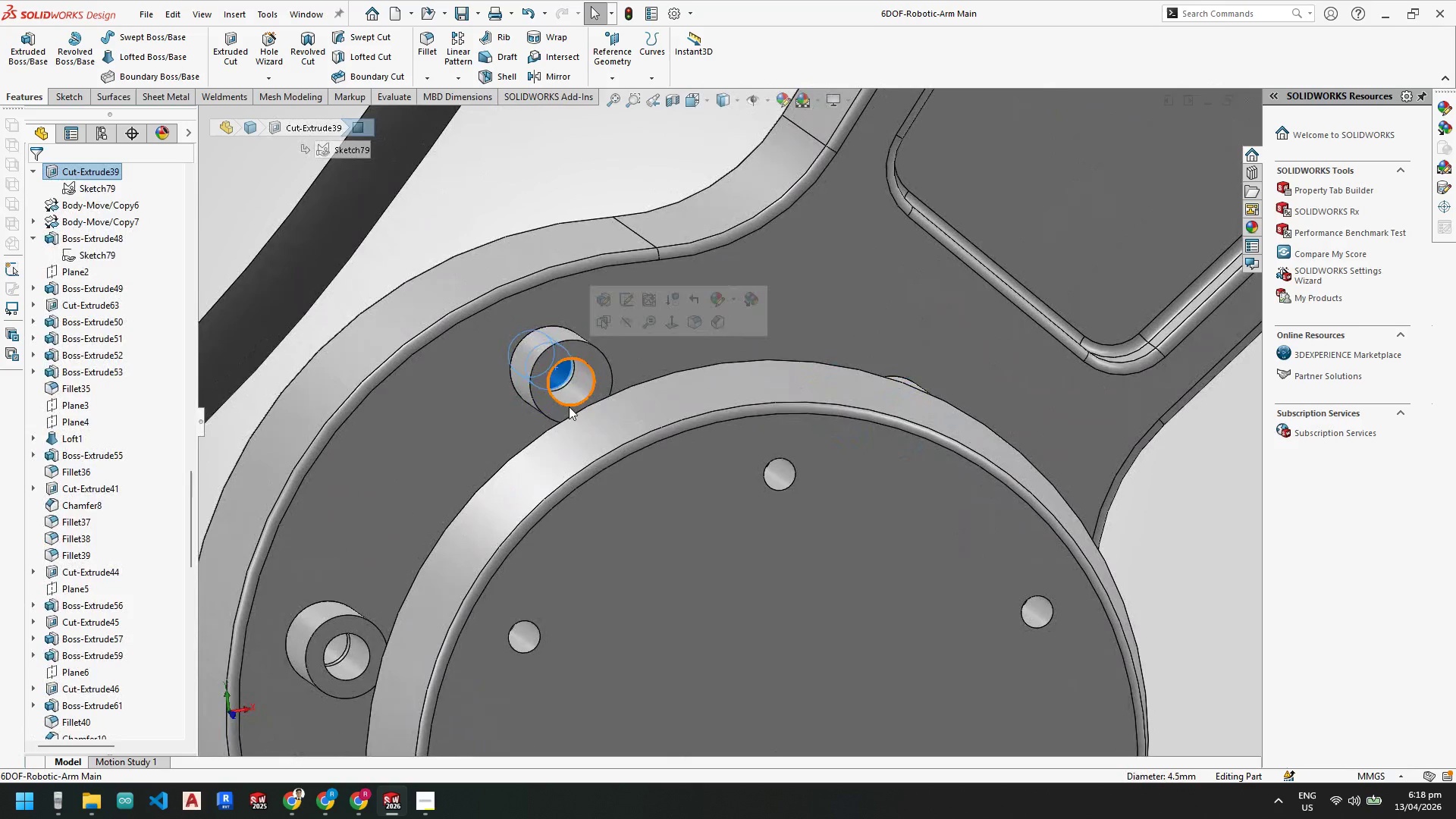 
scroll: coordinate [566, 403], scroll_direction: up, amount: 4.0
 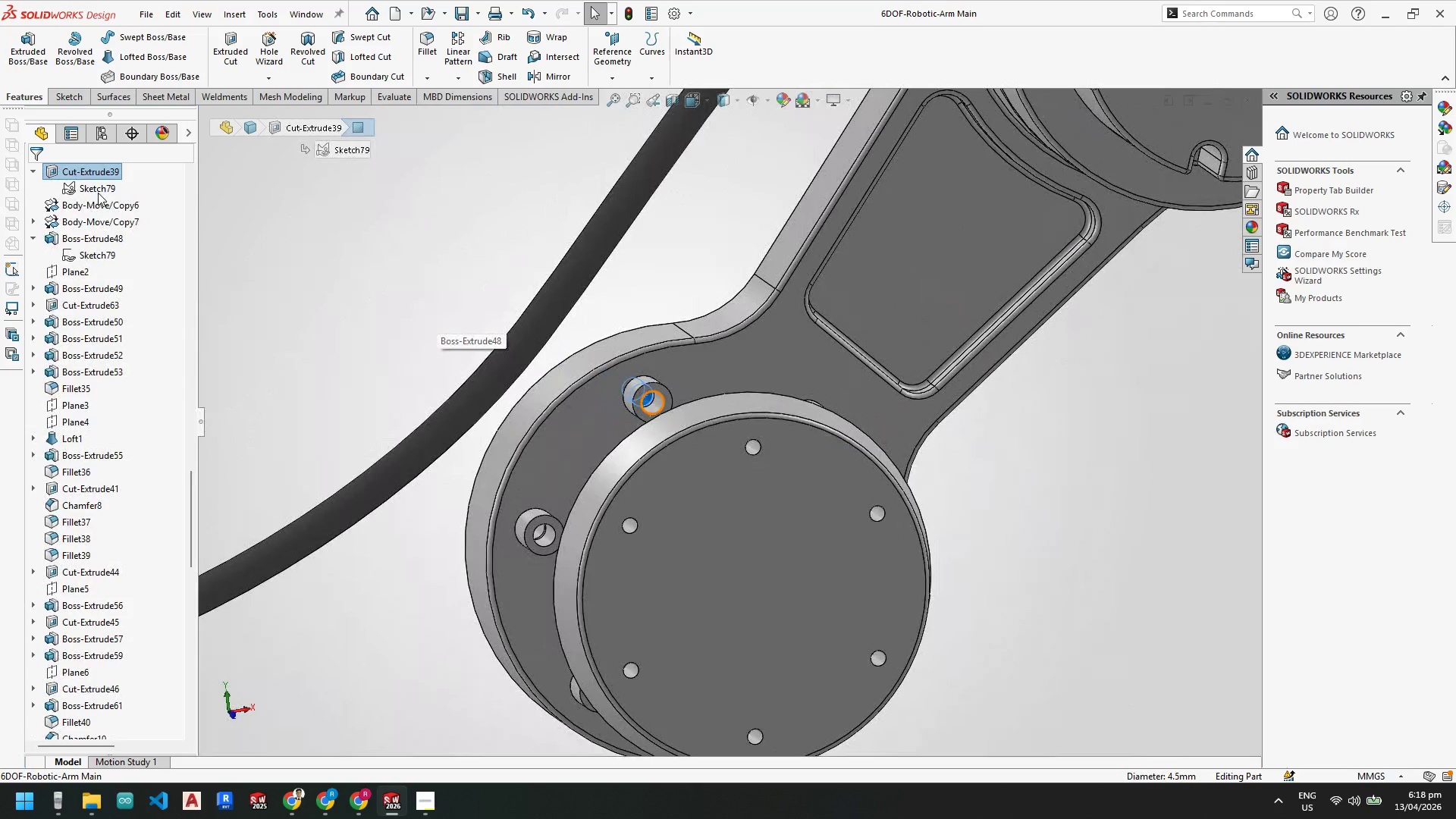 
left_click([98, 190])
 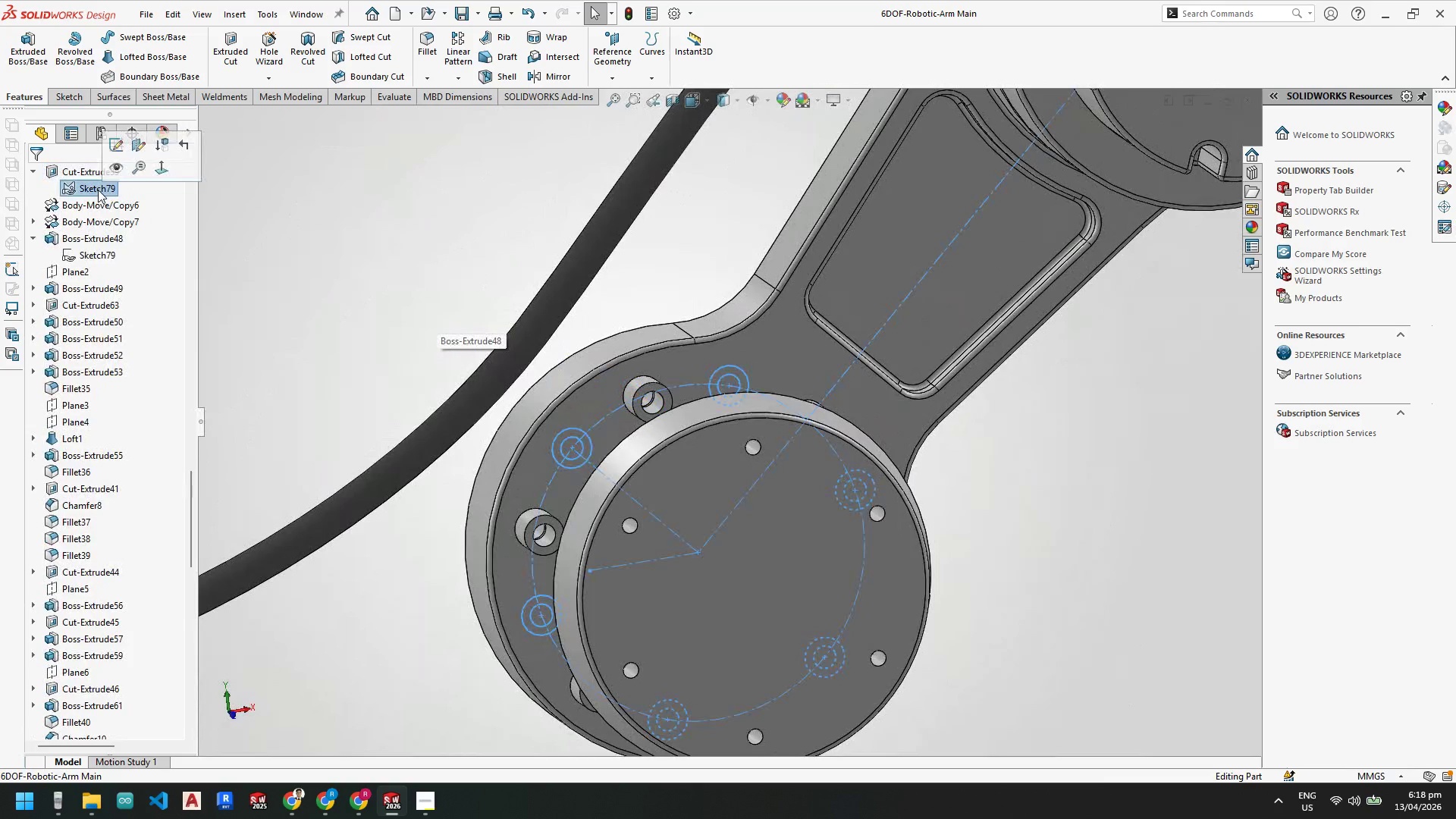 
right_click([98, 190])
 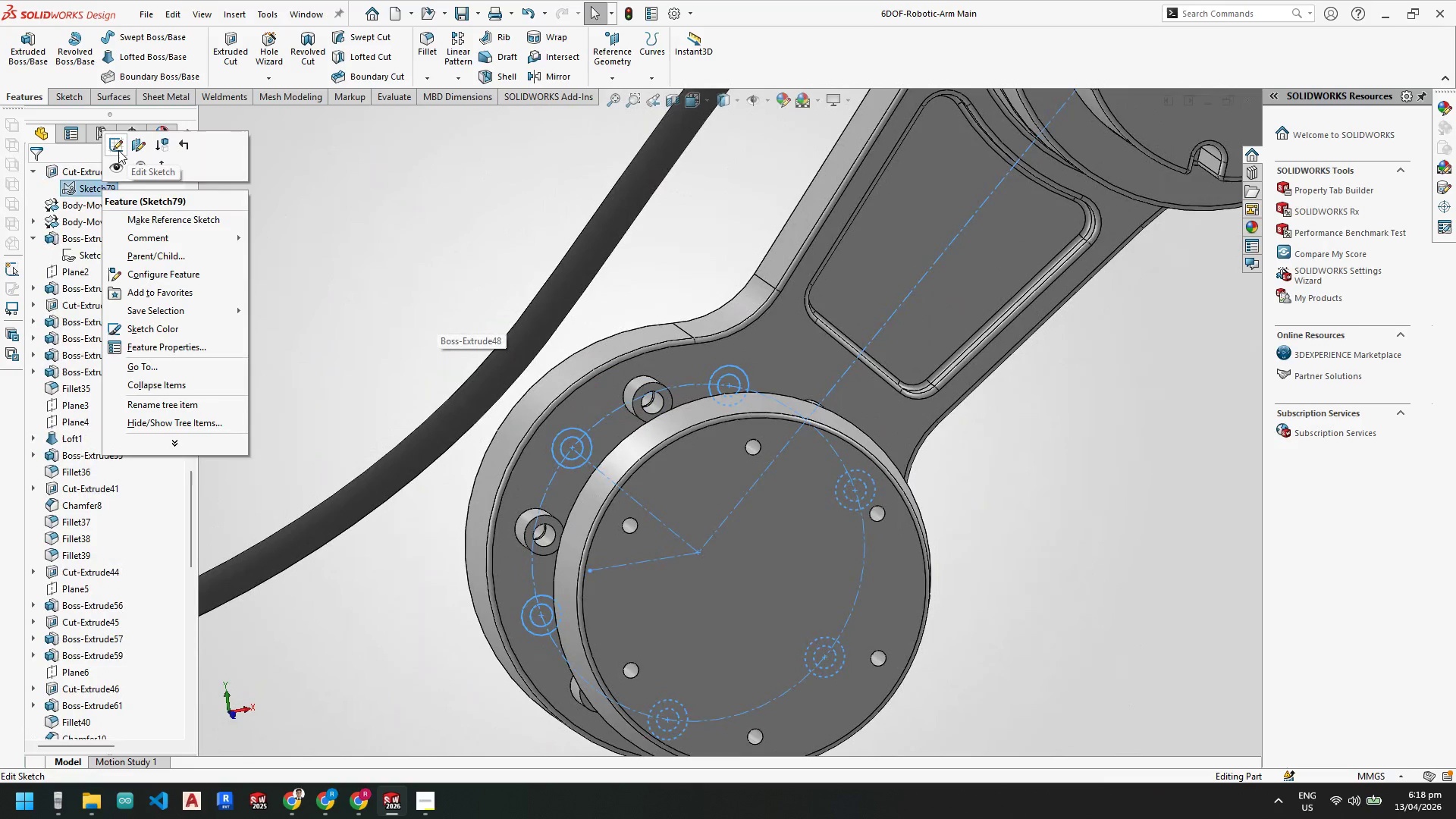 
left_click([118, 149])
 